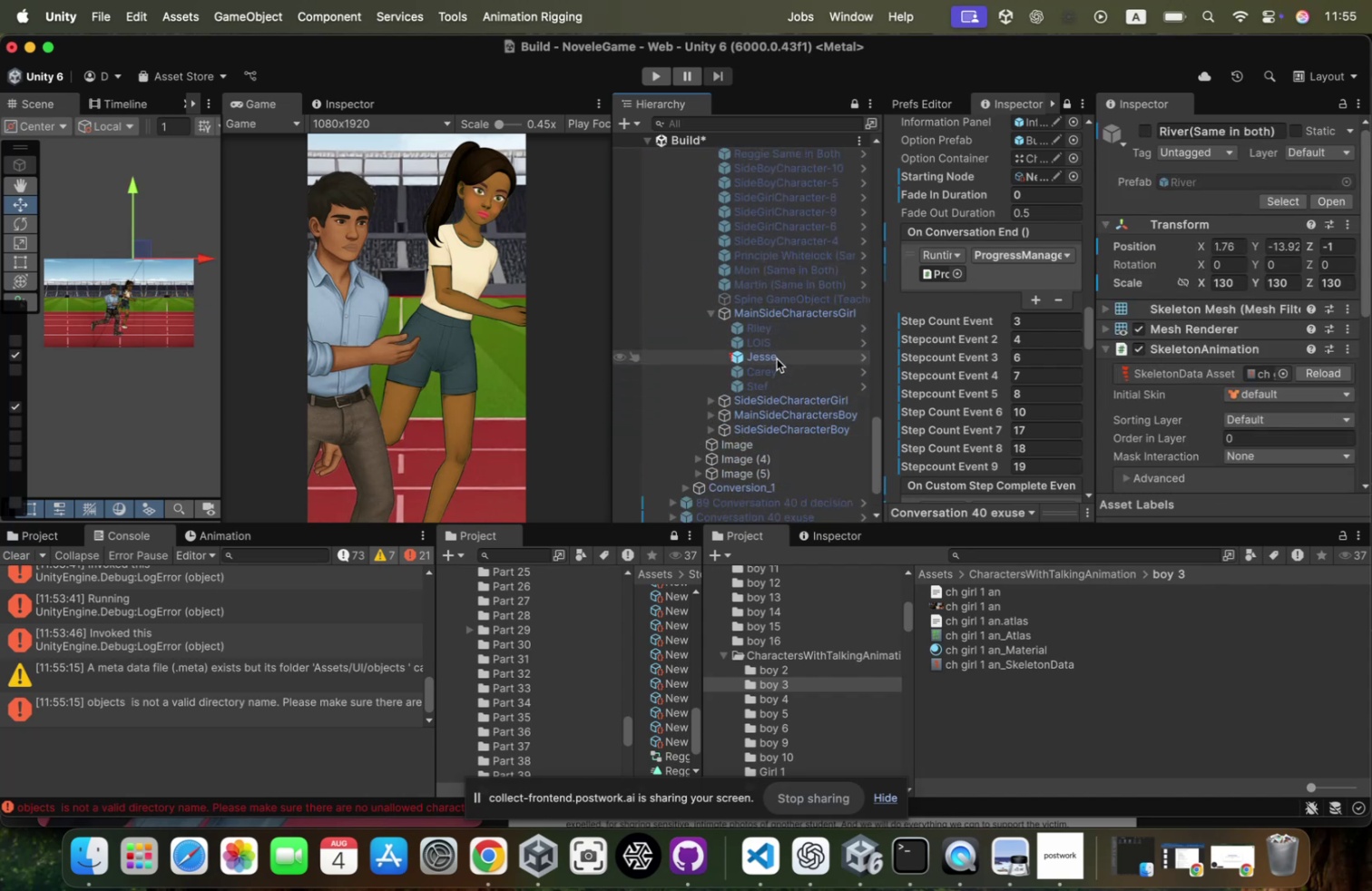 
left_click([777, 358])
 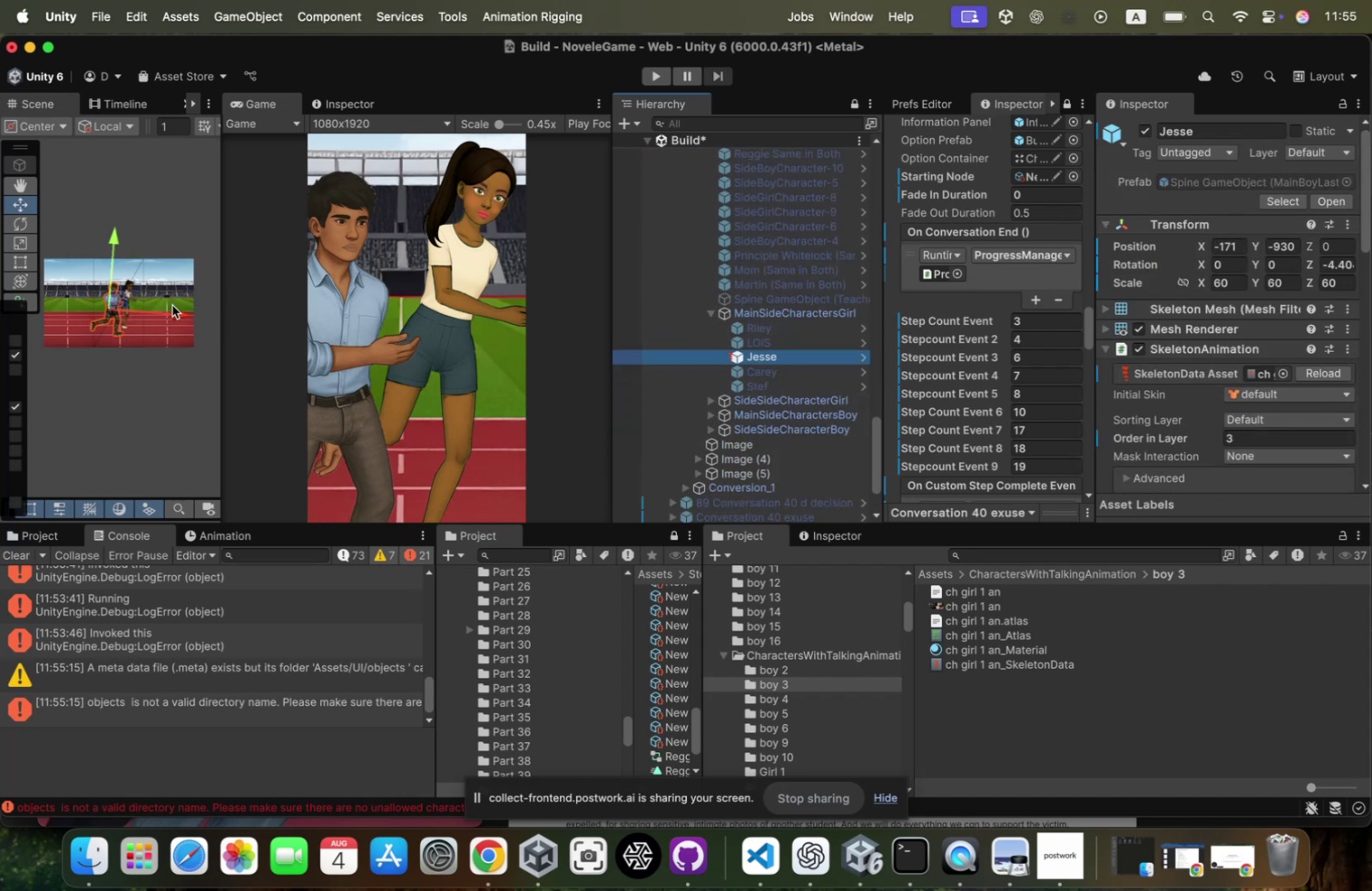 
left_click_drag(start_coordinate=[176, 314], to_coordinate=[181, 313])
 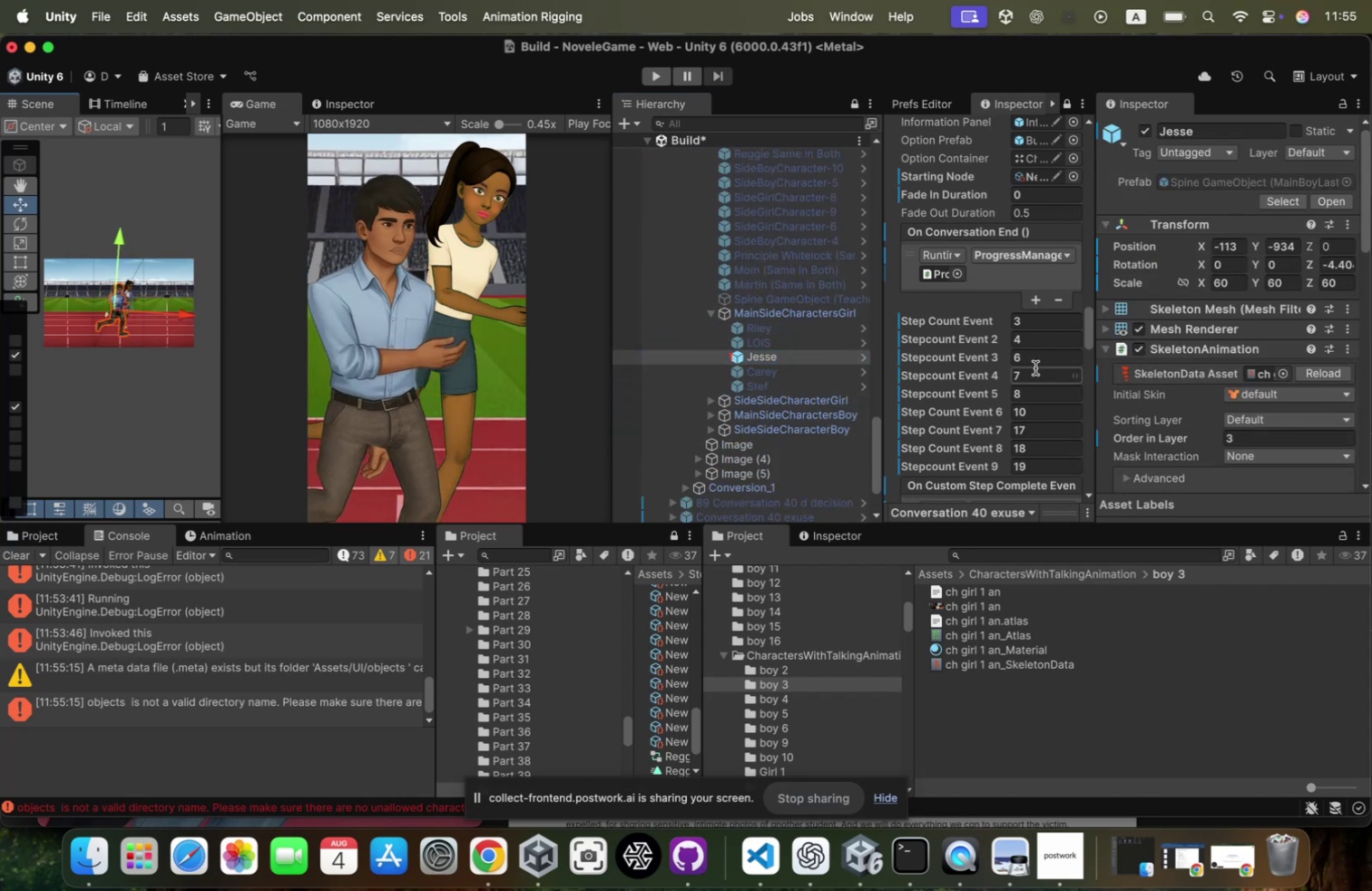 
scroll: coordinate [1176, 394], scroll_direction: down, amount: 60.0
 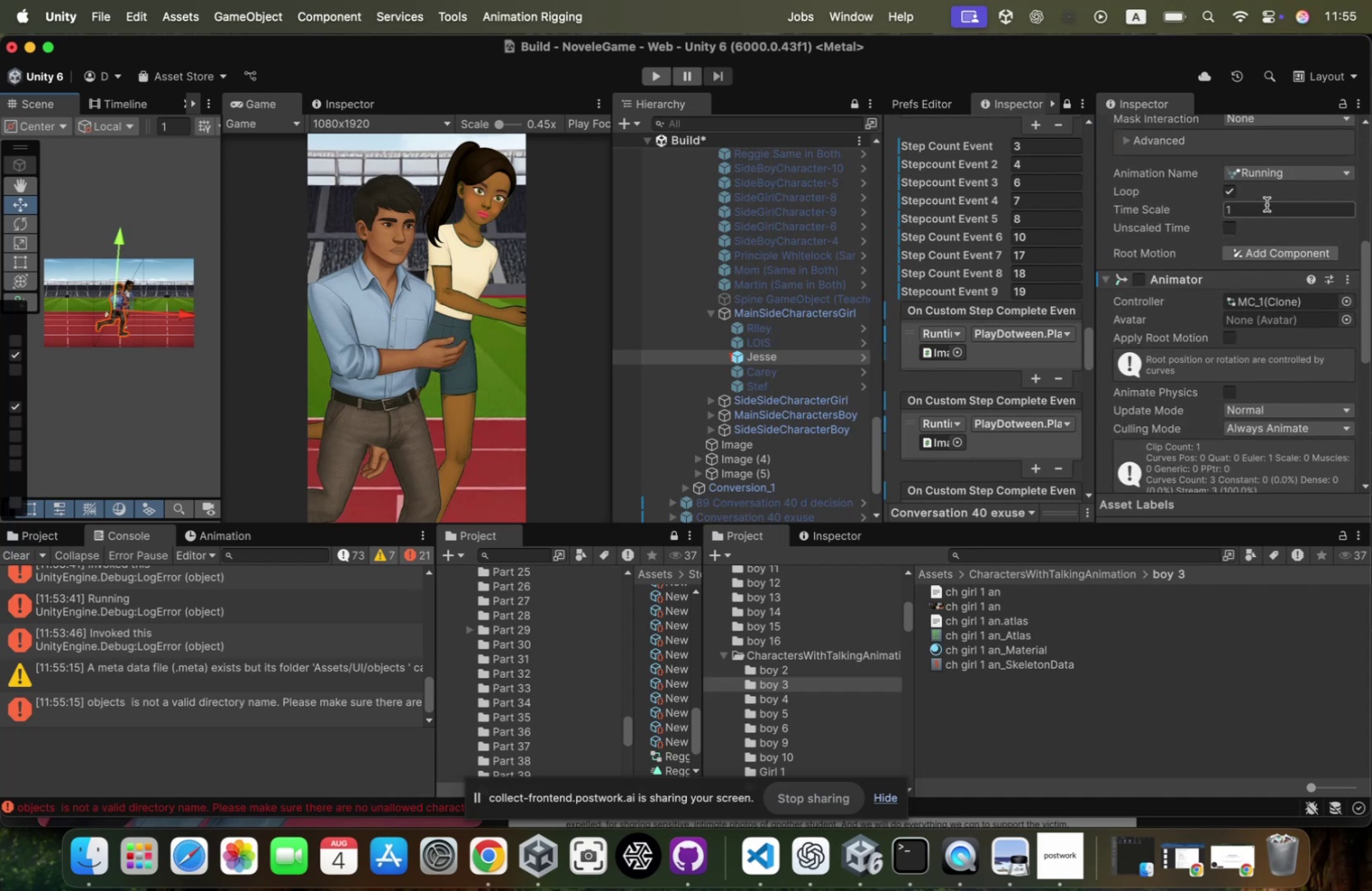 
key(2)
 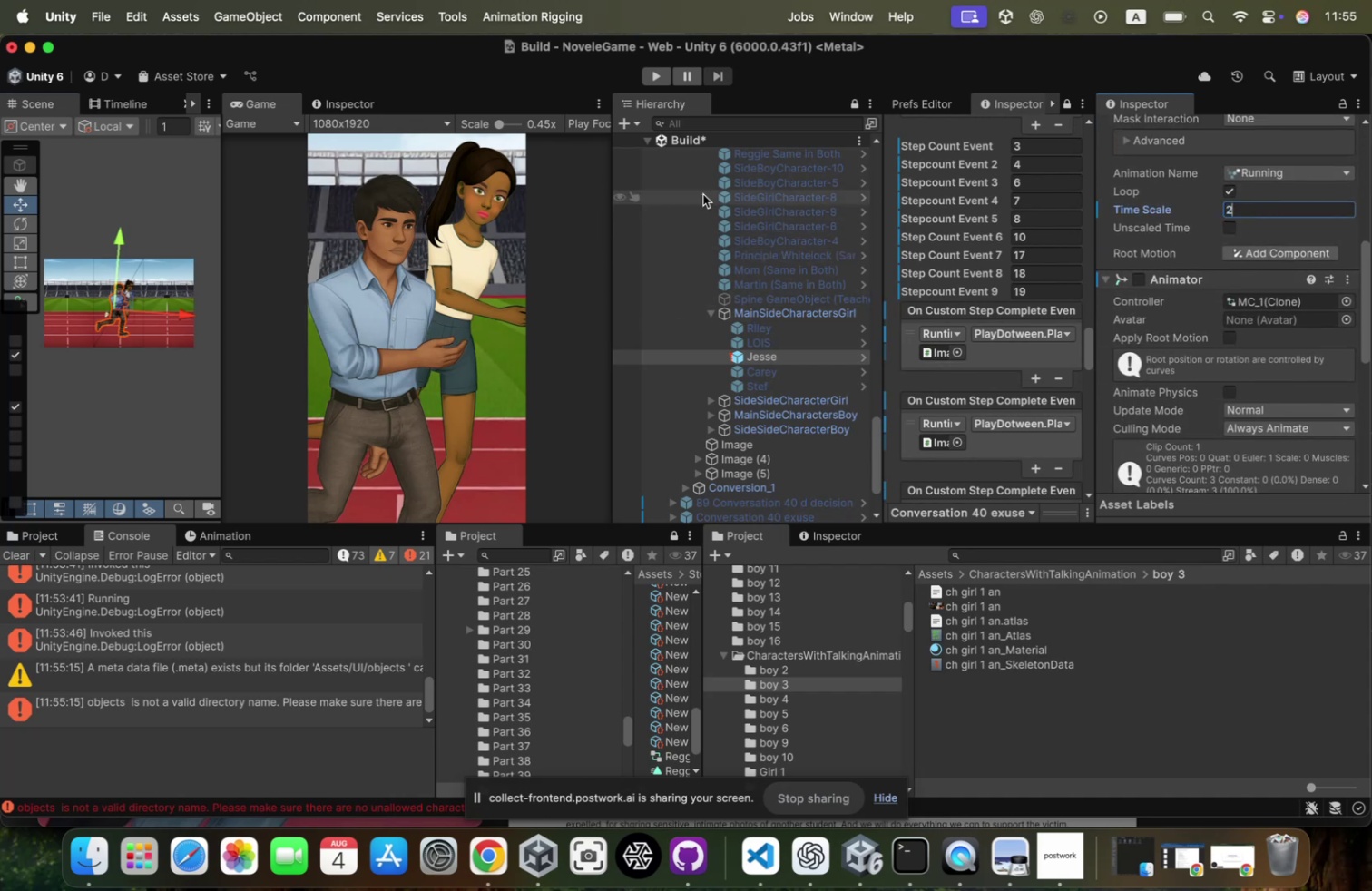 
wait(6.05)
 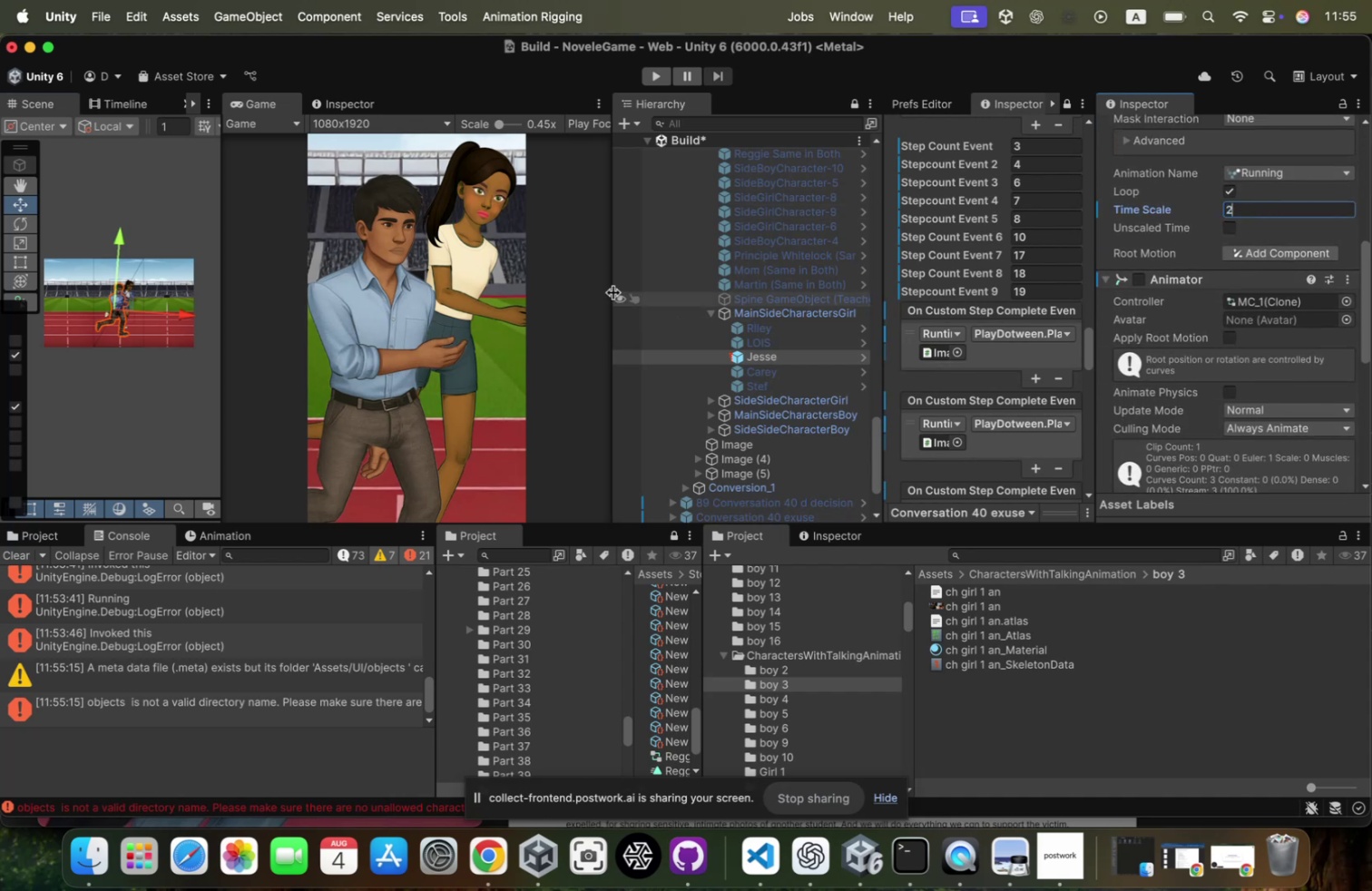 
right_click([729, 140])
 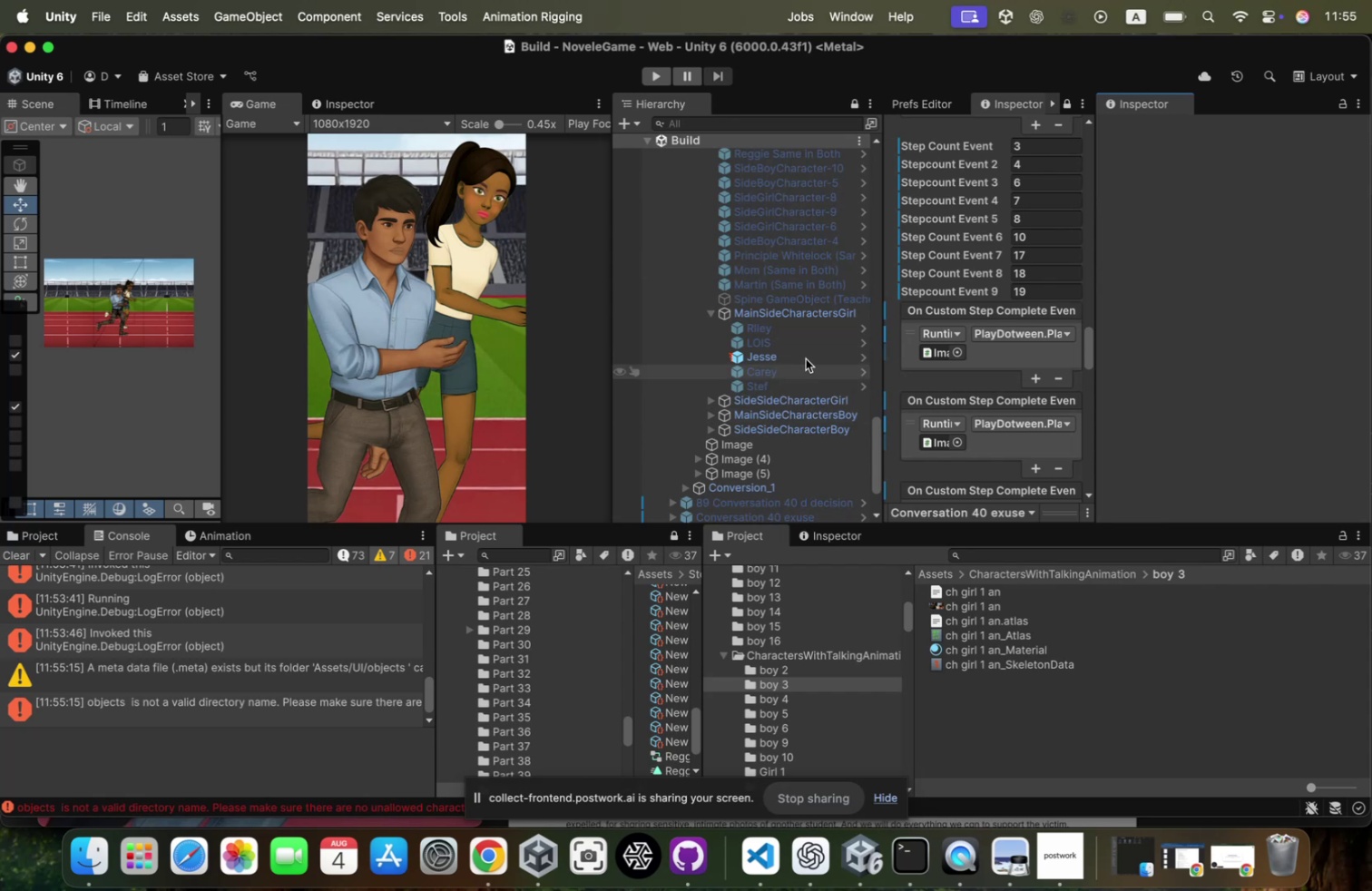 
left_click([826, 310])
 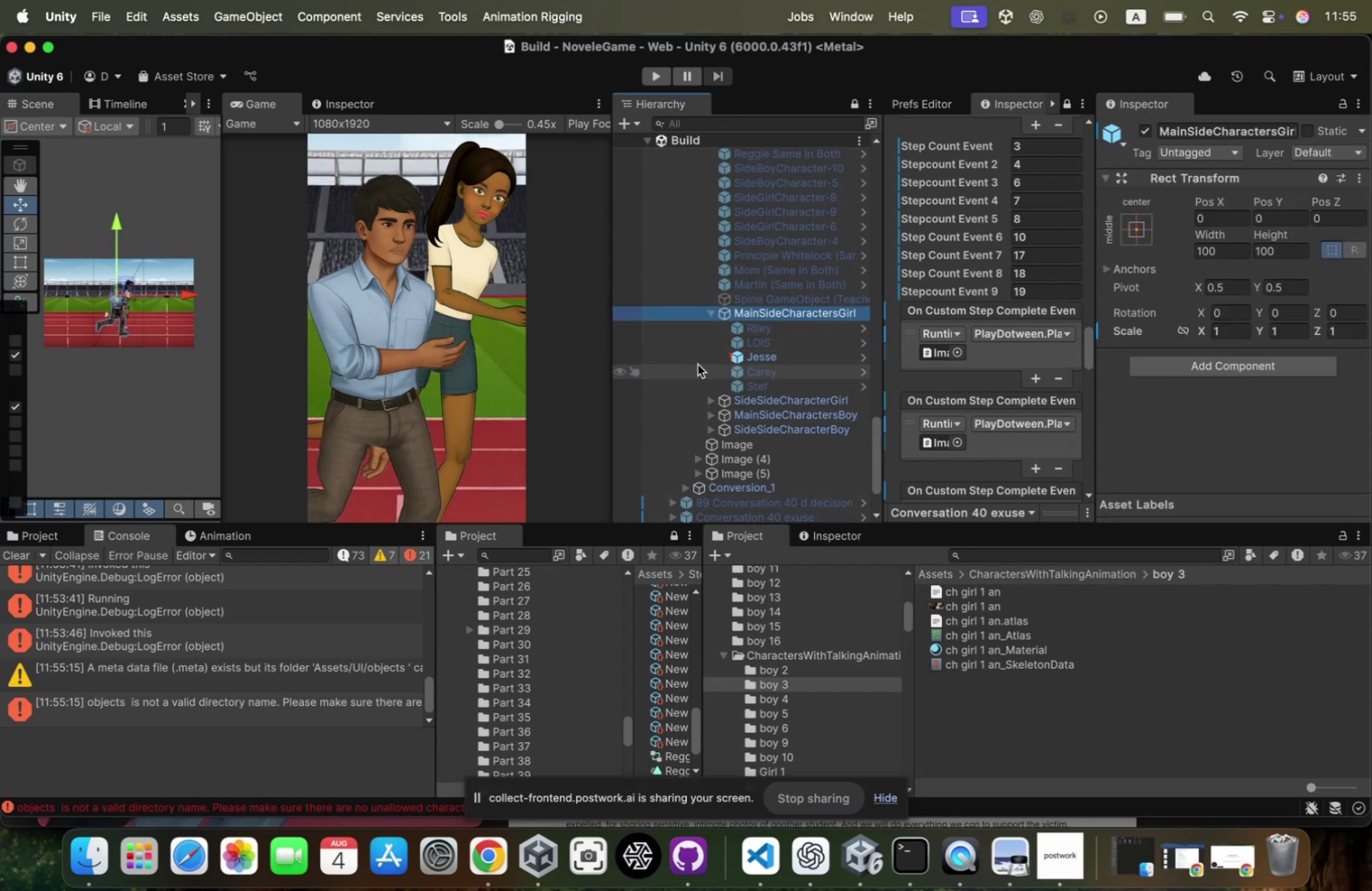 
key(ArrowLeft)
 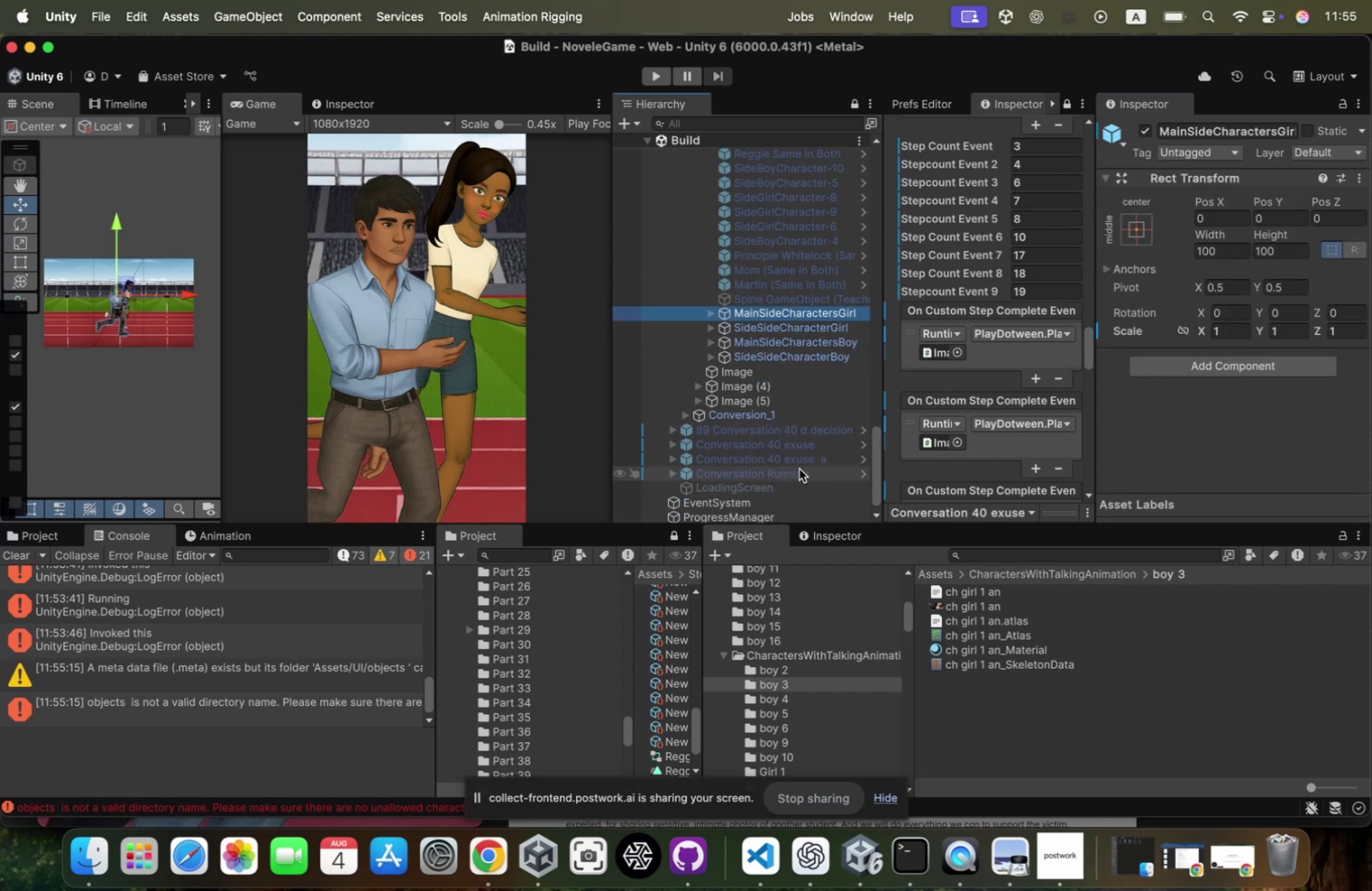 
key(ArrowUp)
 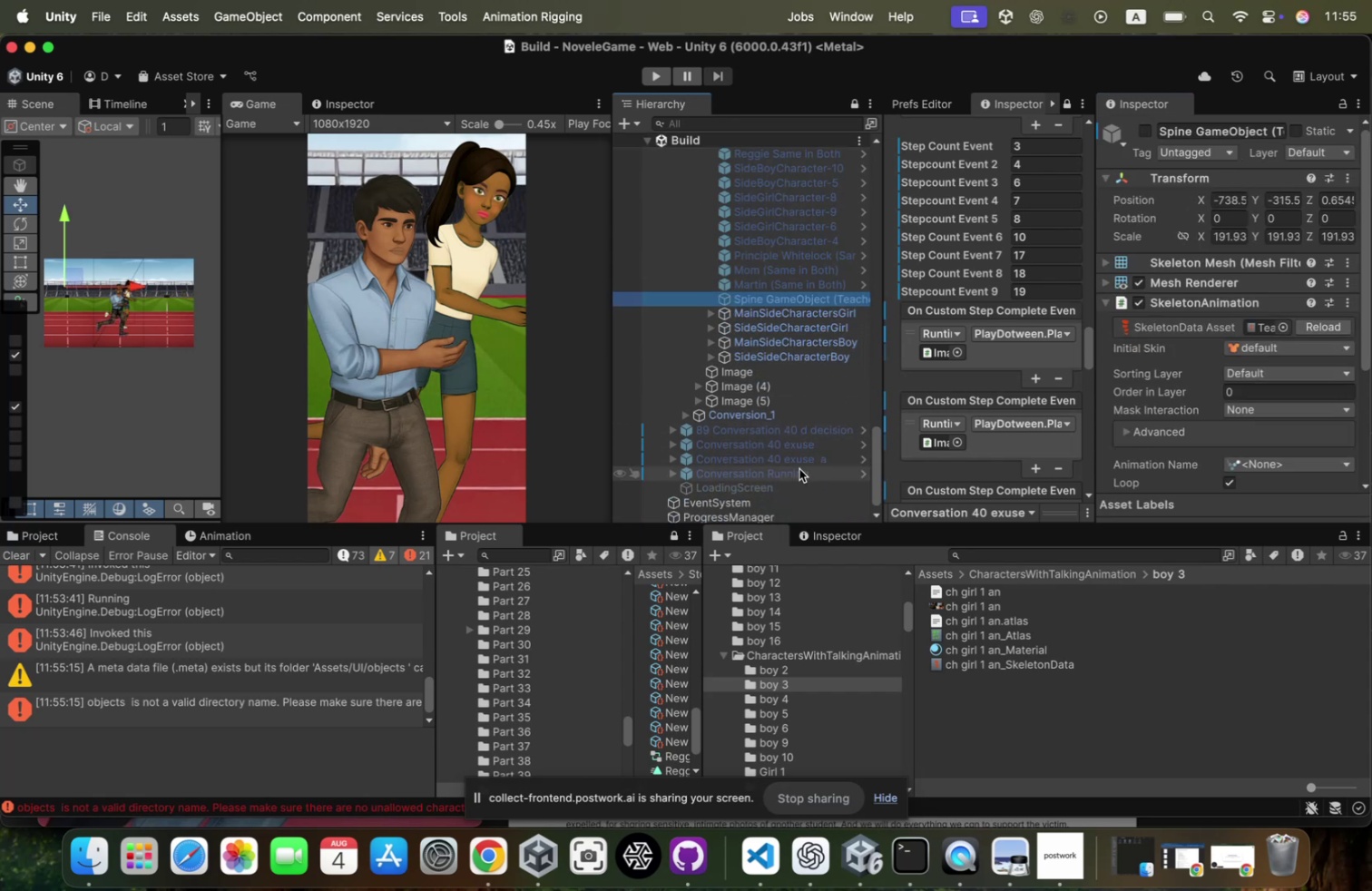 
scroll: coordinate [799, 468], scroll_direction: up, amount: 49.0
 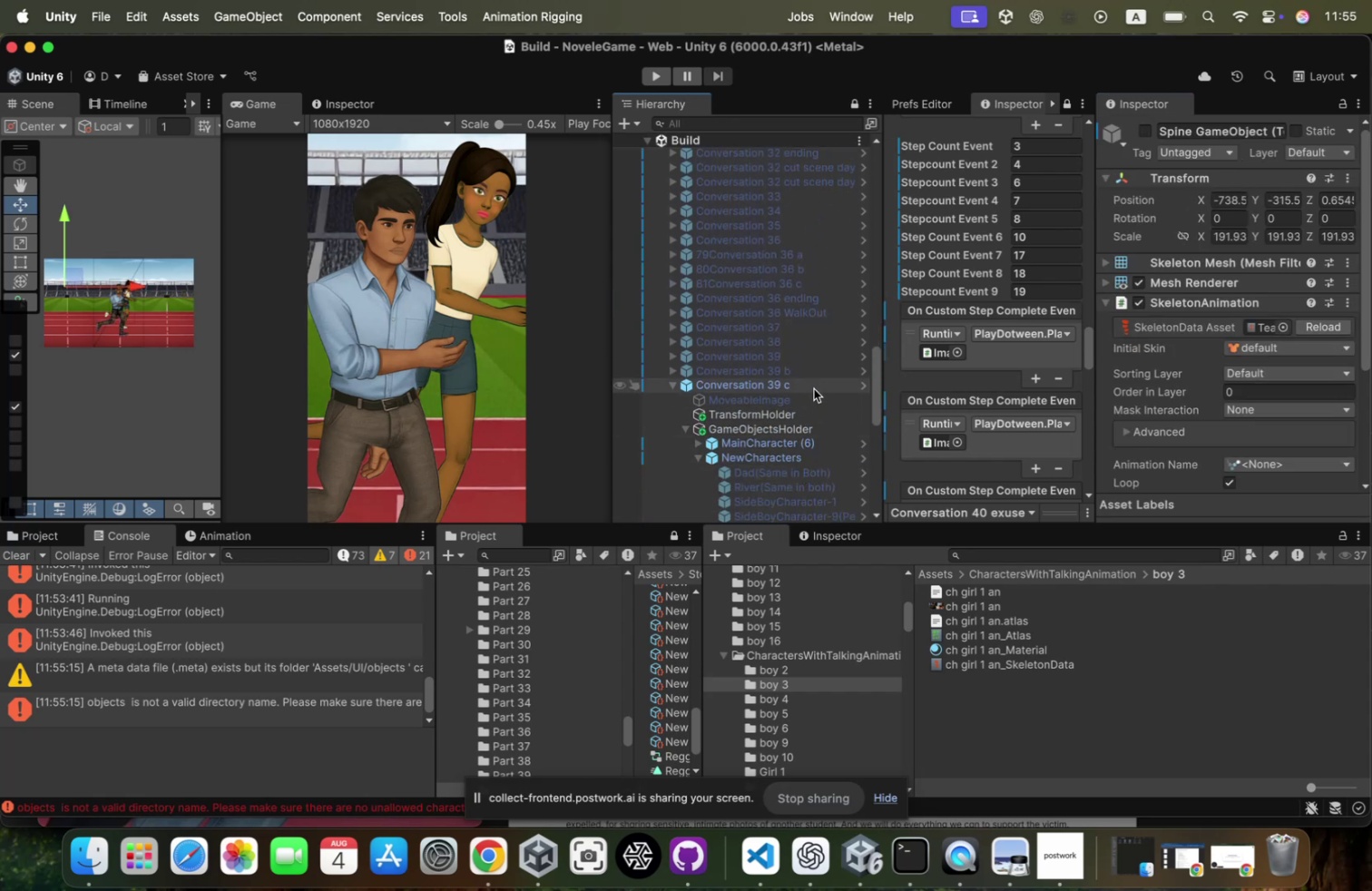 
left_click([814, 388])
 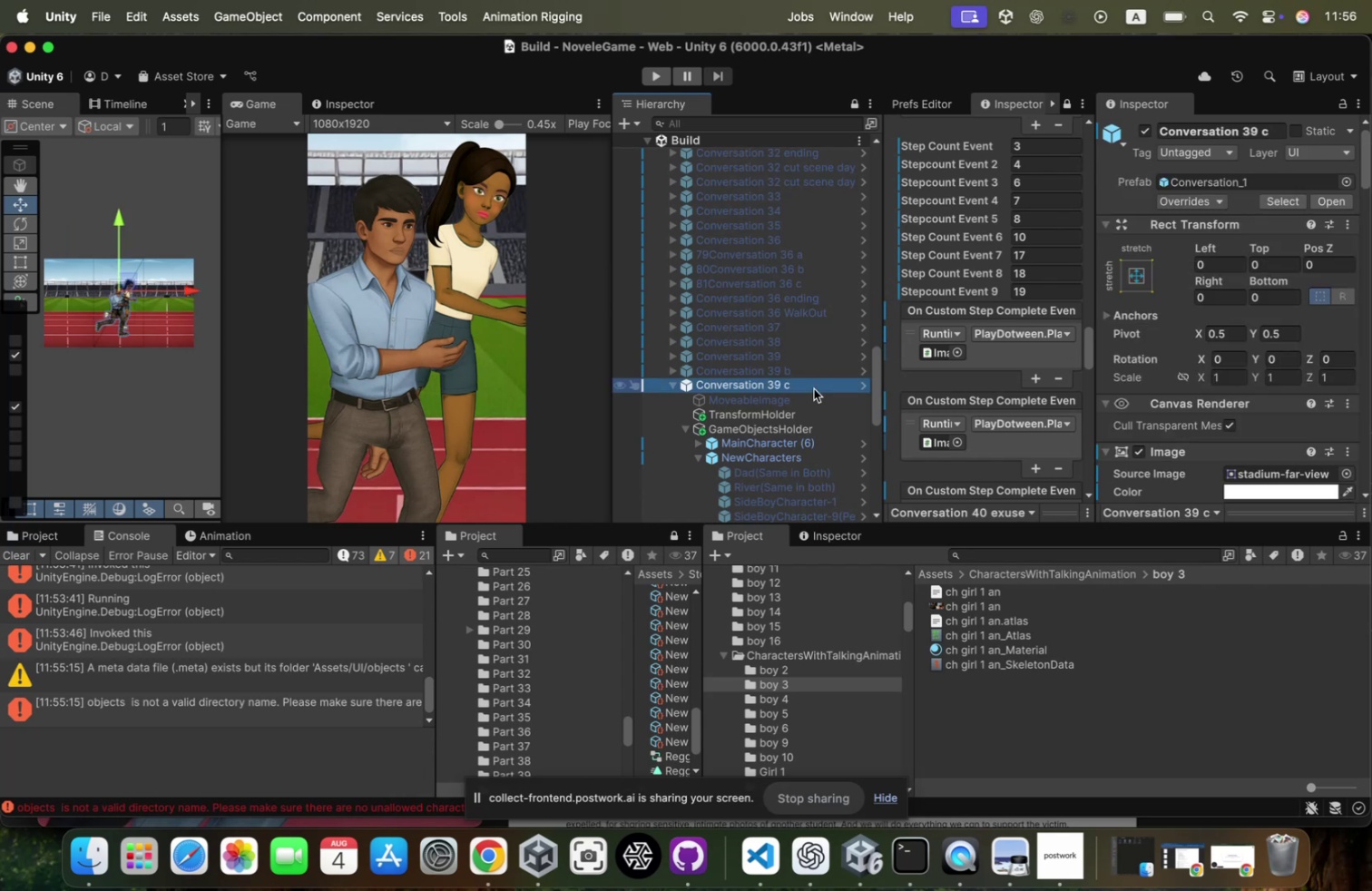 
key(ArrowLeft)
 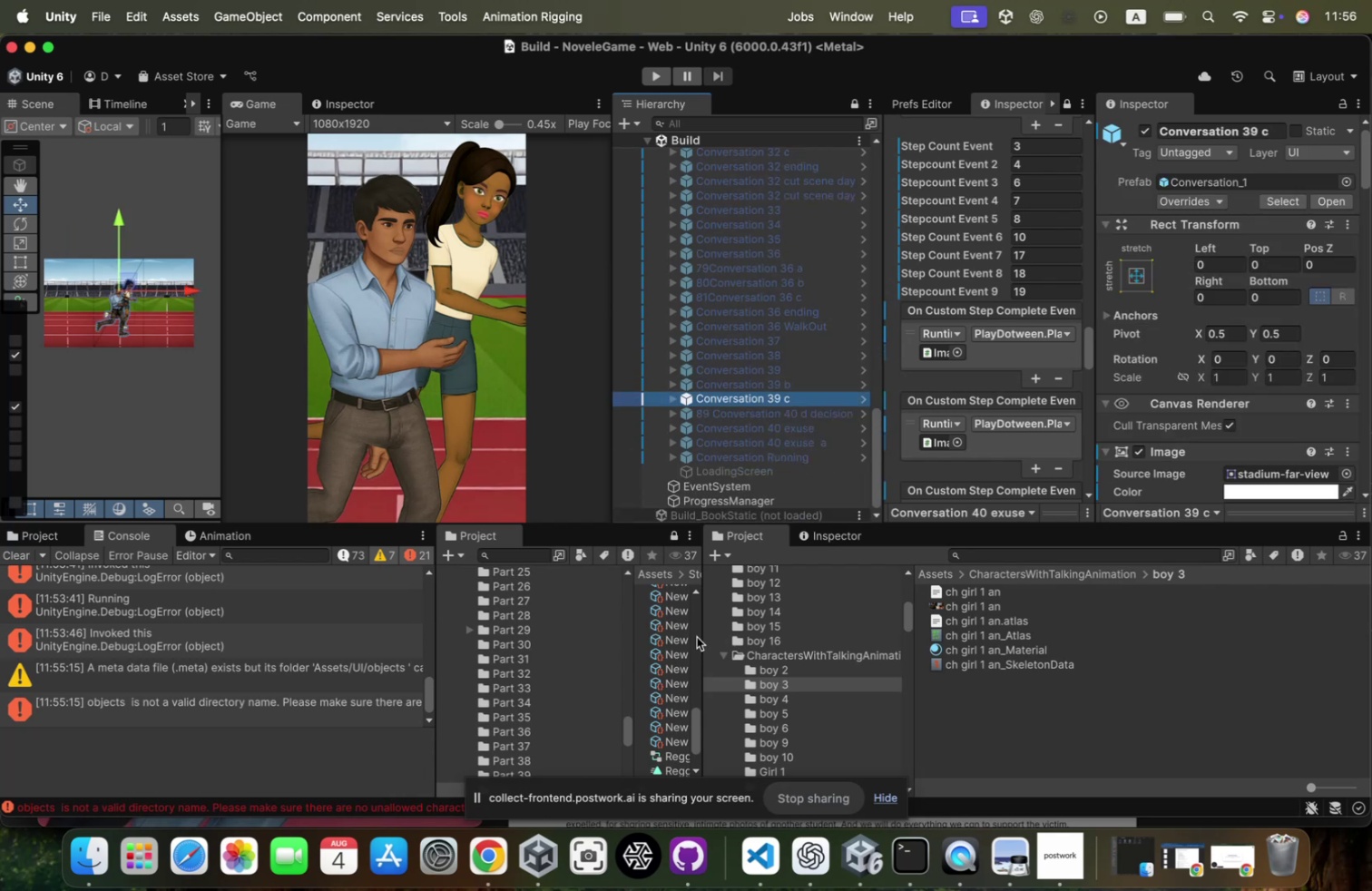 
left_click_drag(start_coordinate=[704, 662], to_coordinate=[875, 621])
 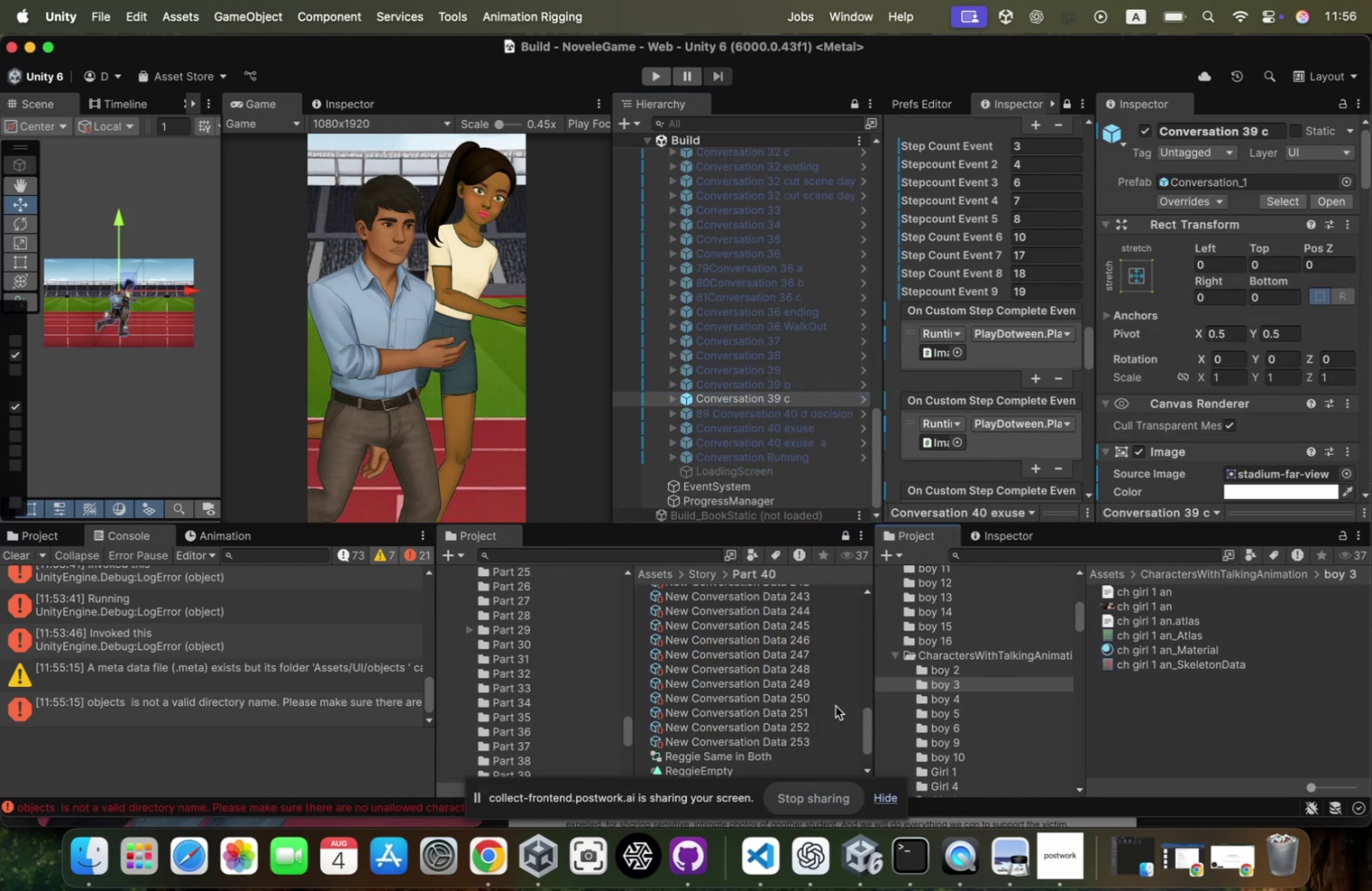 
scroll: coordinate [836, 705], scroll_direction: up, amount: 2.0
 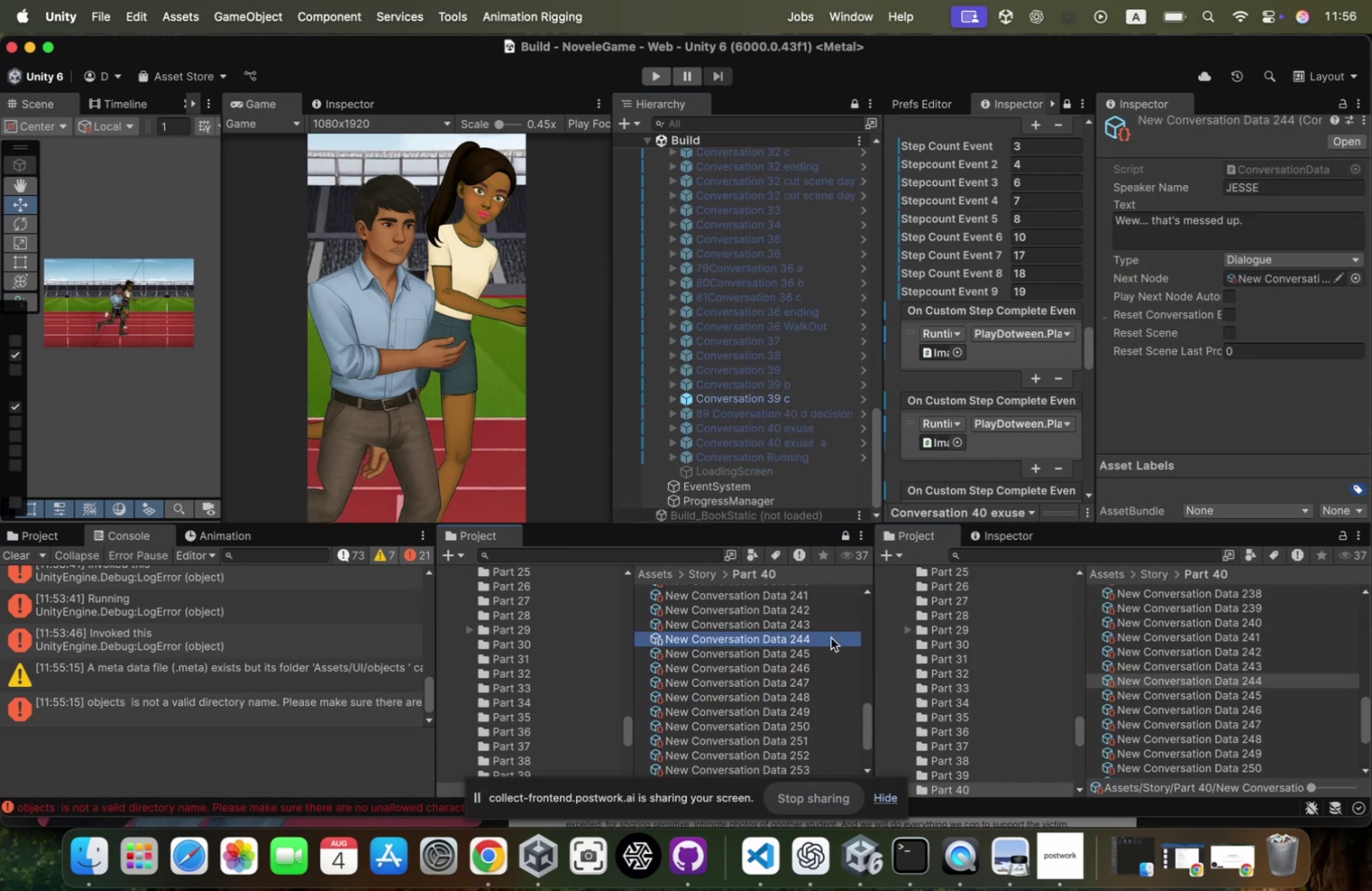 
key(ArrowDown)
 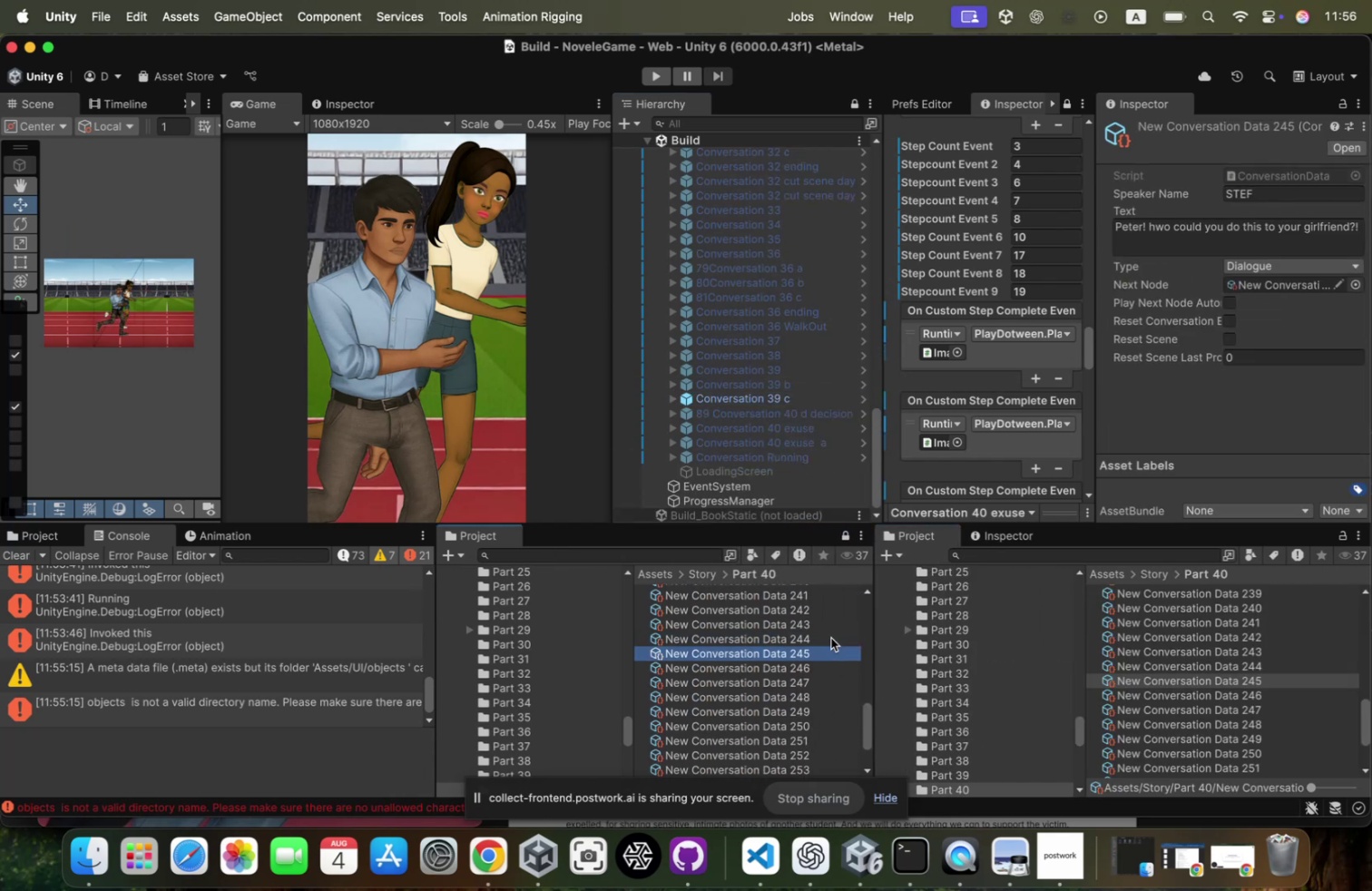 
key(ArrowDown)
 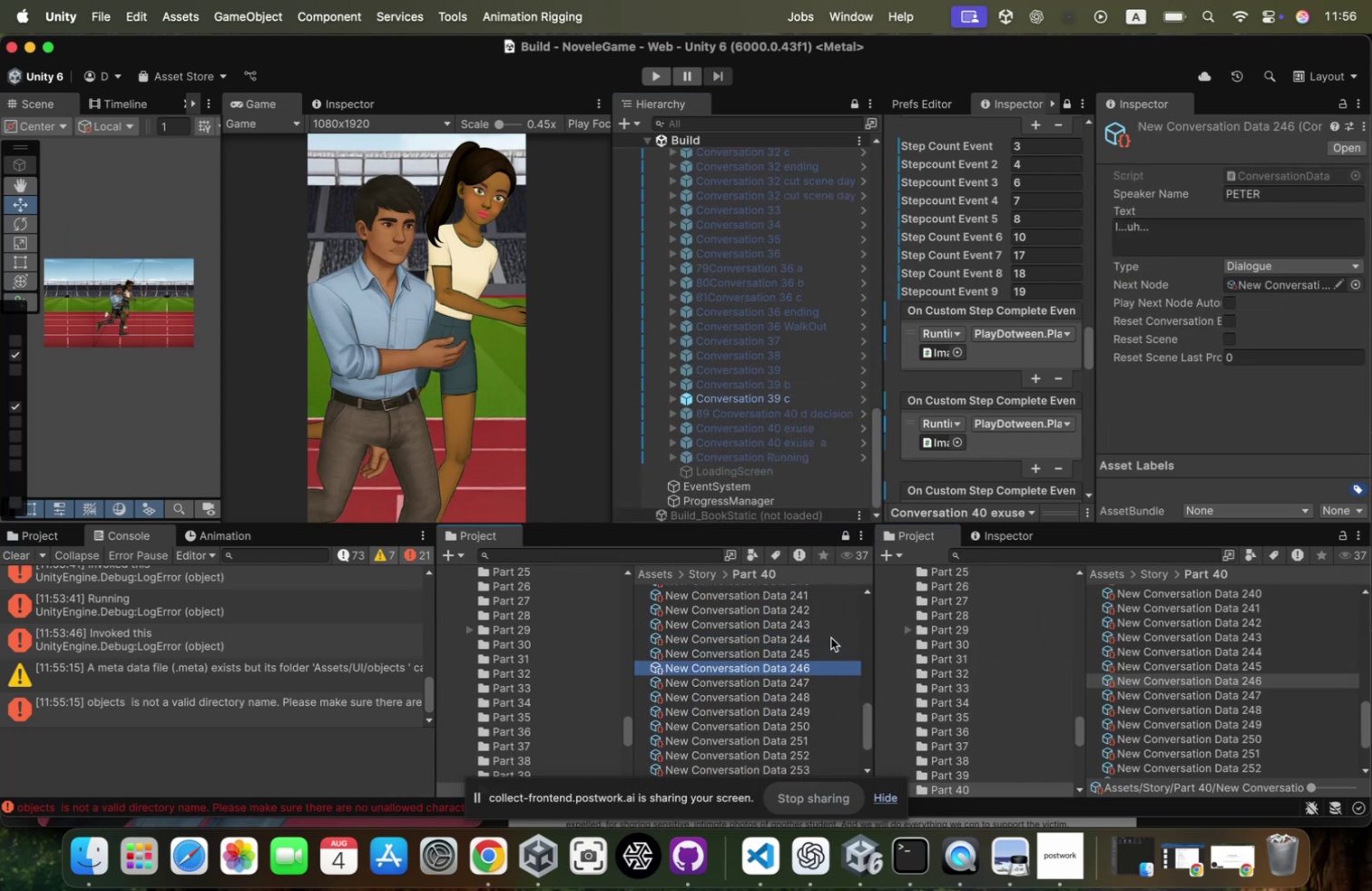 
key(ArrowDown)
 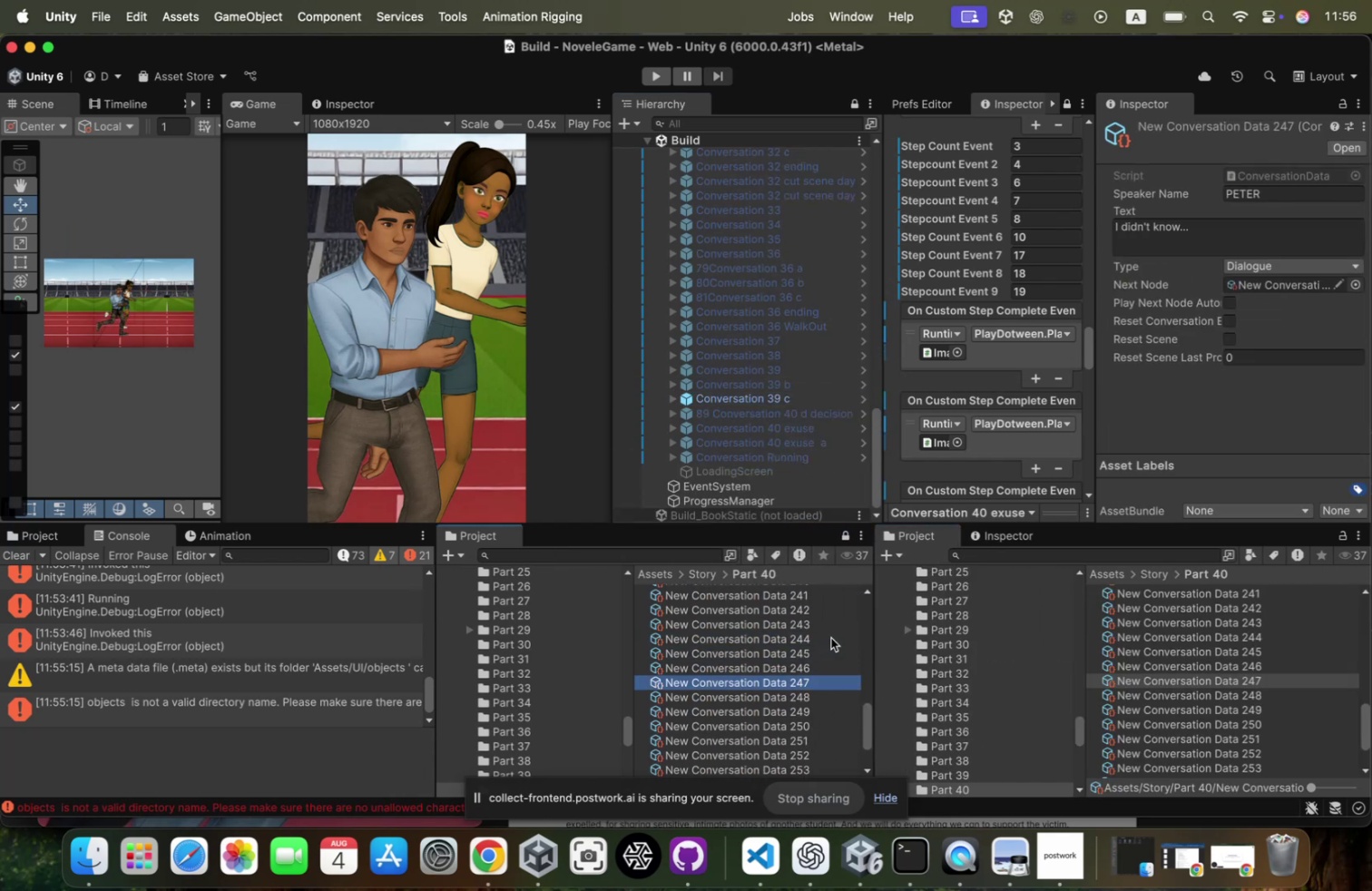 
key(ArrowUp)
 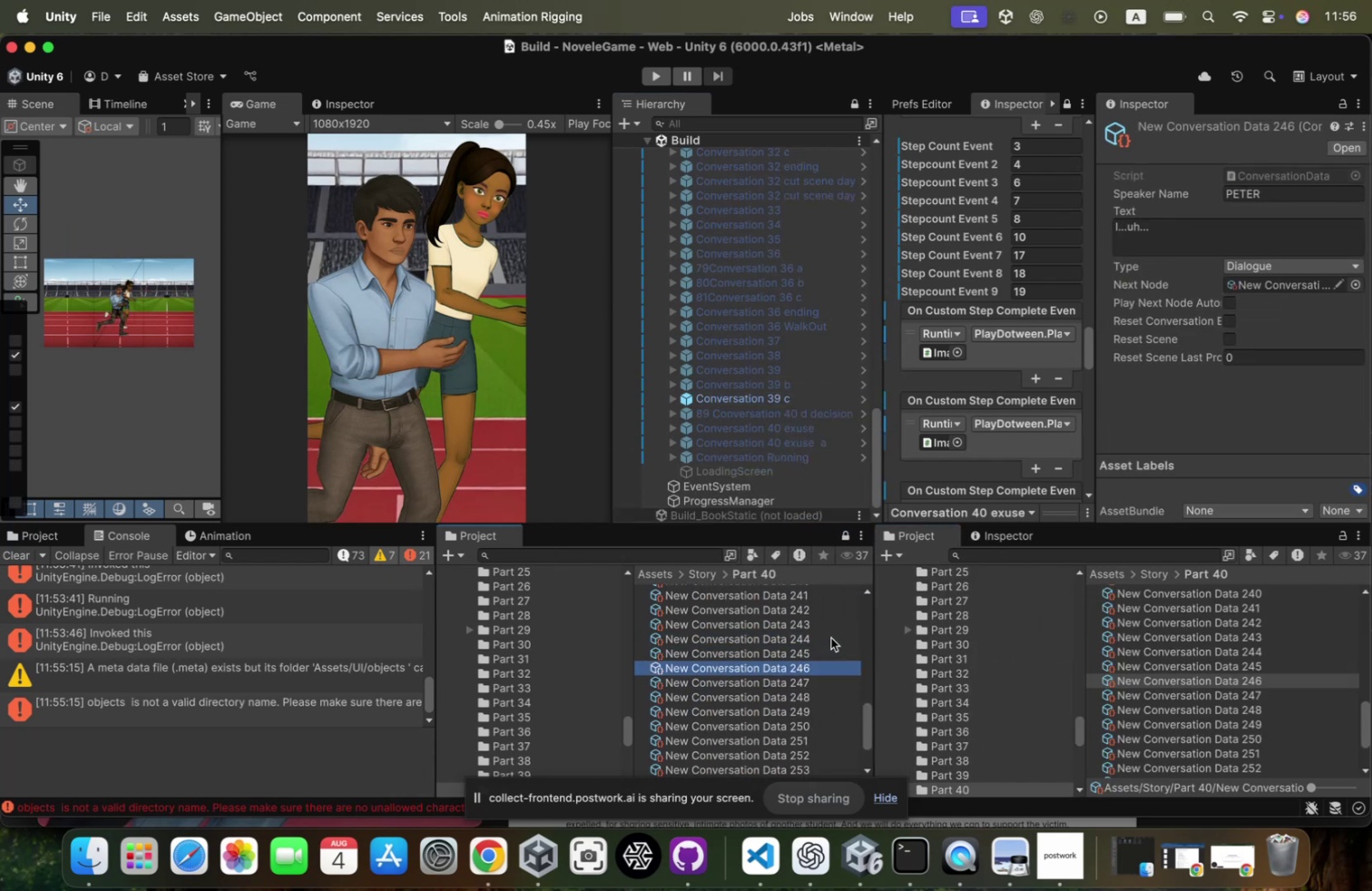 
key(ArrowUp)
 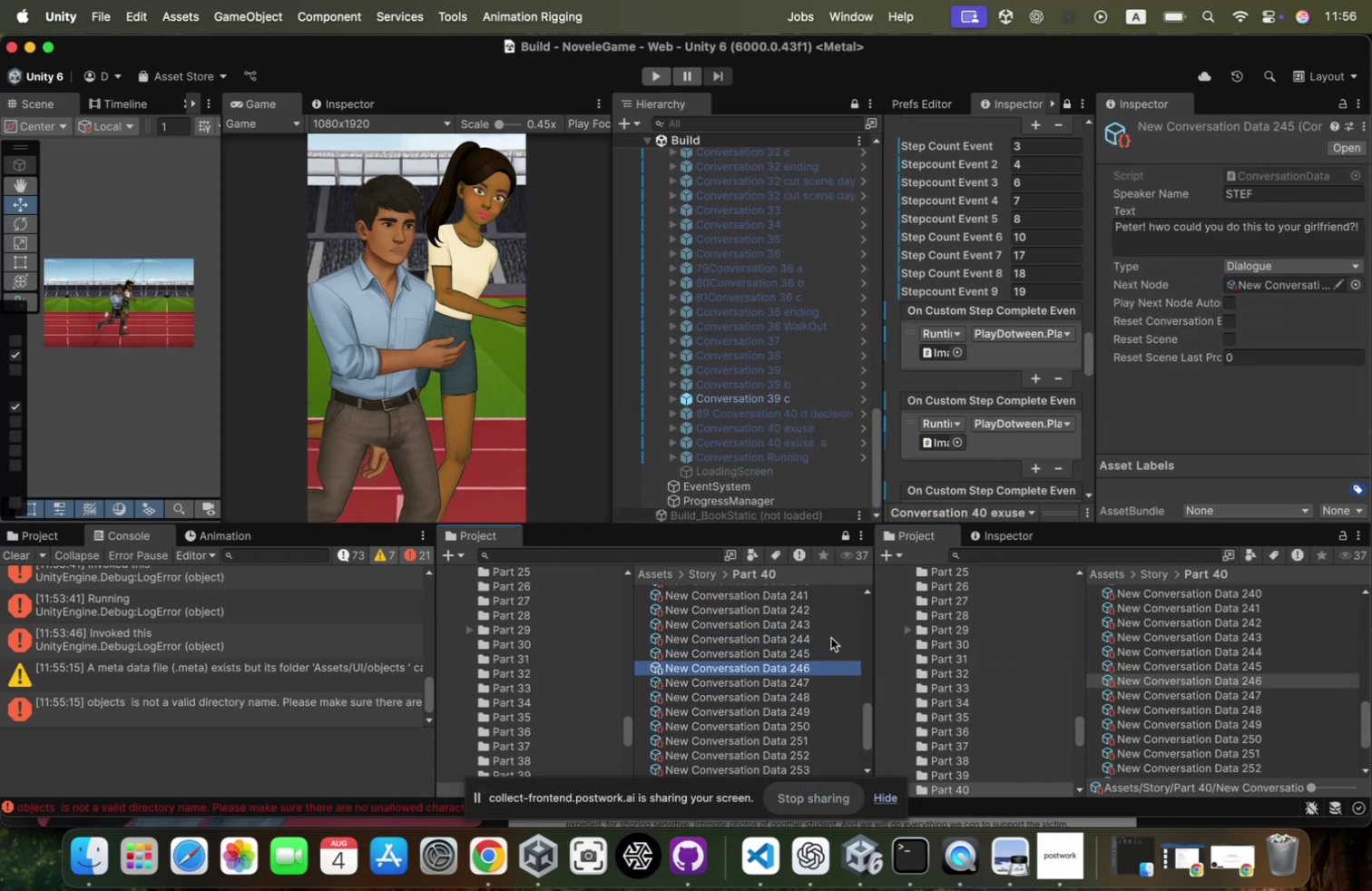 
key(ArrowUp)
 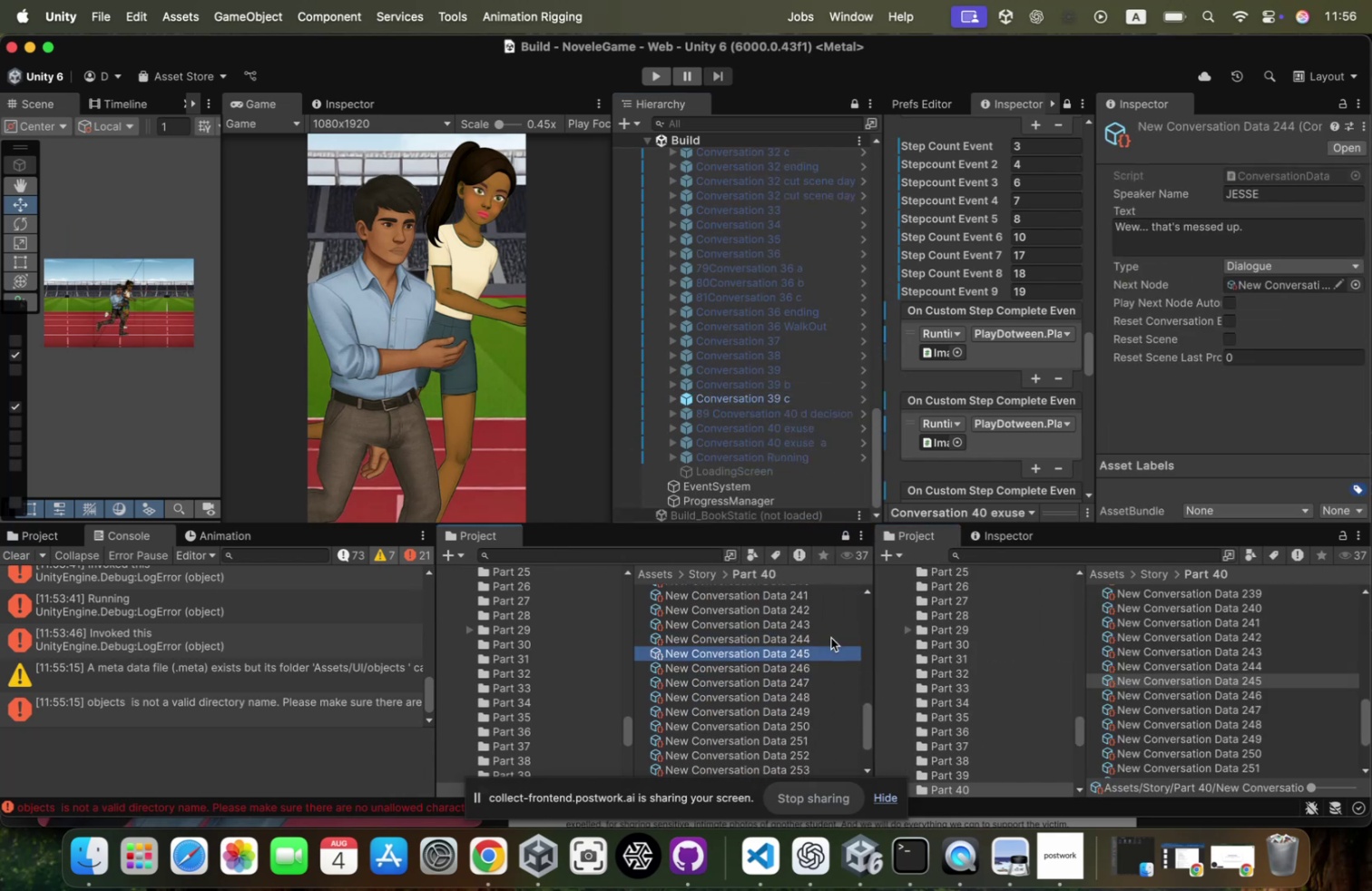 
key(ArrowUp)
 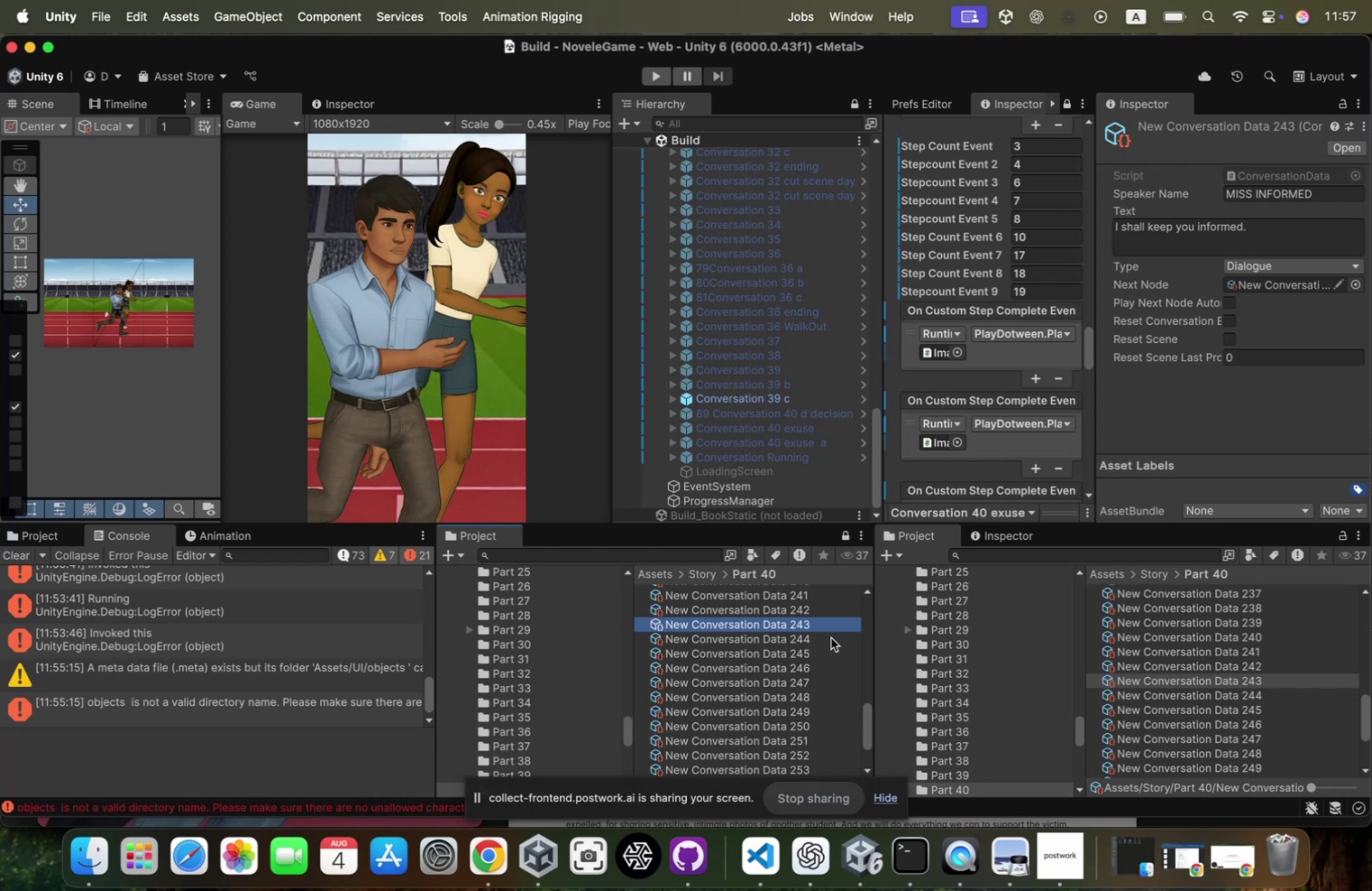 
wait(80.98)
 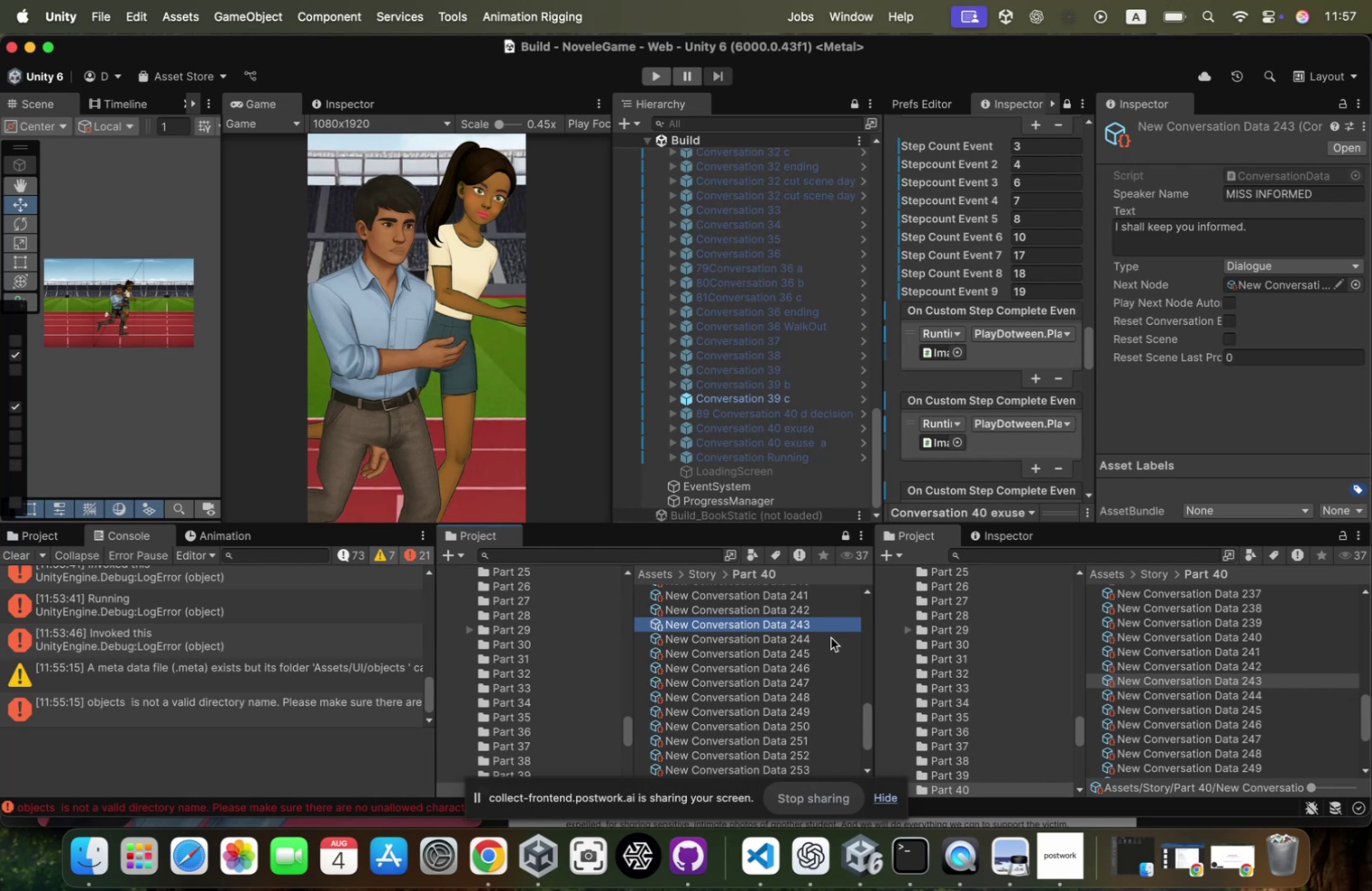 
left_click([803, 401])
 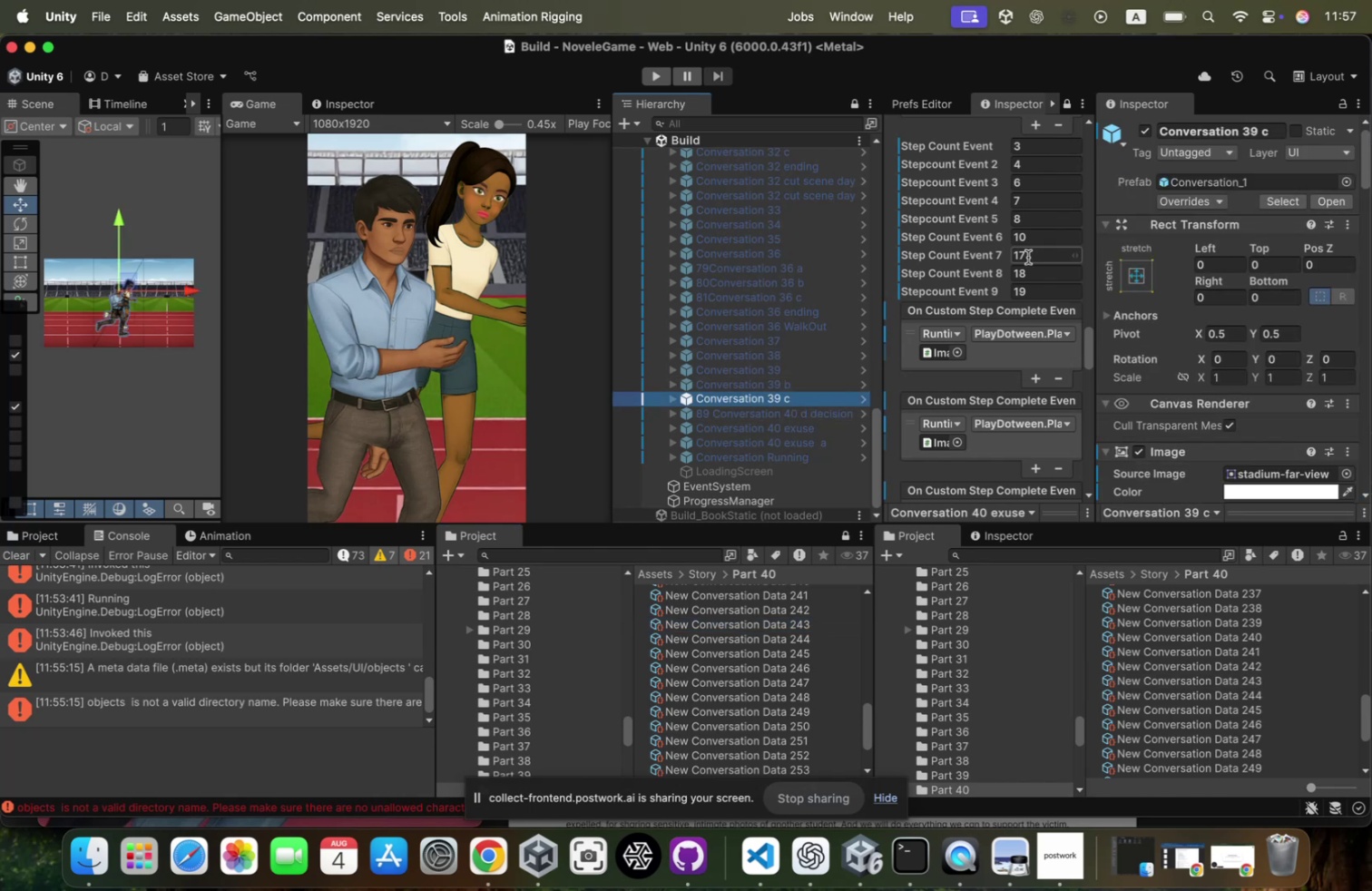 
left_click([1148, 129])
 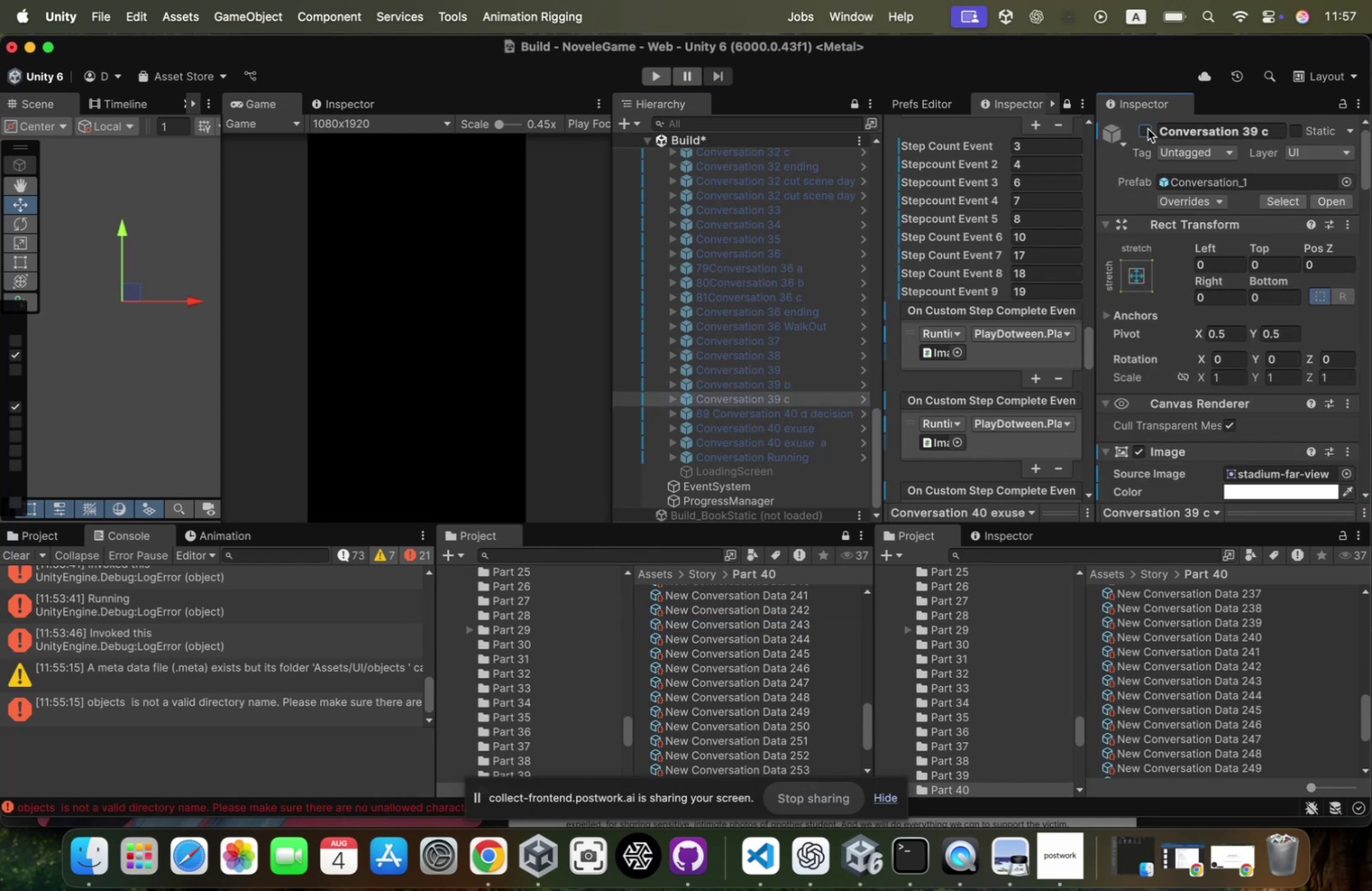 
left_click([1148, 129])
 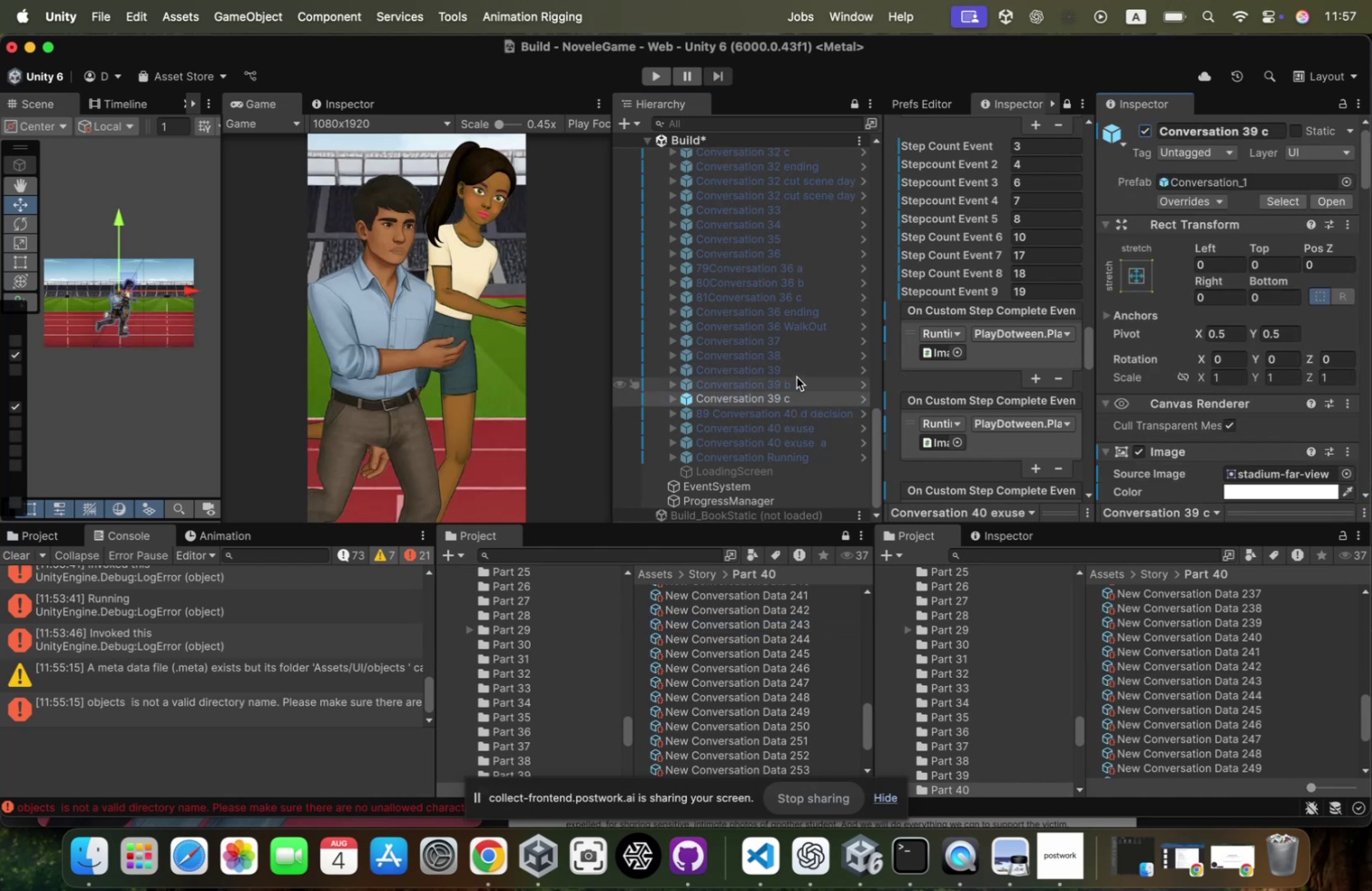 
left_click([796, 381])
 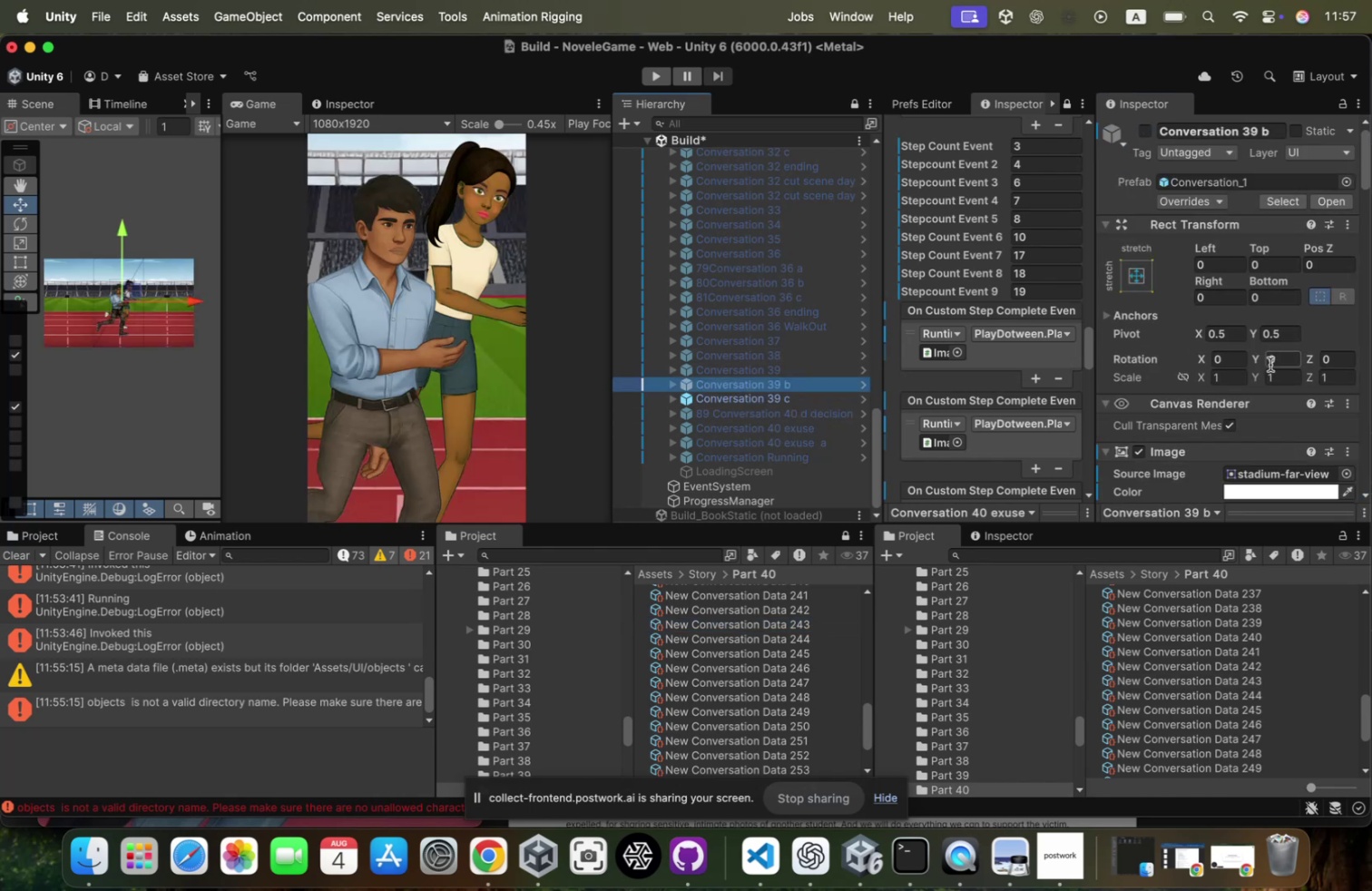 
scroll: coordinate [1315, 348], scroll_direction: down, amount: 68.0
 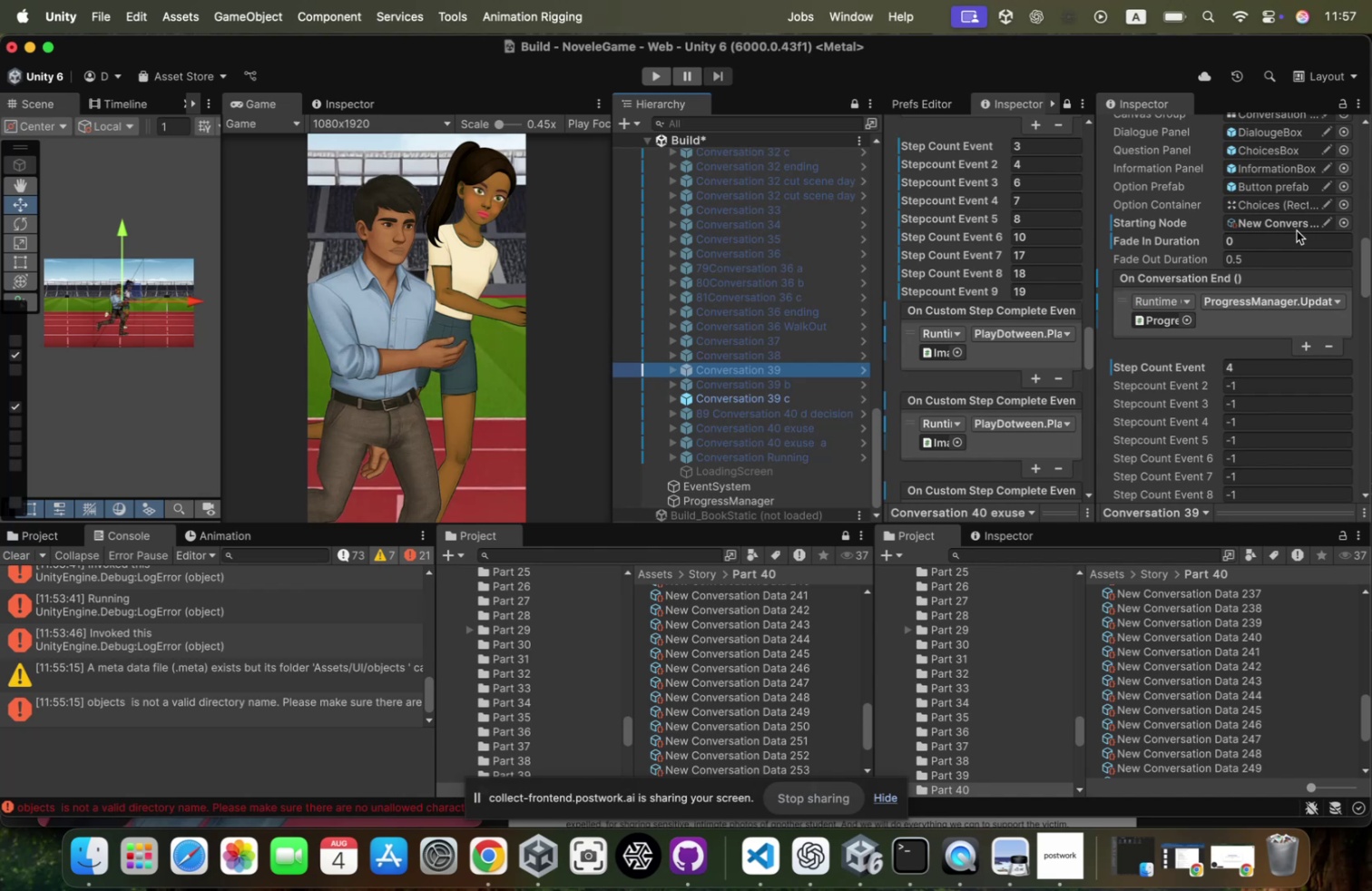 
left_click([1293, 232])
 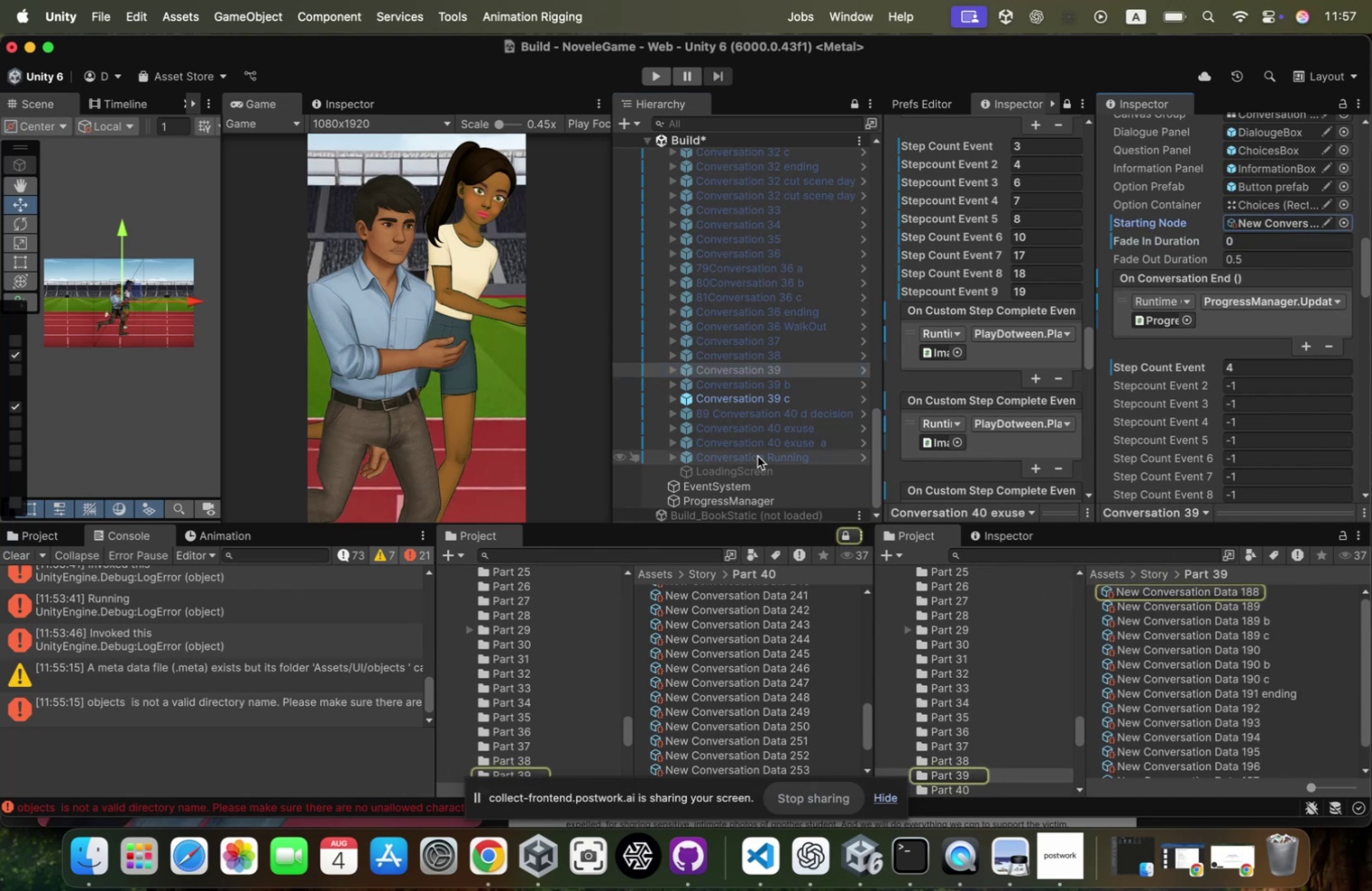 
left_click([801, 387])
 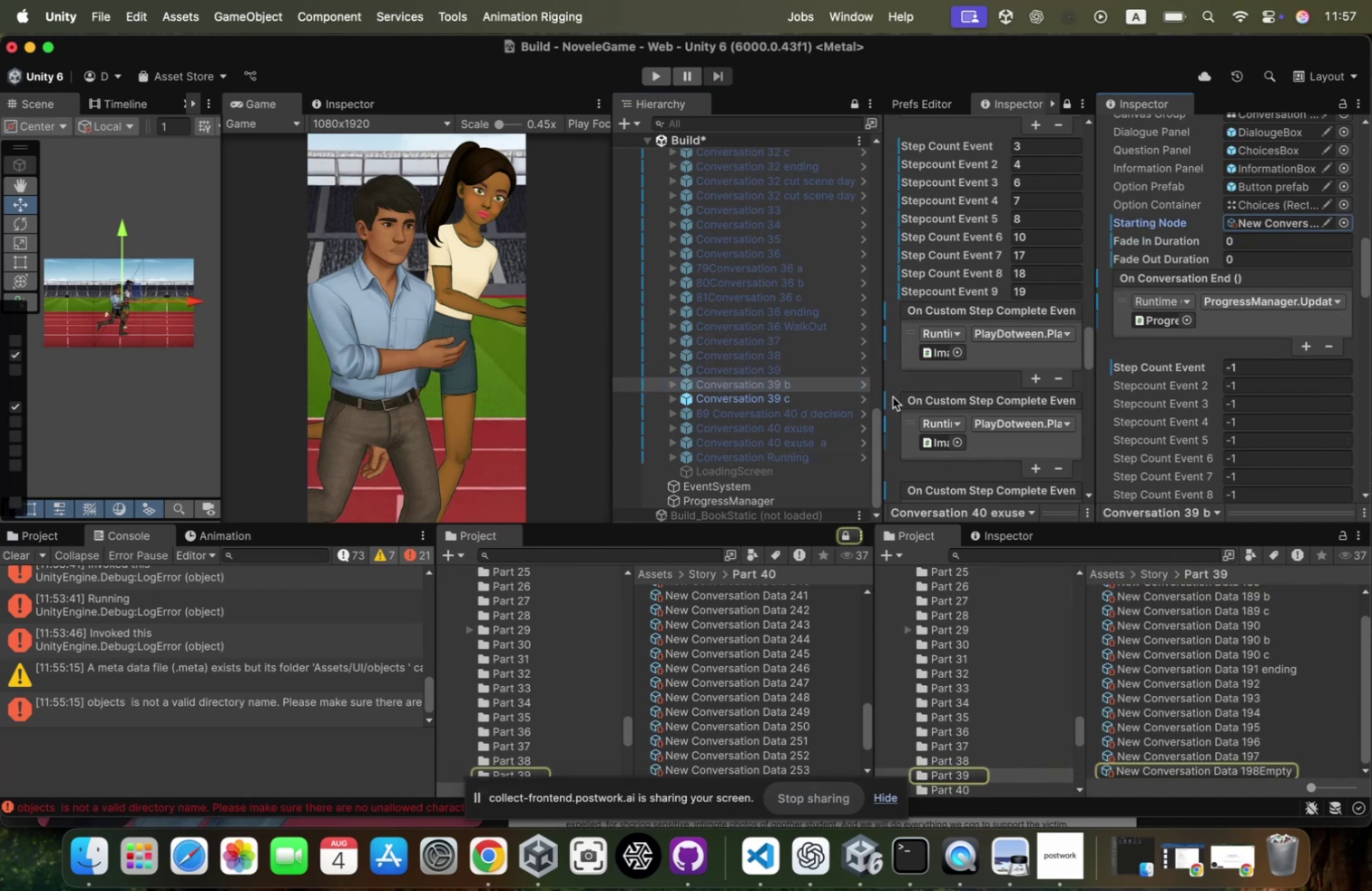 
left_click([802, 366])
 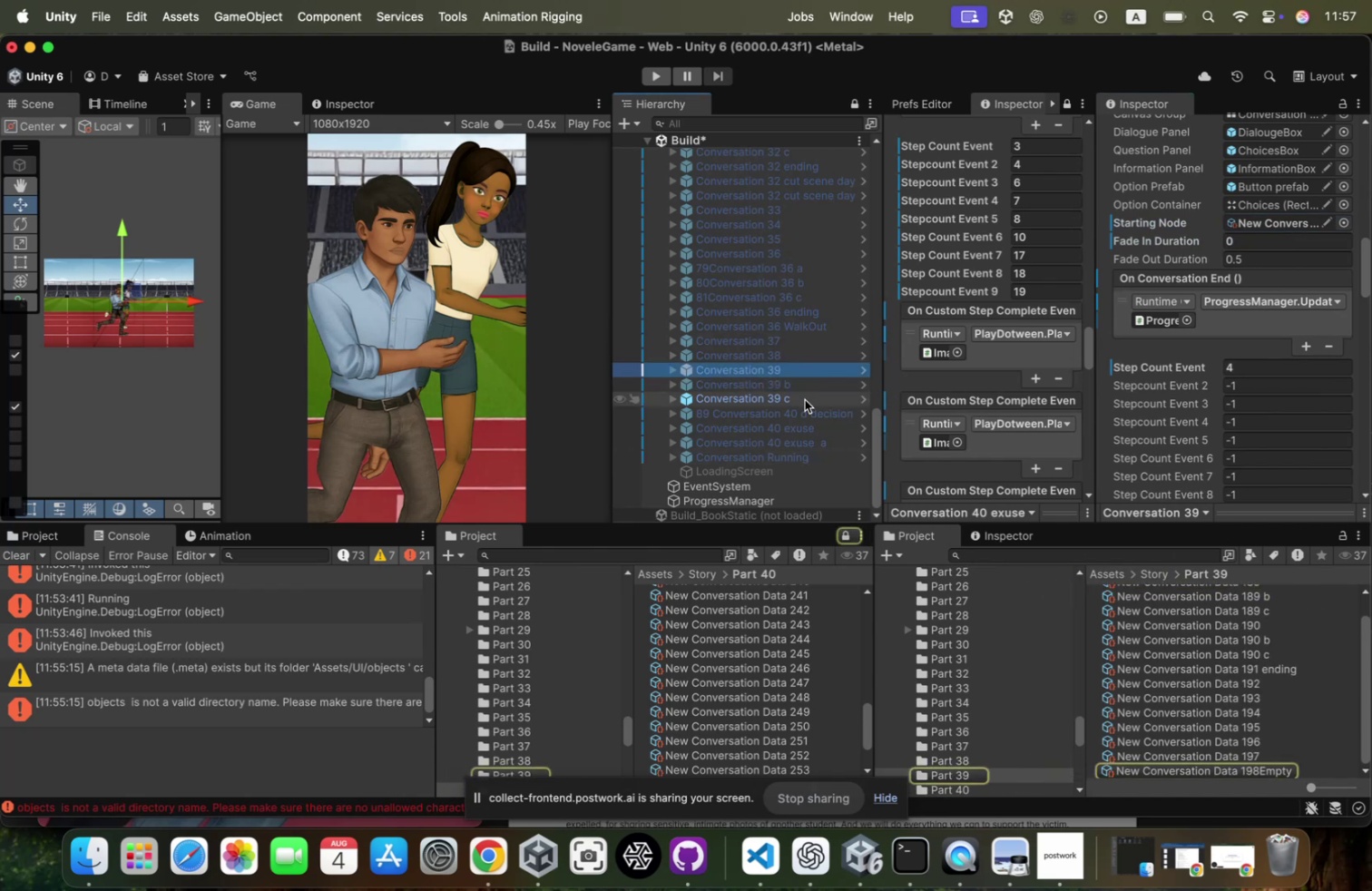 
left_click([805, 399])
 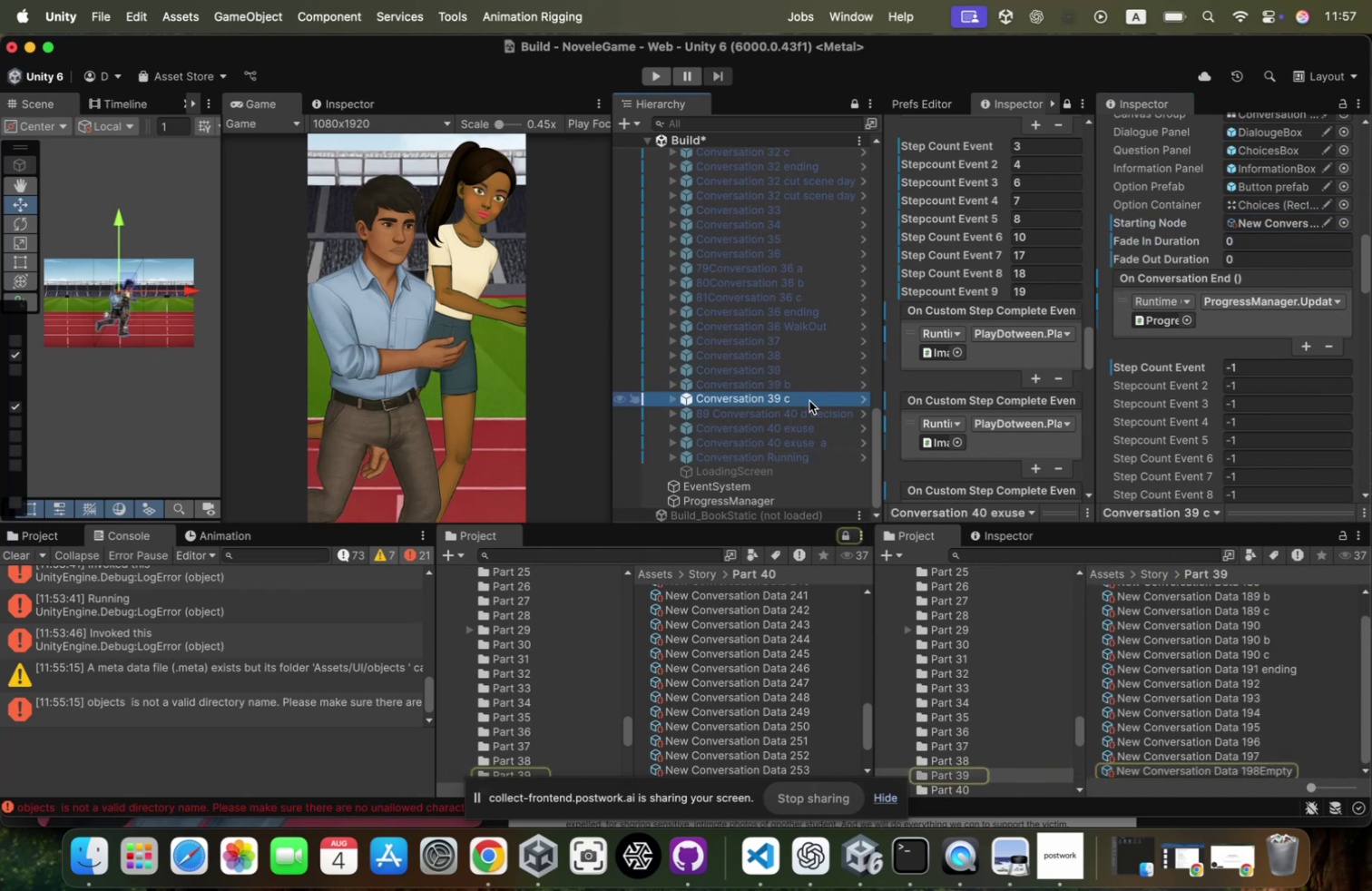 
left_click_drag(start_coordinate=[808, 400], to_coordinate=[781, 462])
 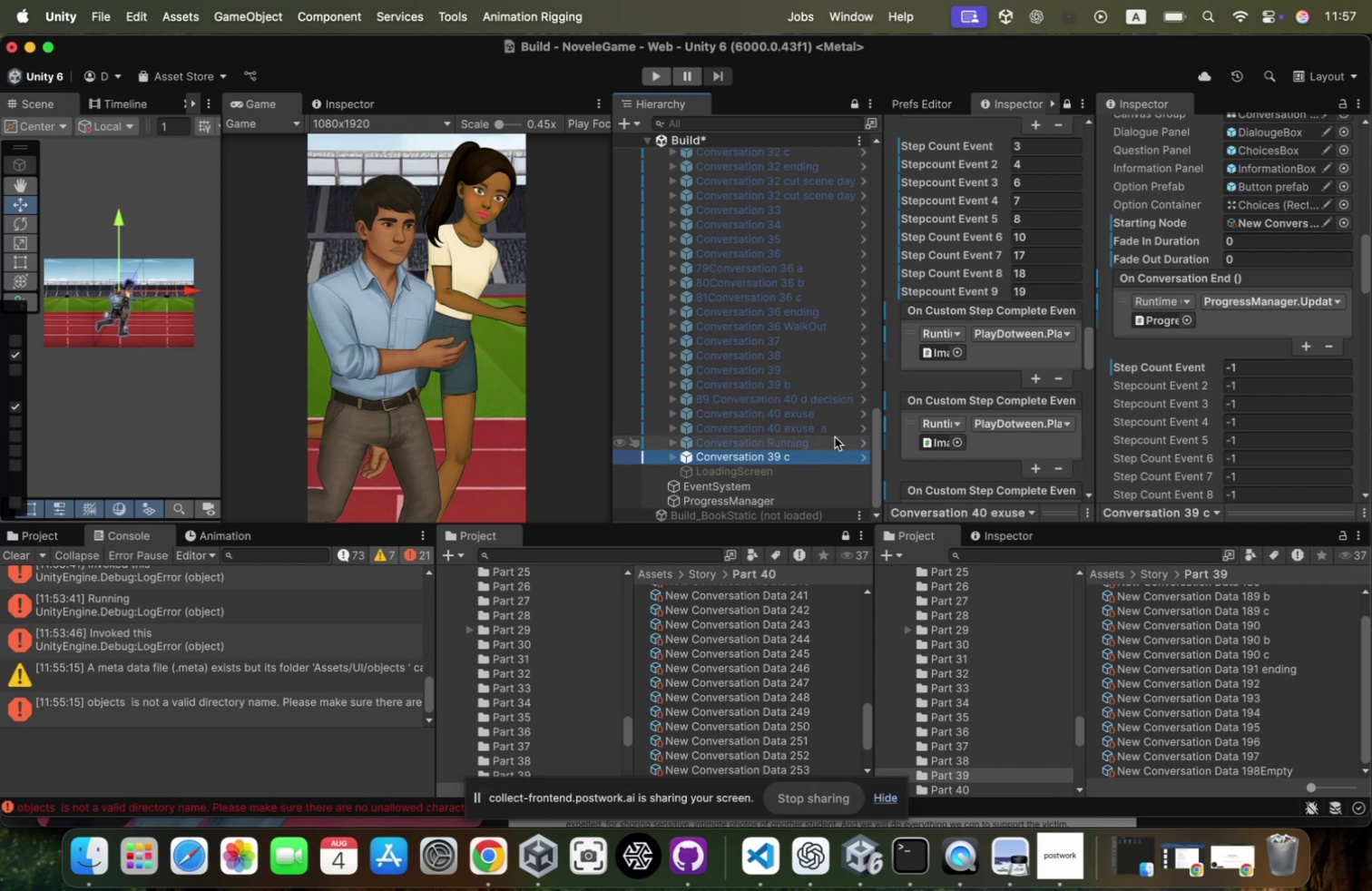 
left_click([836, 429])
 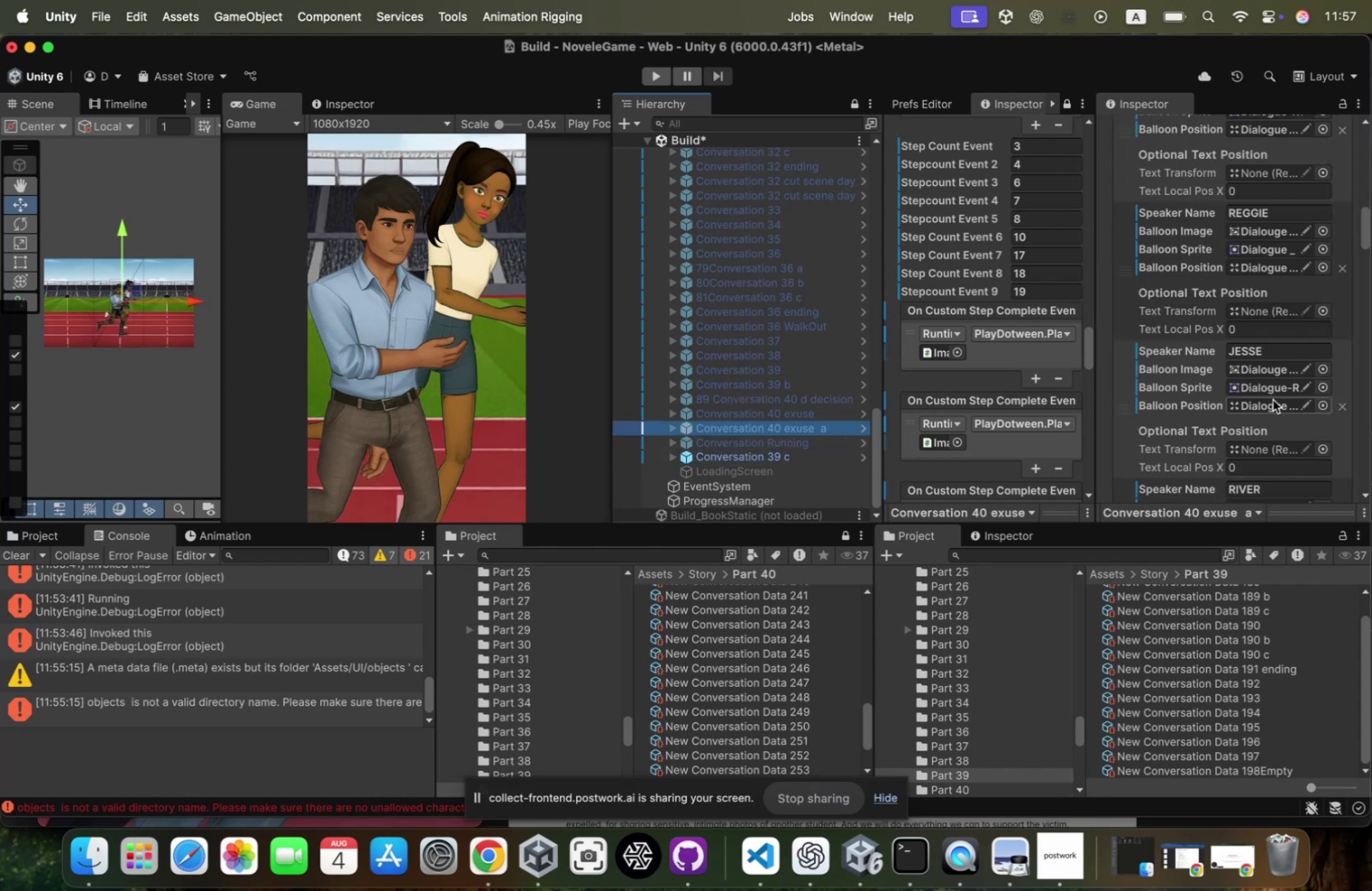 
scroll: coordinate [1276, 395], scroll_direction: down, amount: 246.0
 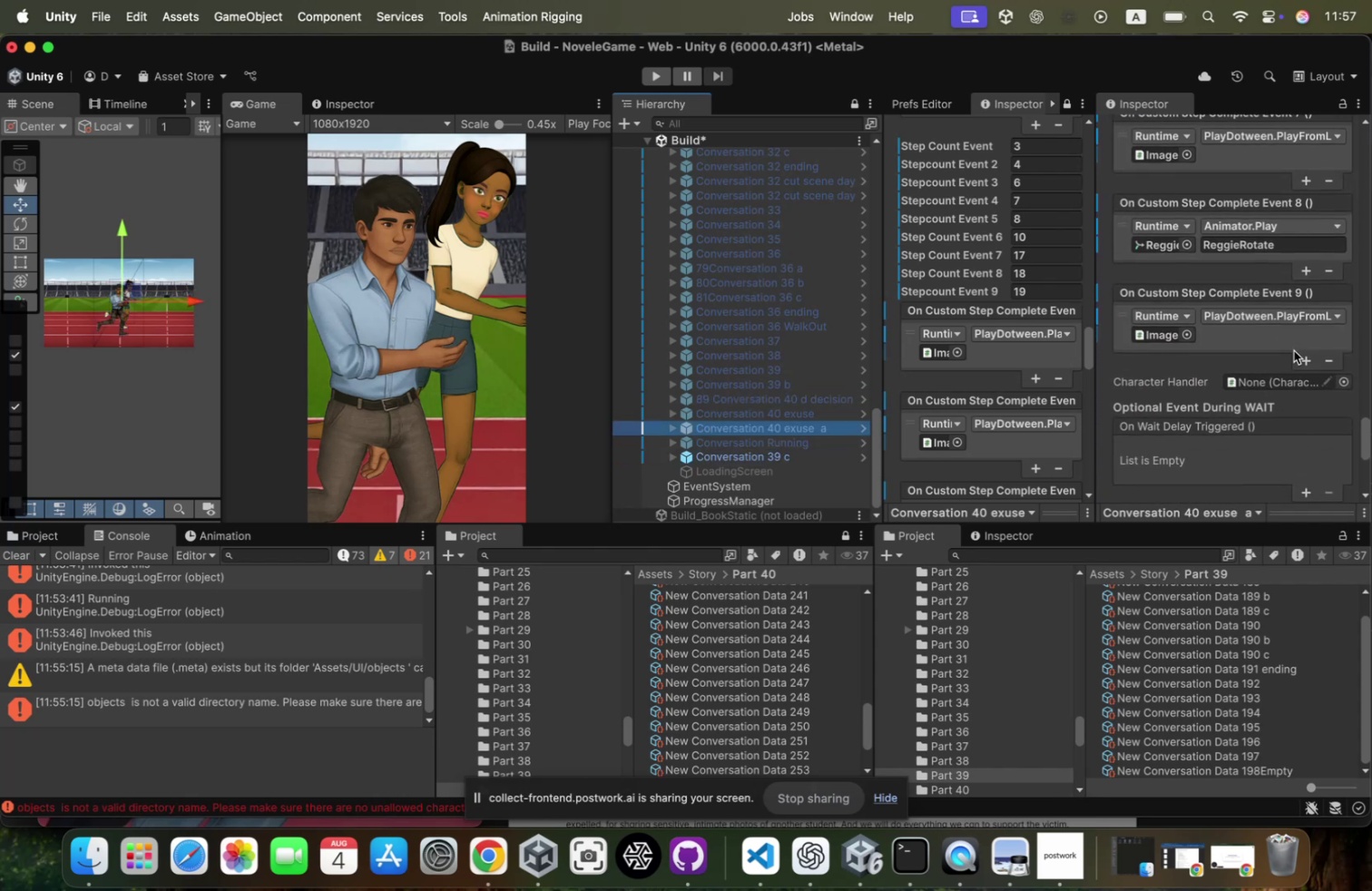 
scroll: coordinate [1294, 352], scroll_direction: up, amount: 141.0
 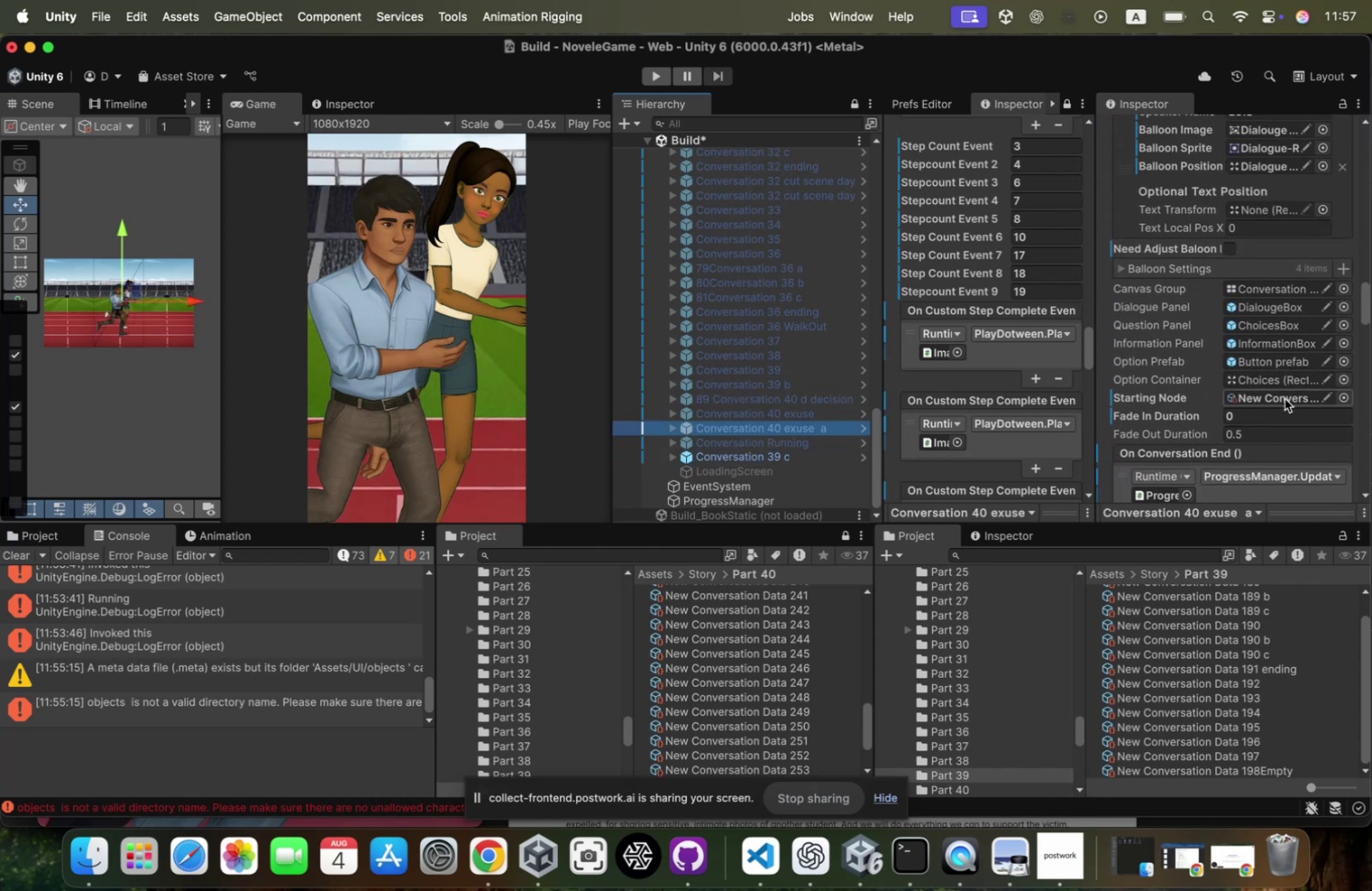 
left_click([1284, 399])
 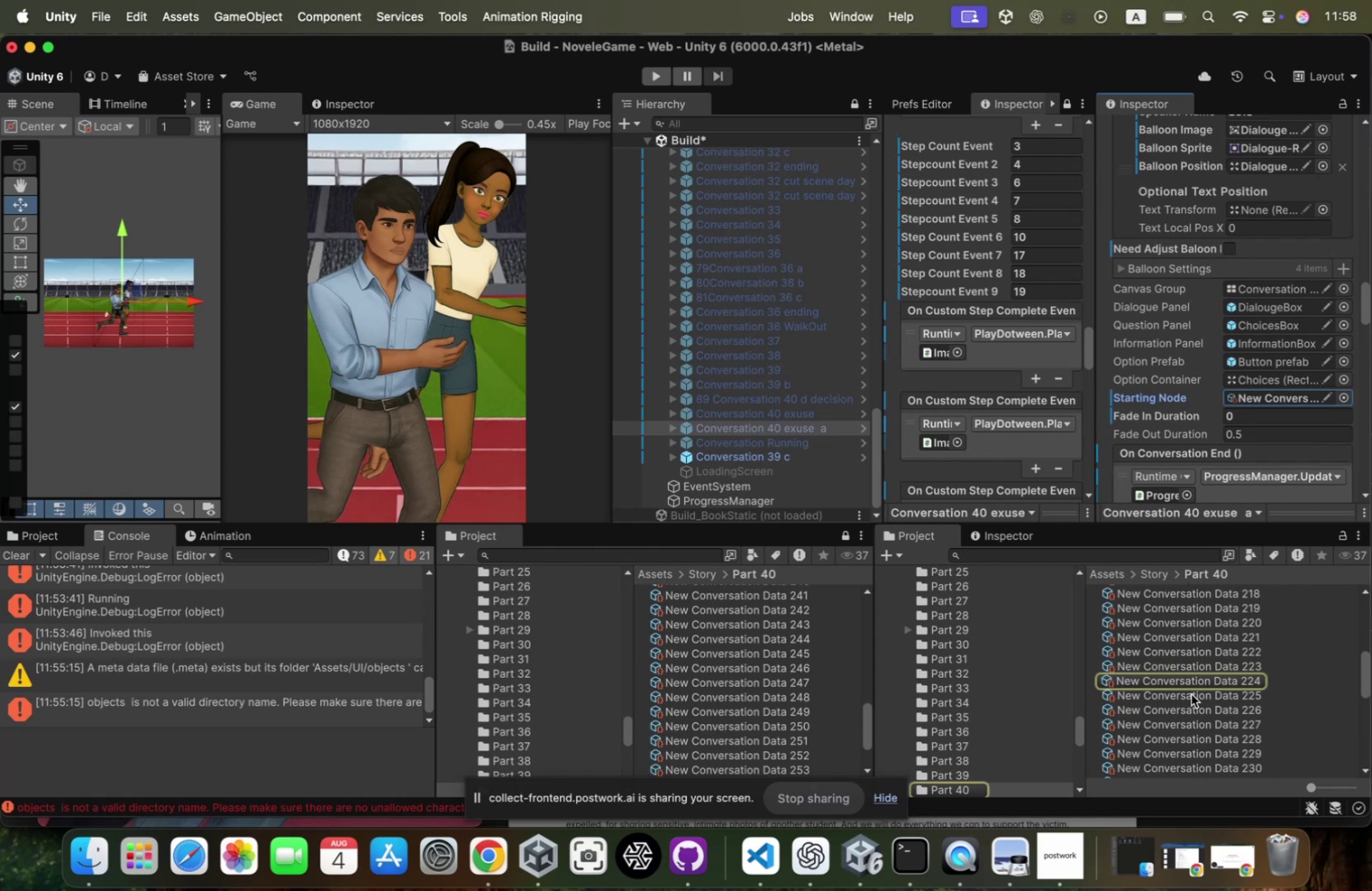 
left_click([767, 456])
 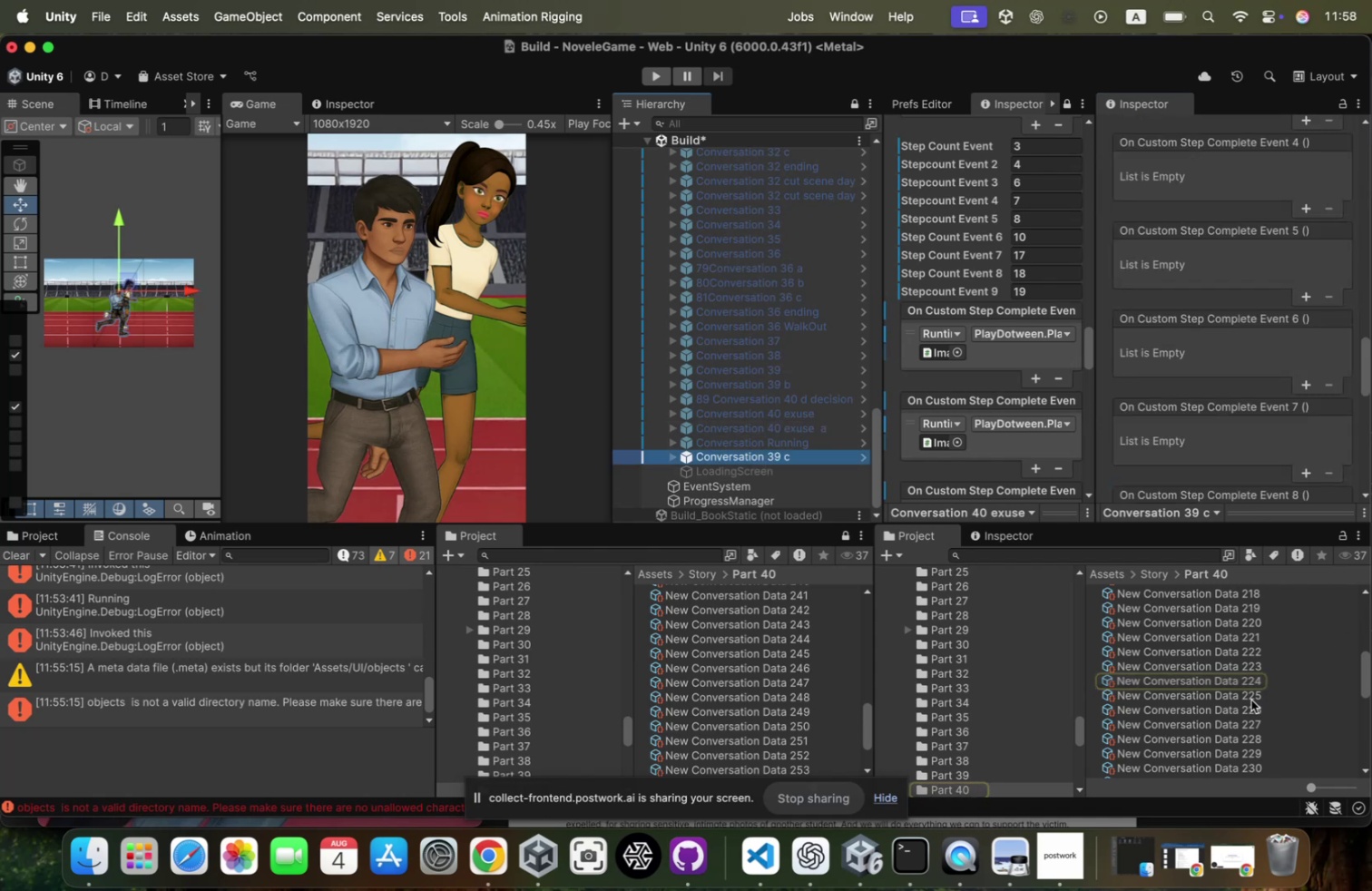 
left_click_drag(start_coordinate=[1251, 694], to_coordinate=[1264, 188])
 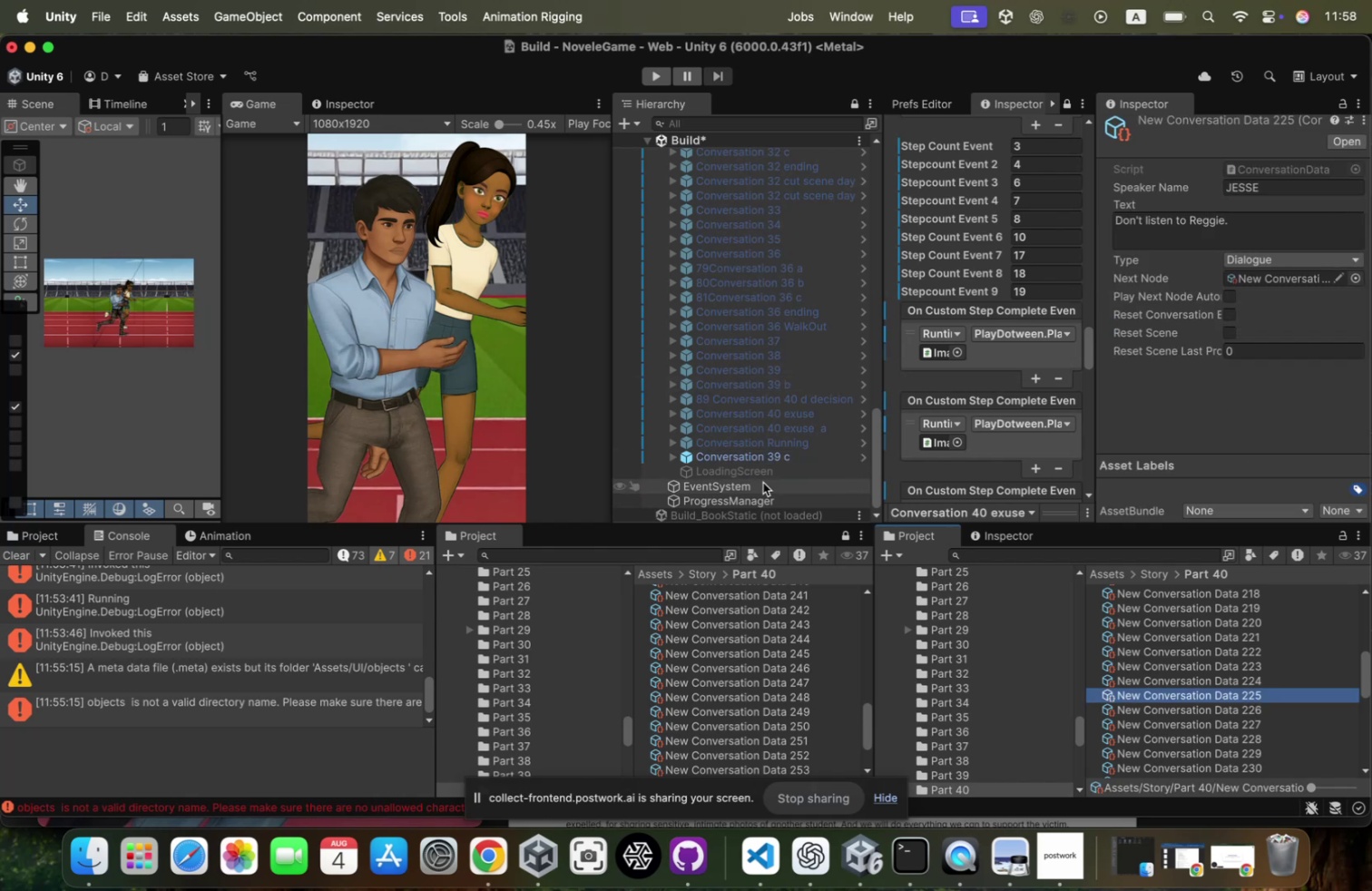 
wait(6.17)
 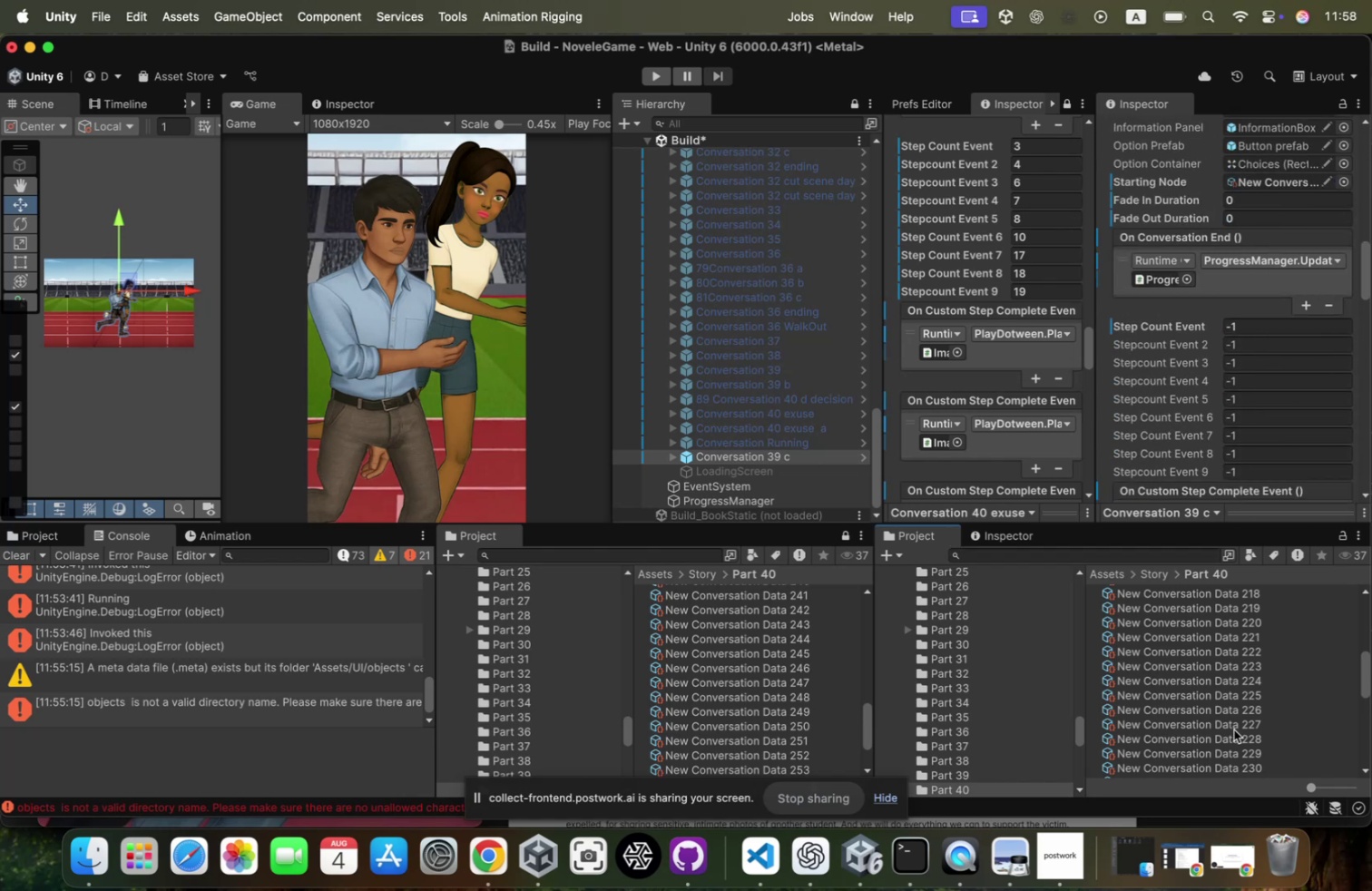 
key(ArrowRight)
 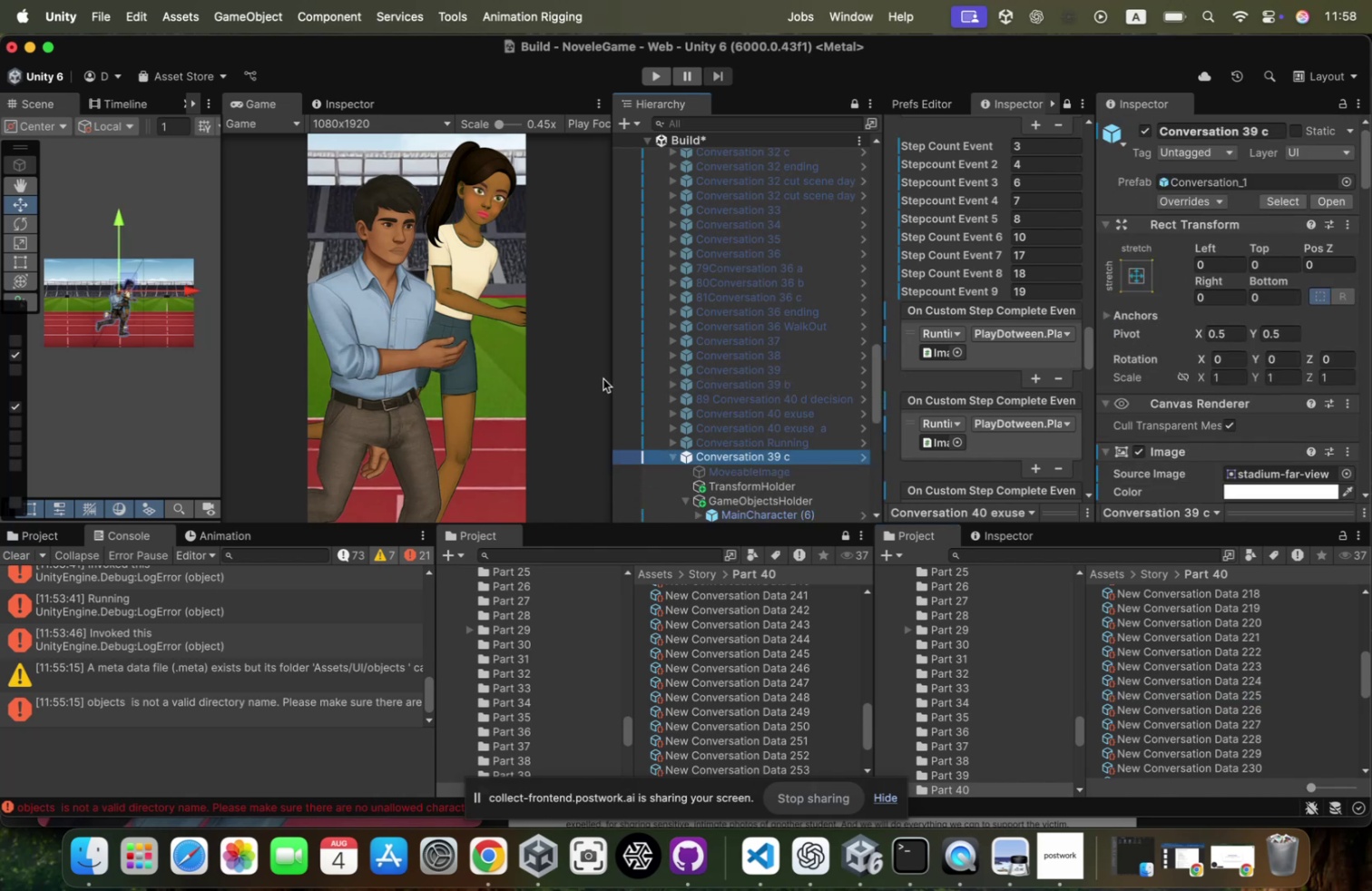 
key(ArrowDown)
 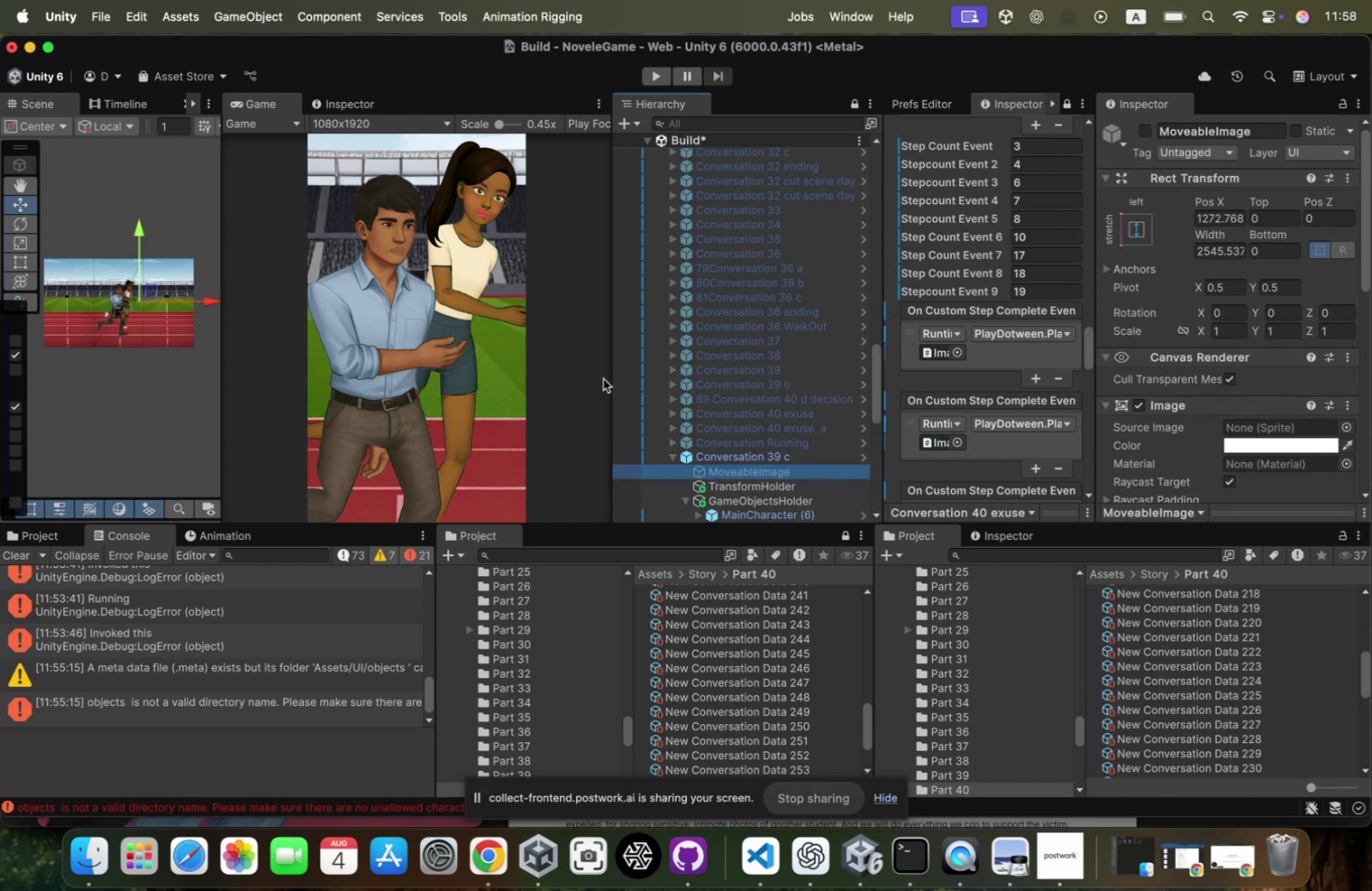 
scroll: coordinate [757, 351], scroll_direction: down, amount: 68.0
 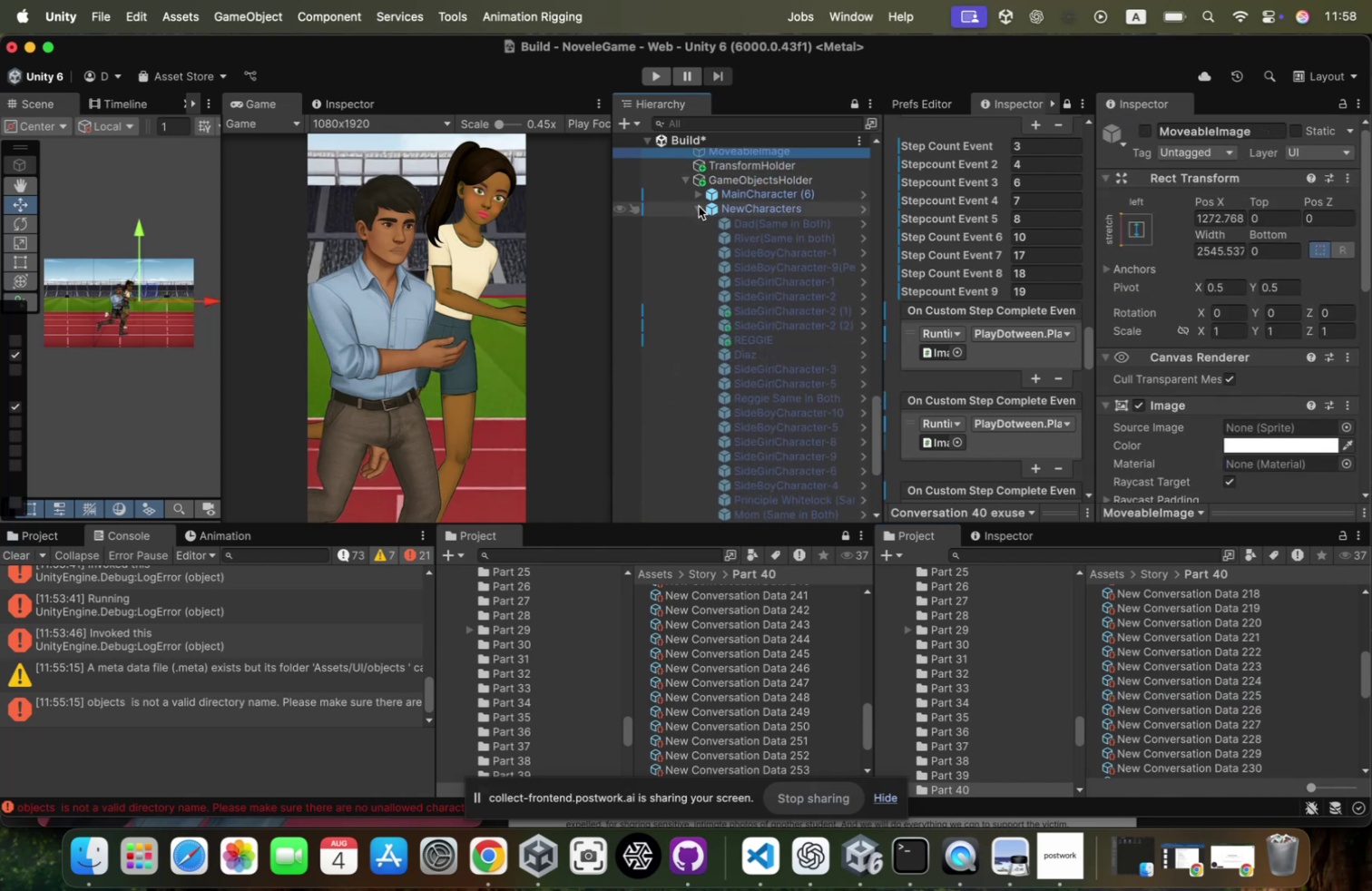 
left_click([699, 206])
 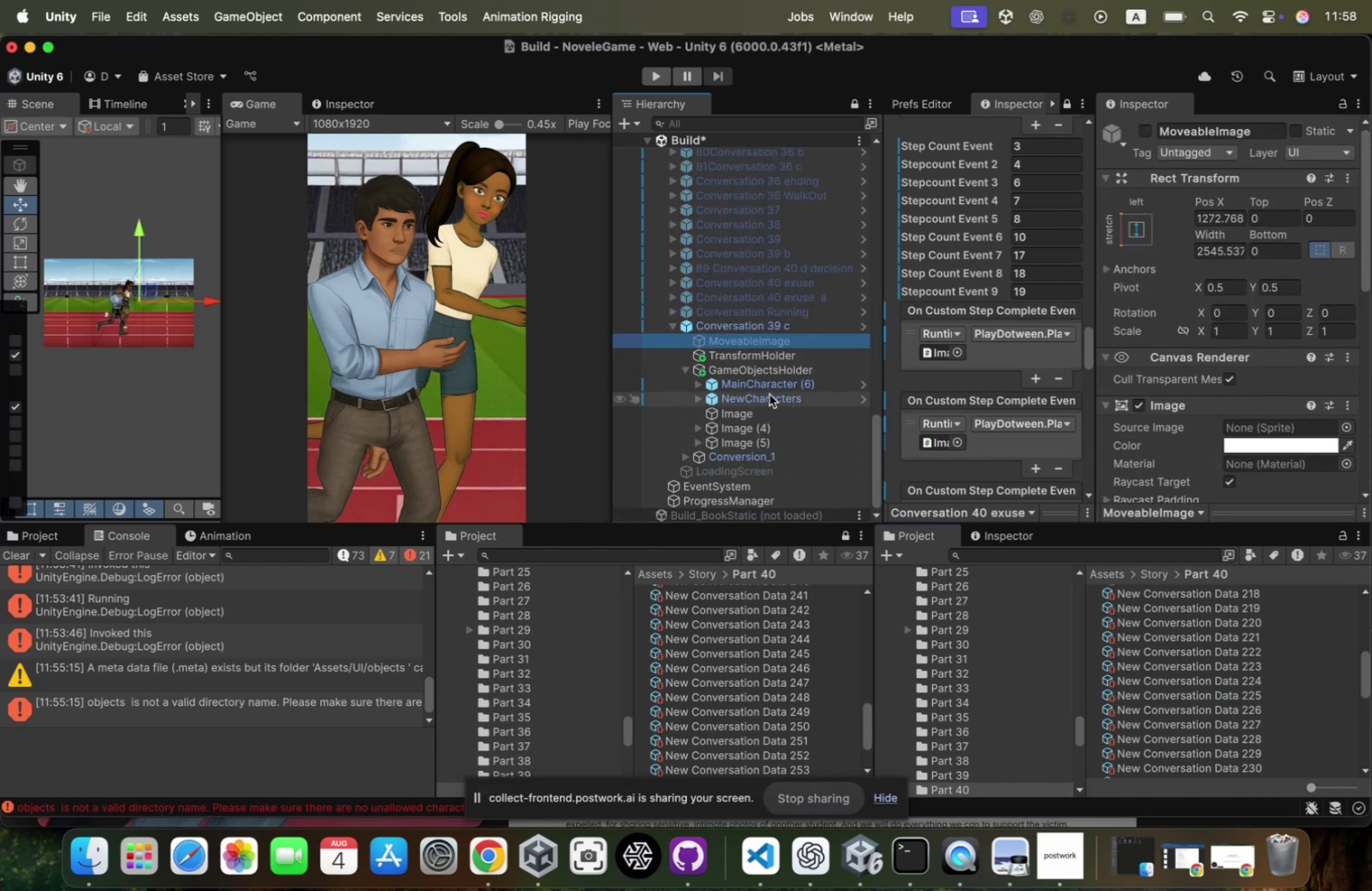 
left_click([784, 375])
 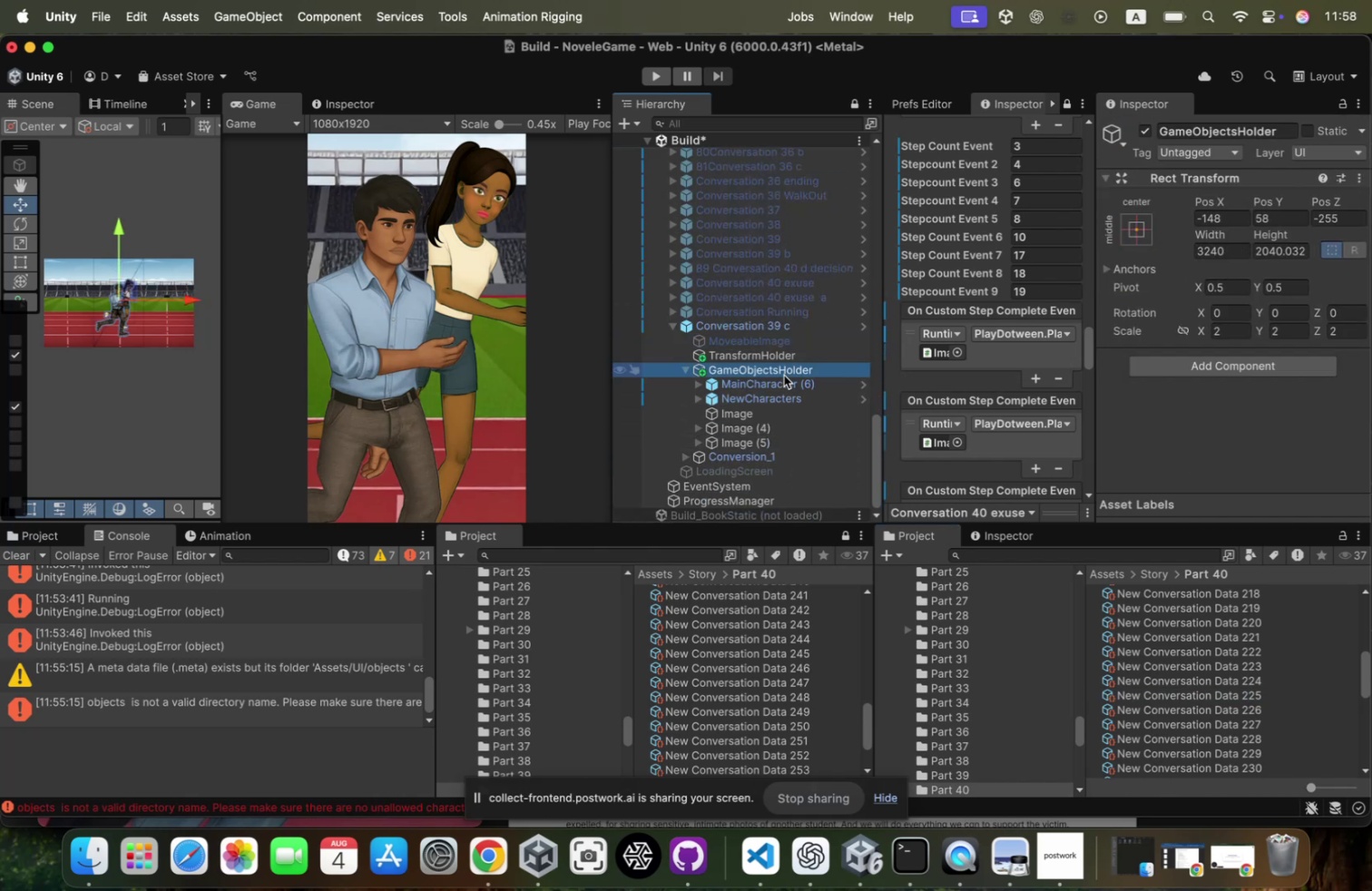 
key(ArrowDown)
 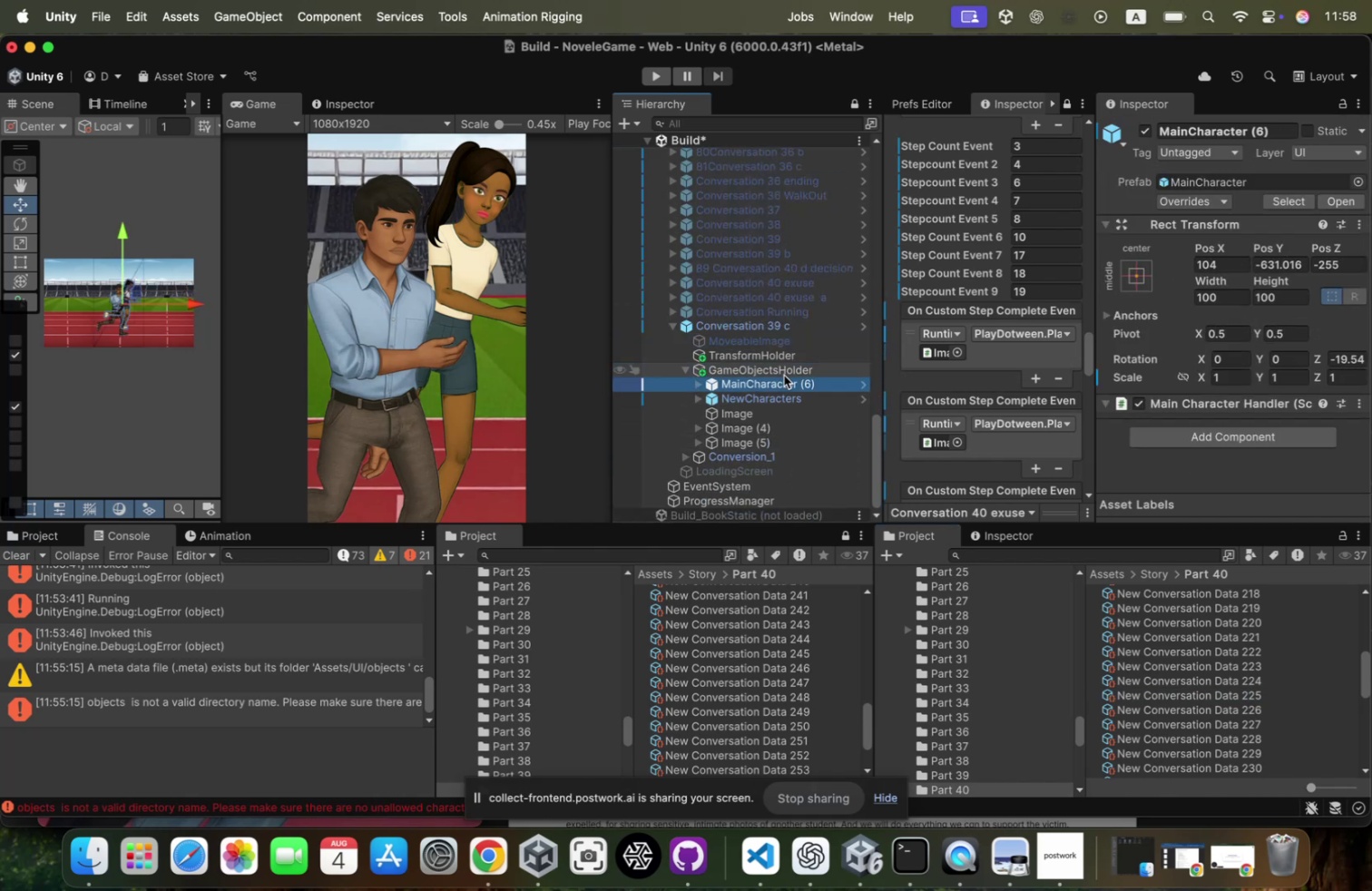 
key(ArrowDown)
 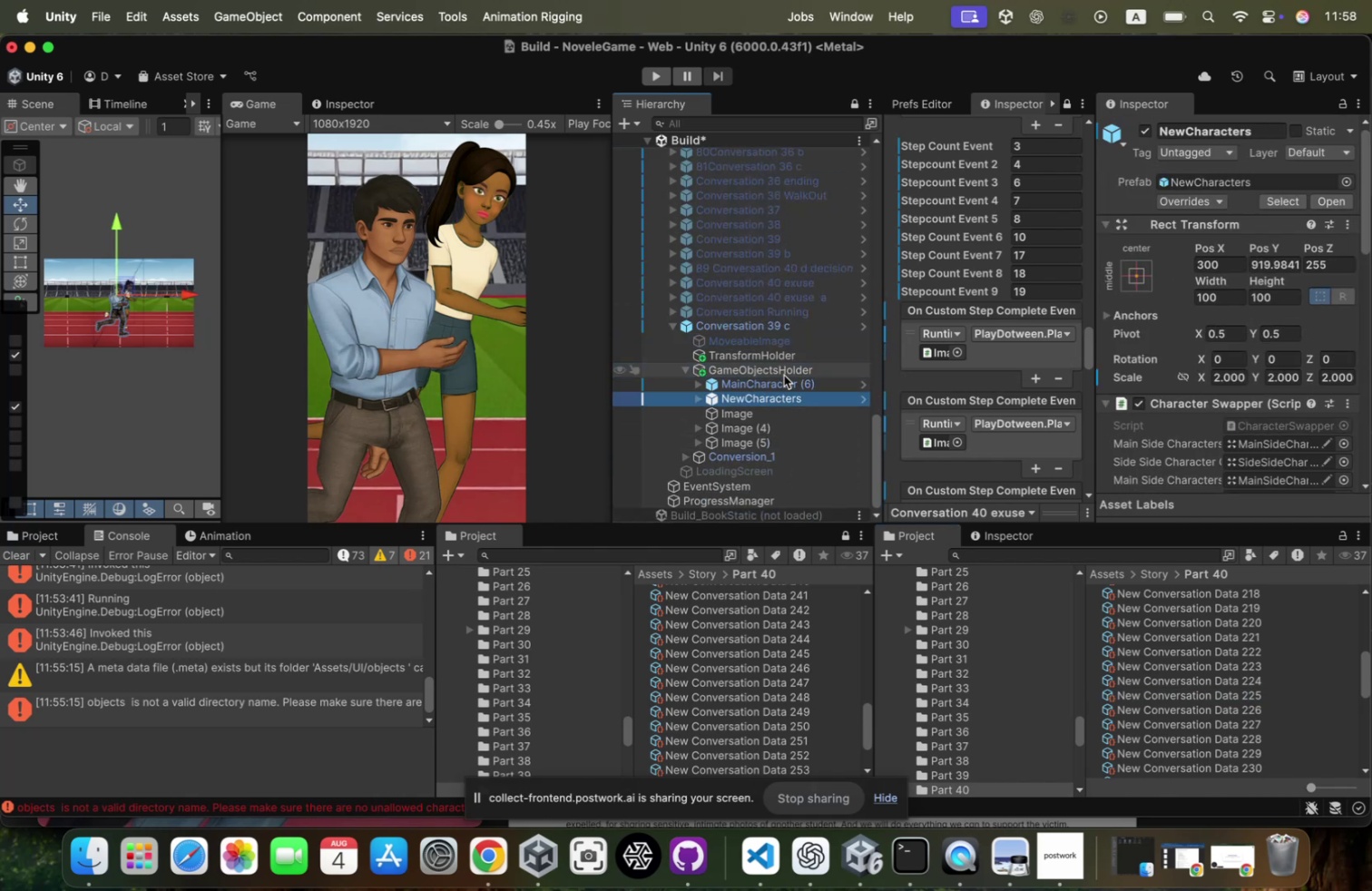 
key(ArrowDown)
 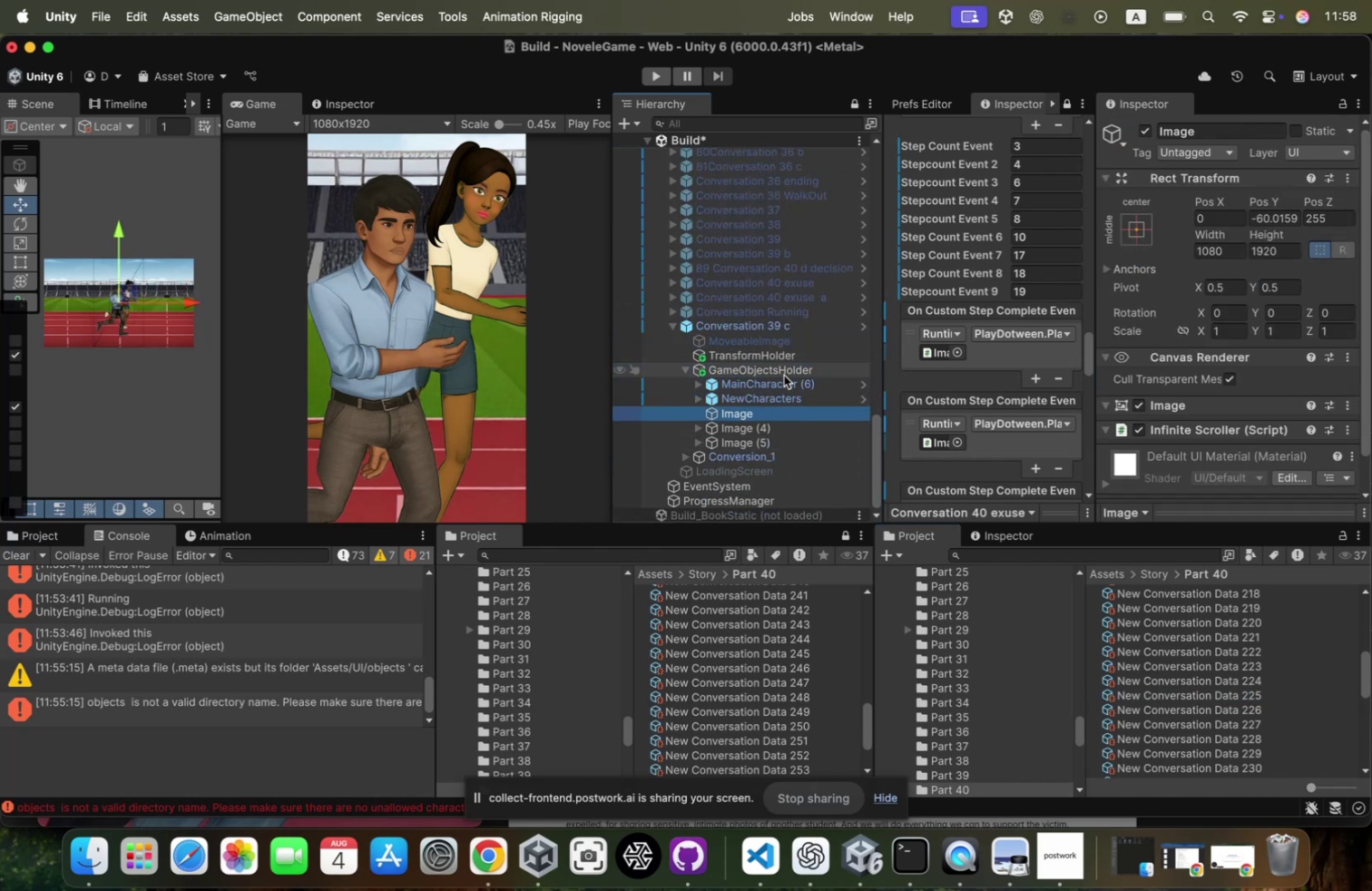 
key(ArrowDown)
 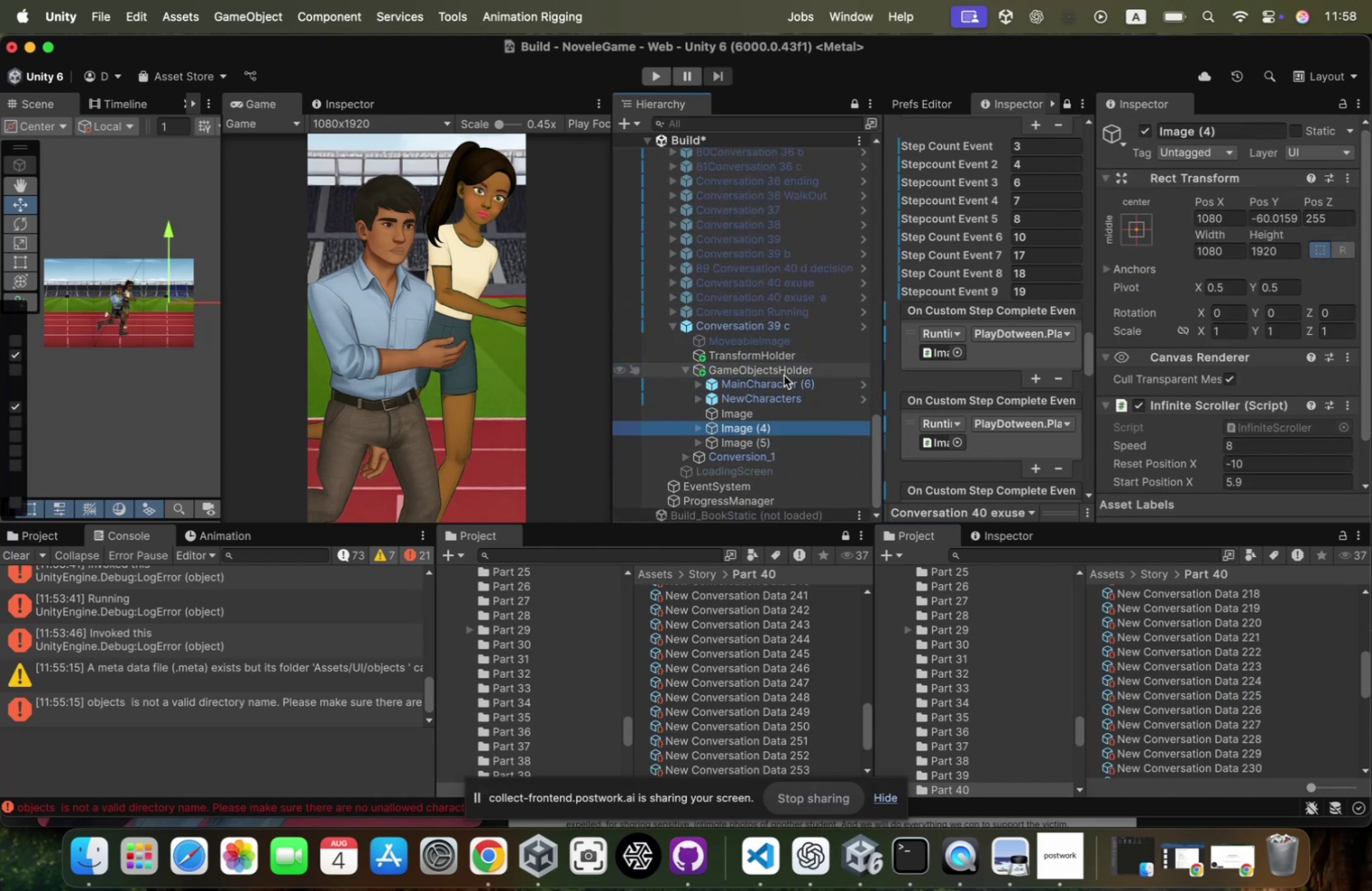 
key(ArrowDown)
 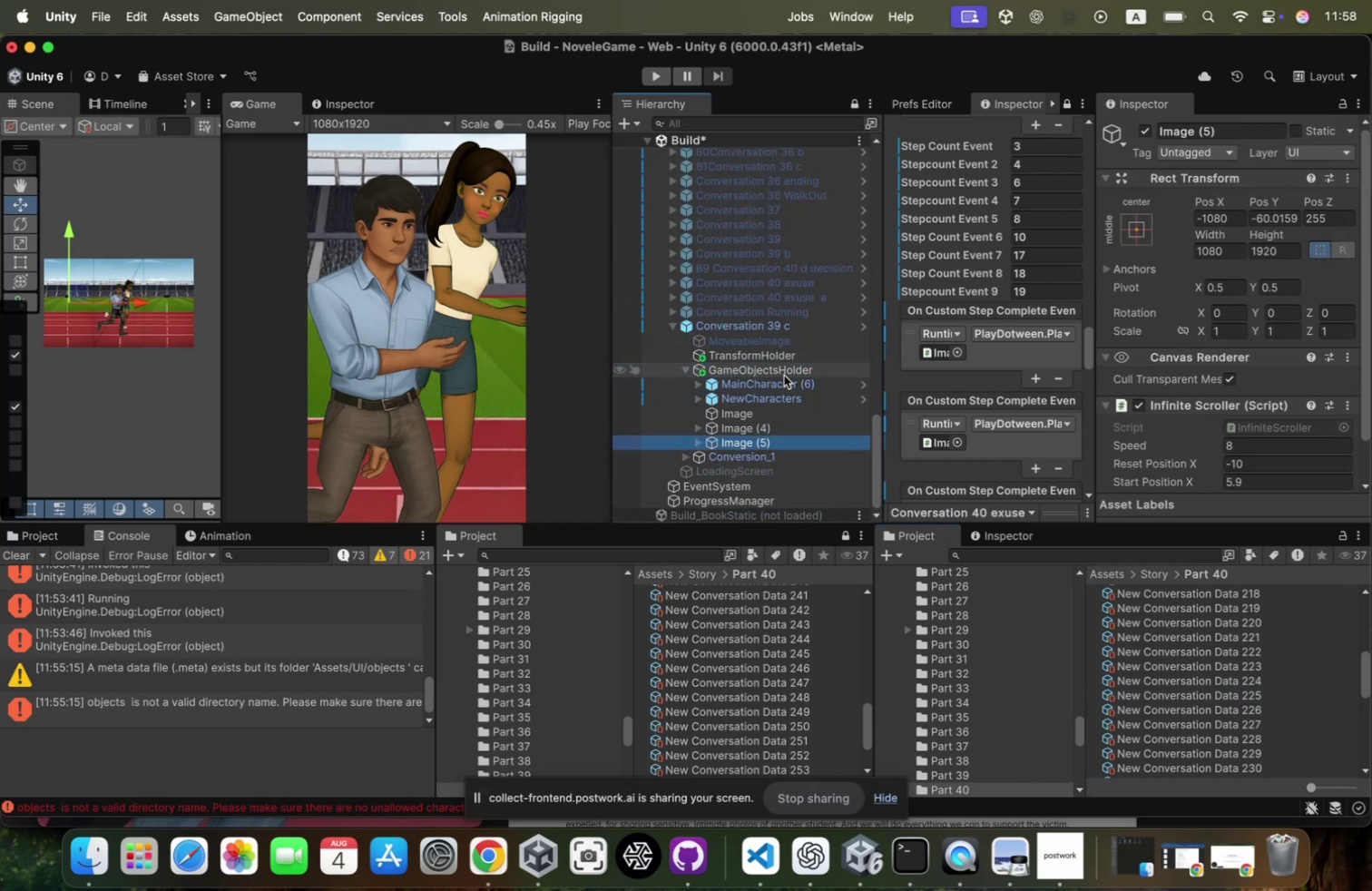 
key(ArrowDown)
 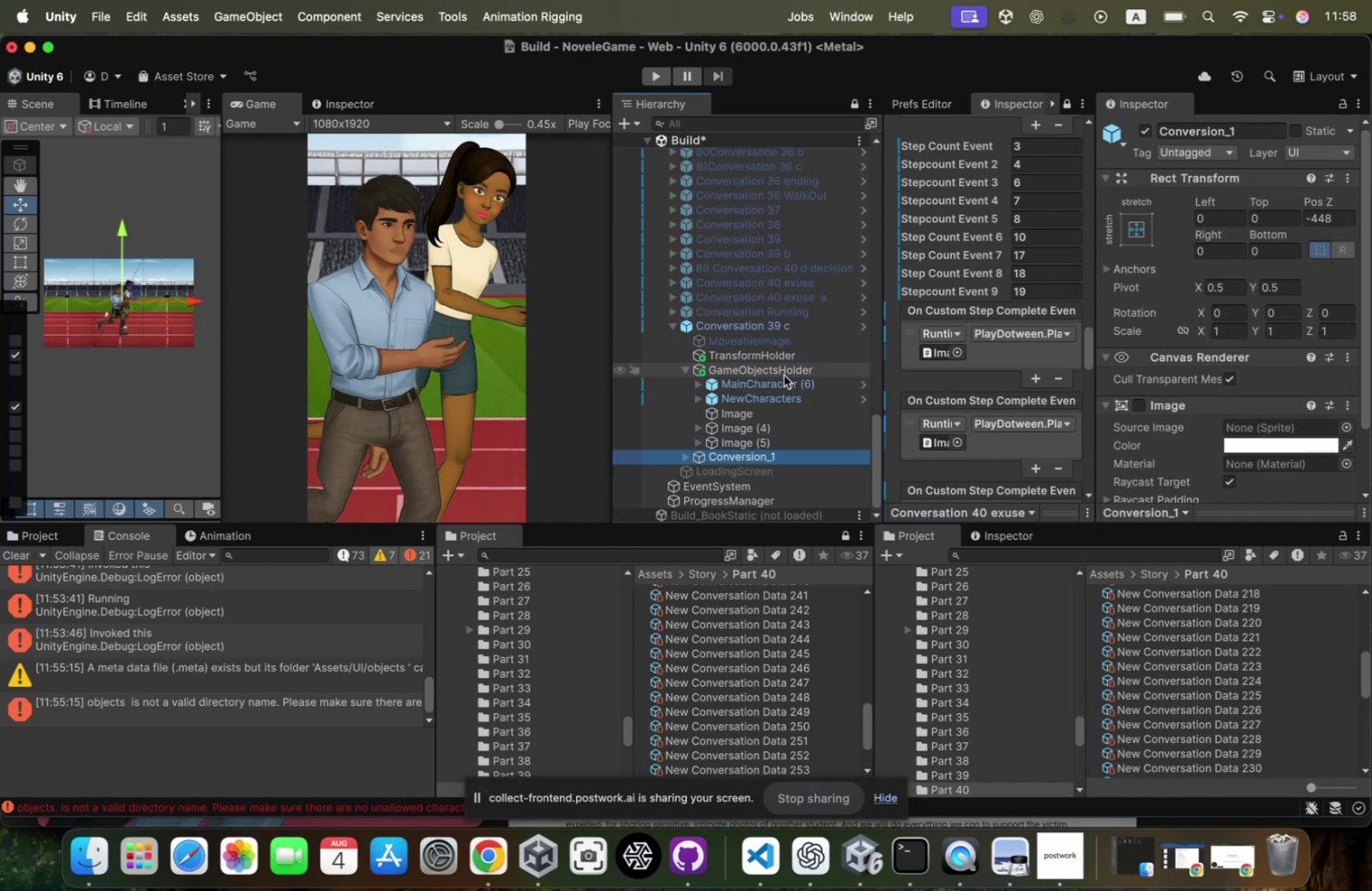 
key(ArrowRight)
 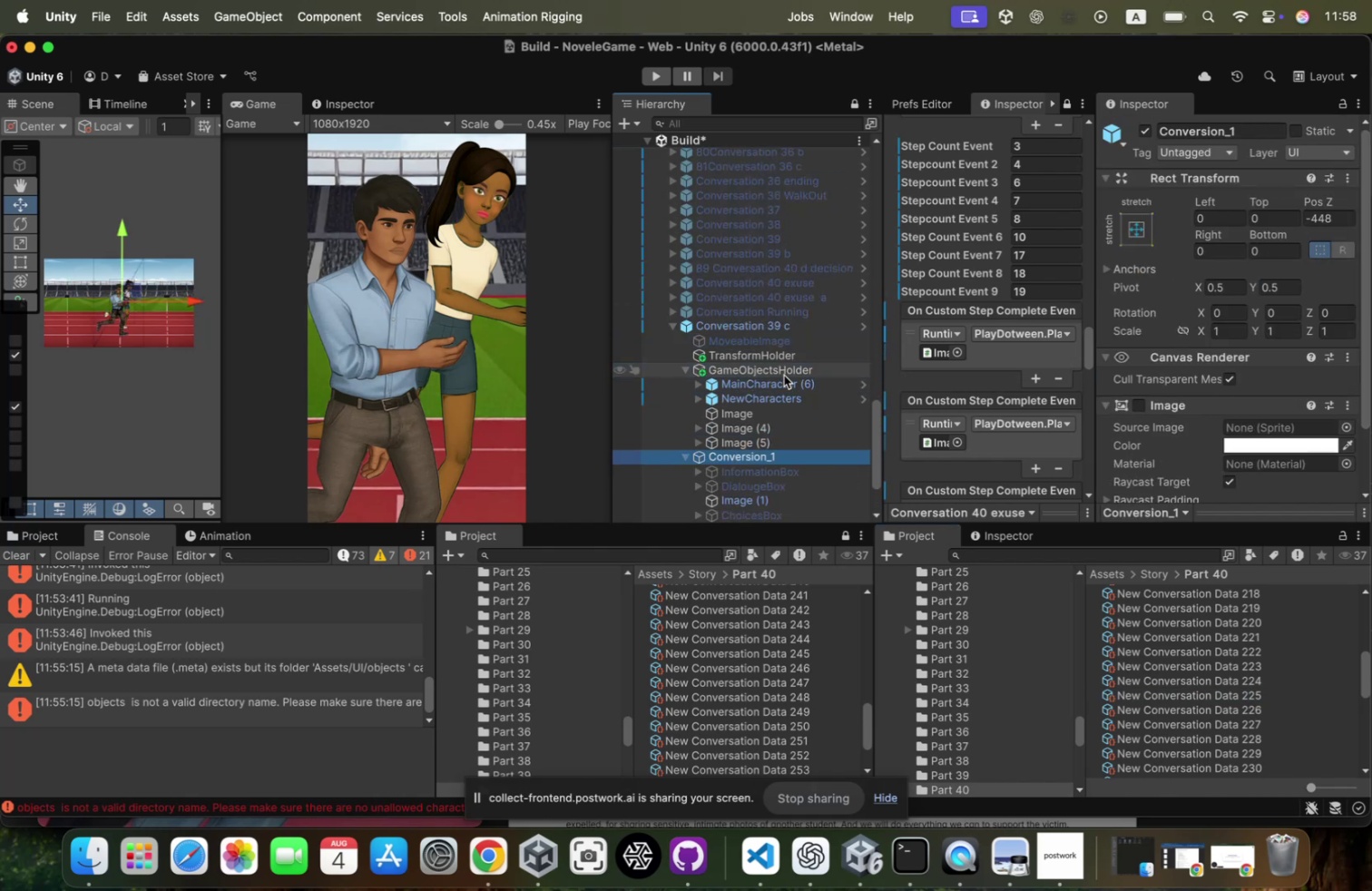 
scroll: coordinate [784, 375], scroll_direction: down, amount: 15.0
 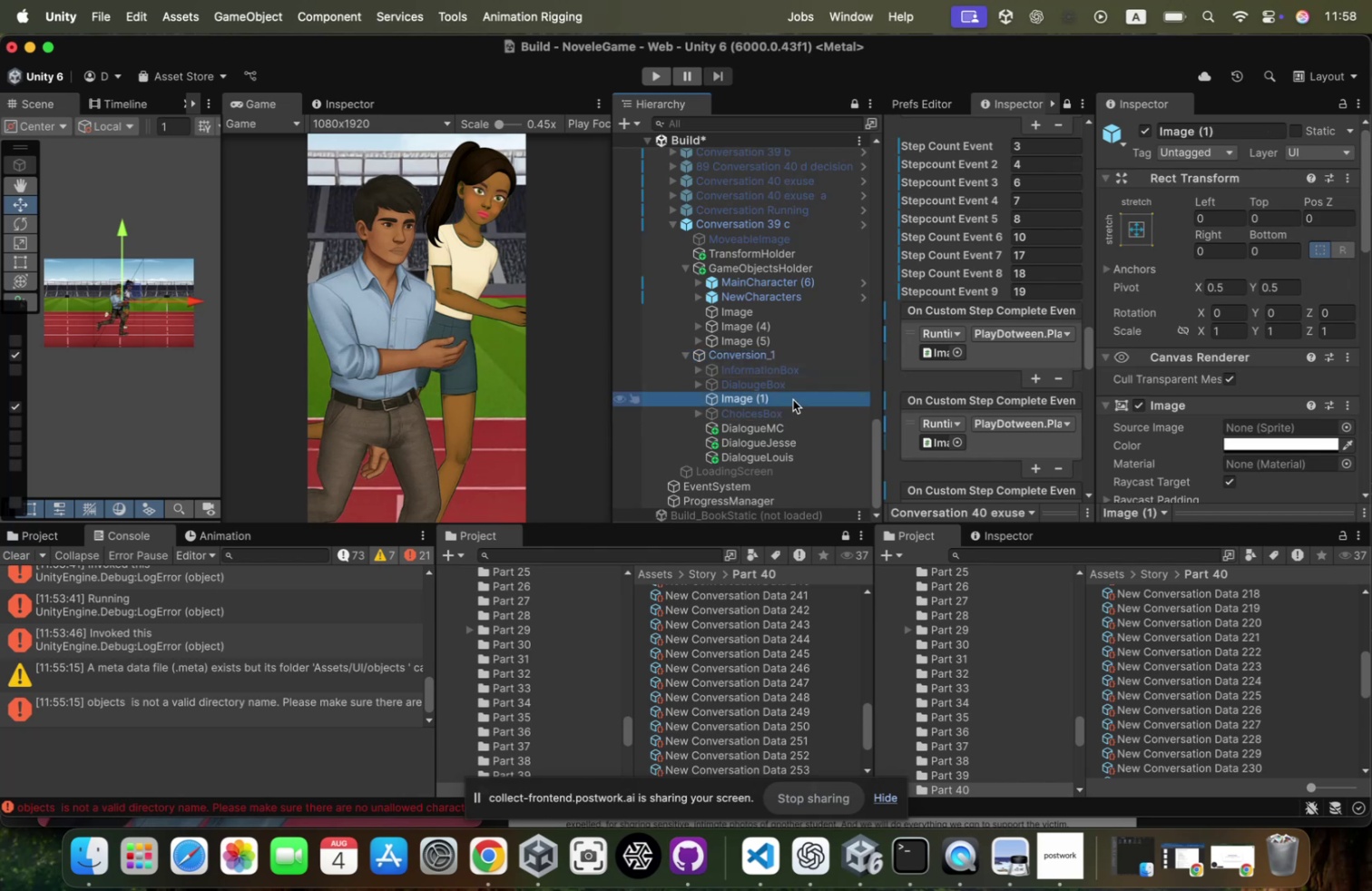 
key(ArrowUp)
 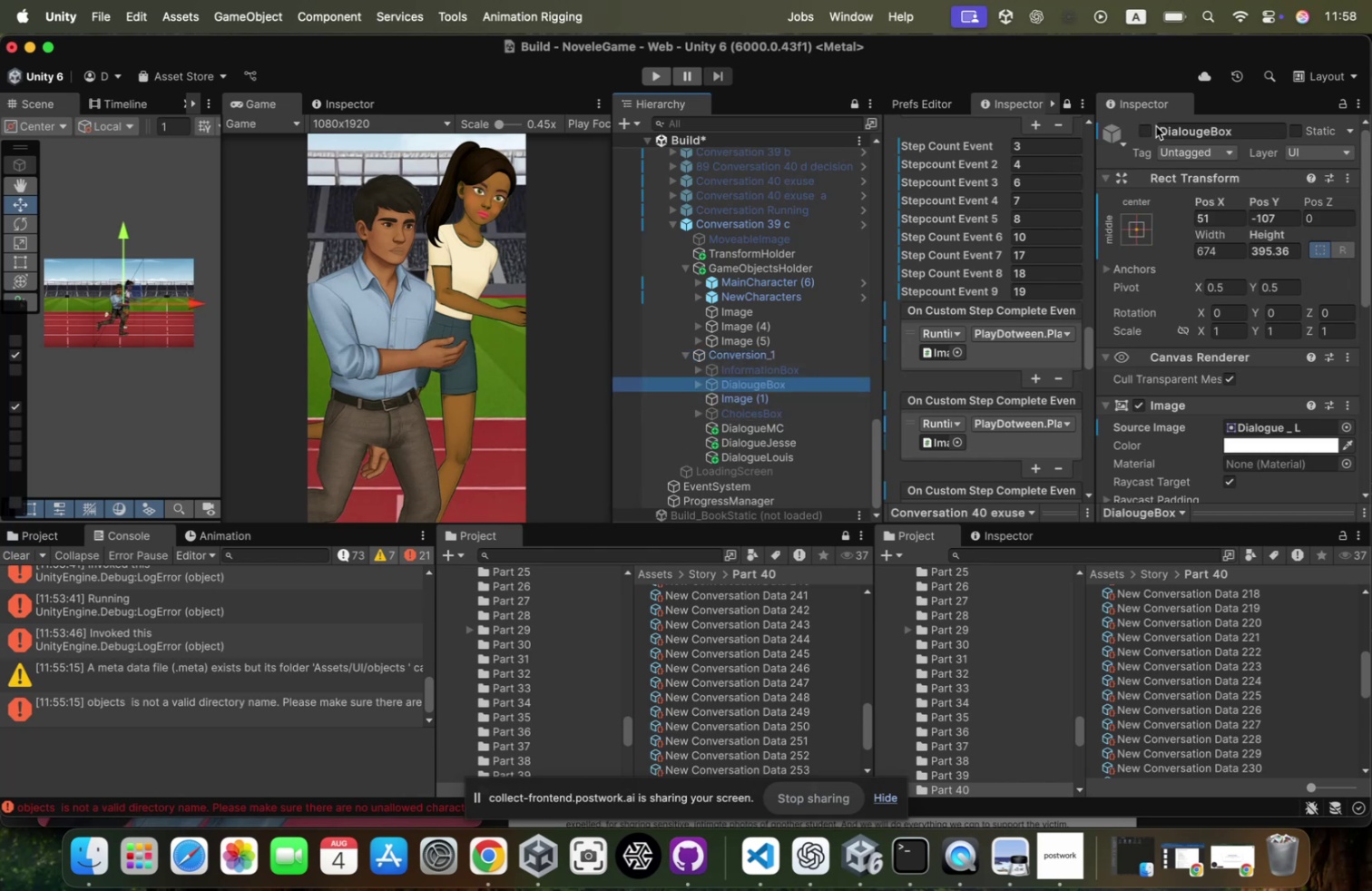 
left_click([1150, 128])
 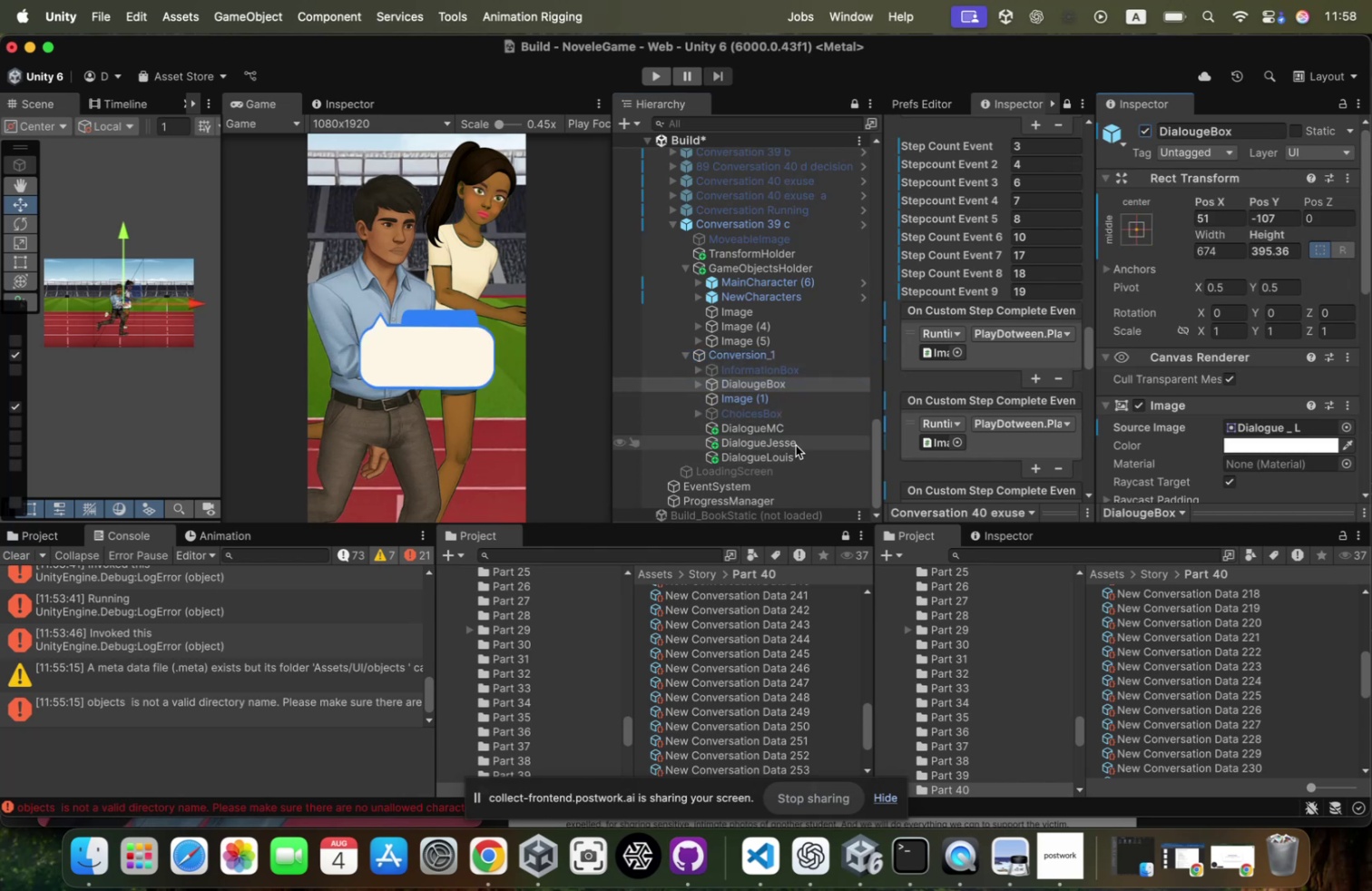 
wait(9.05)
 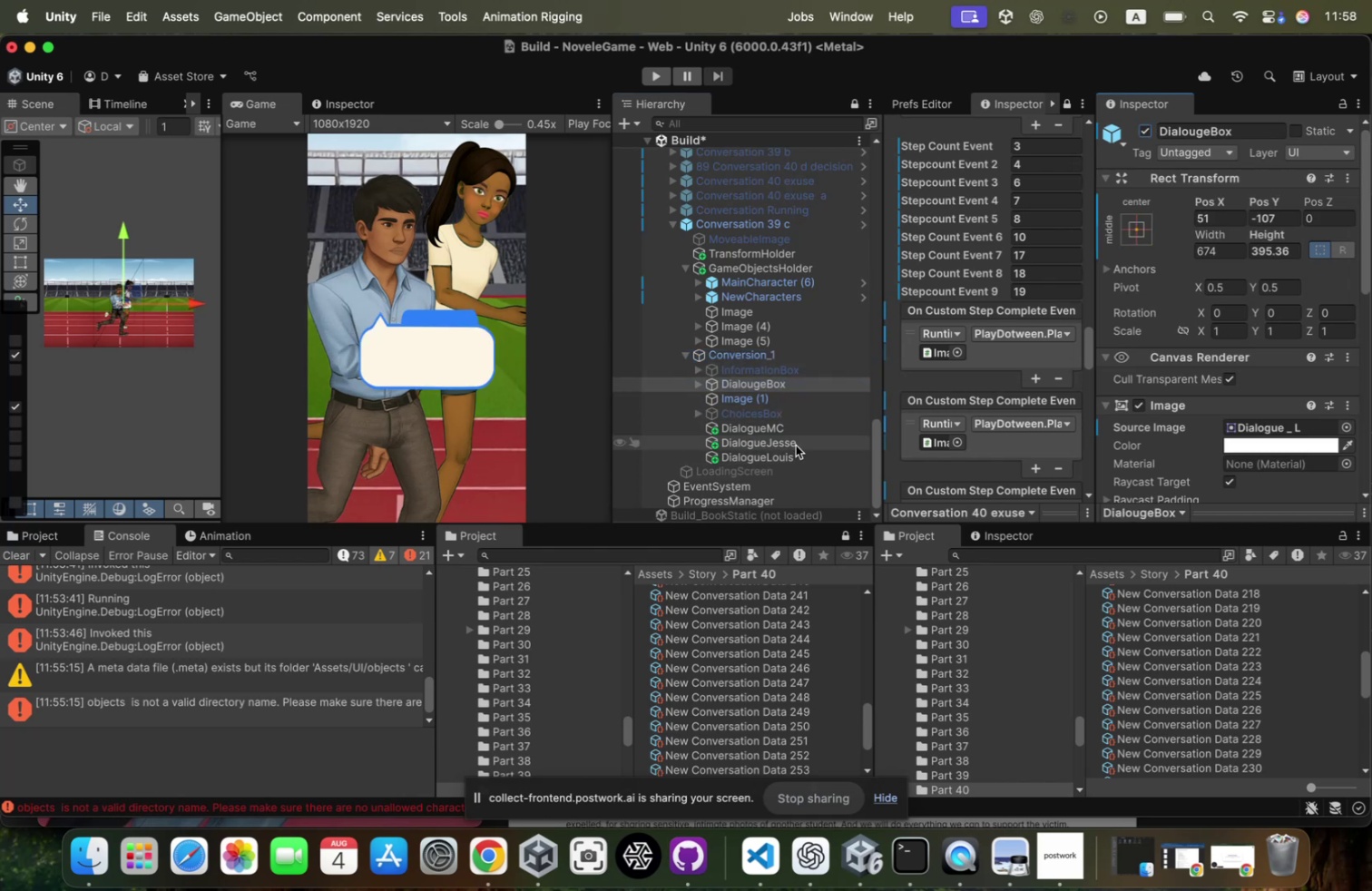 
left_click([817, 443])
 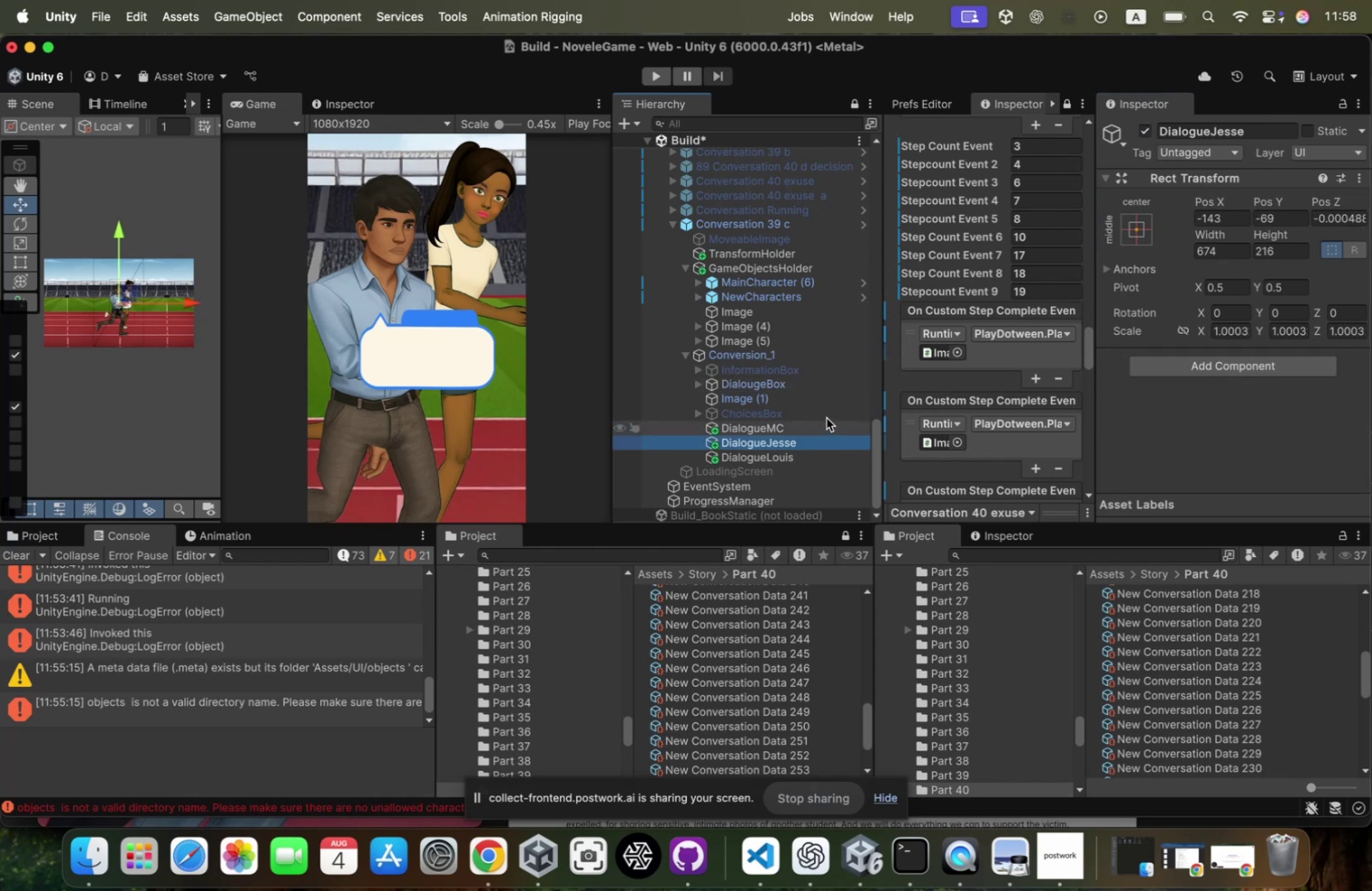 
left_click([837, 380])
 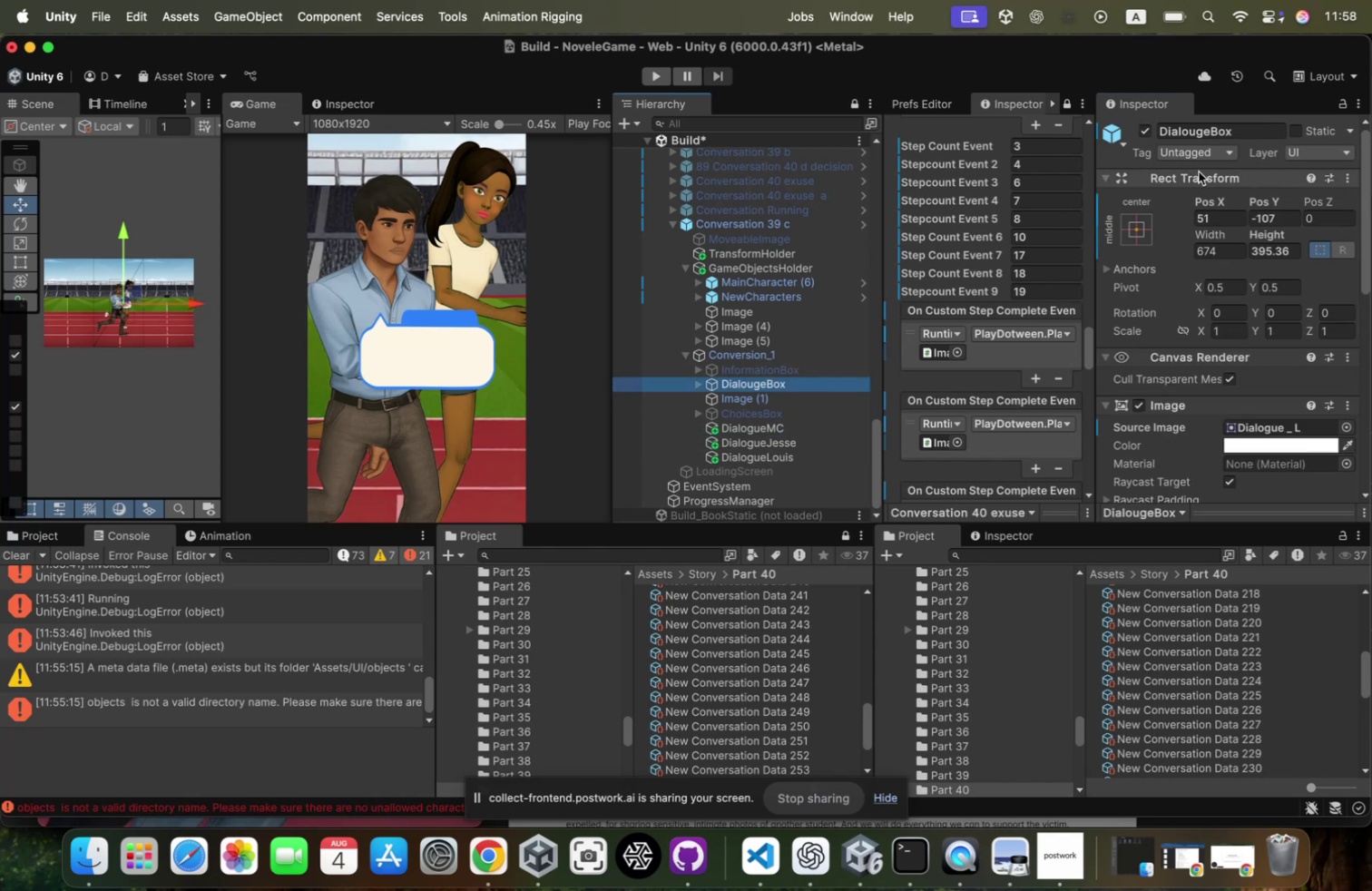 
right_click([1199, 171])
 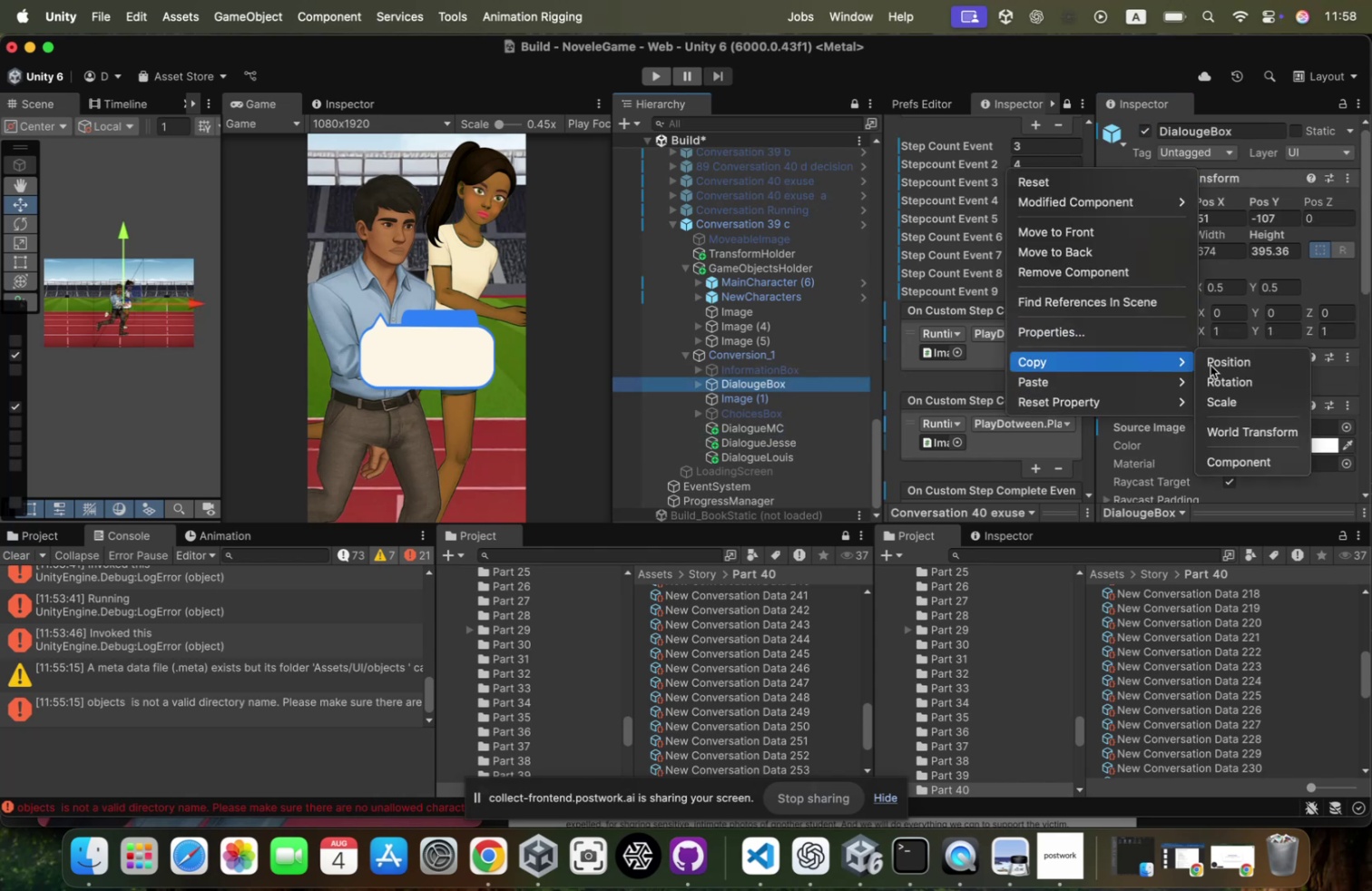 
left_click([1254, 462])
 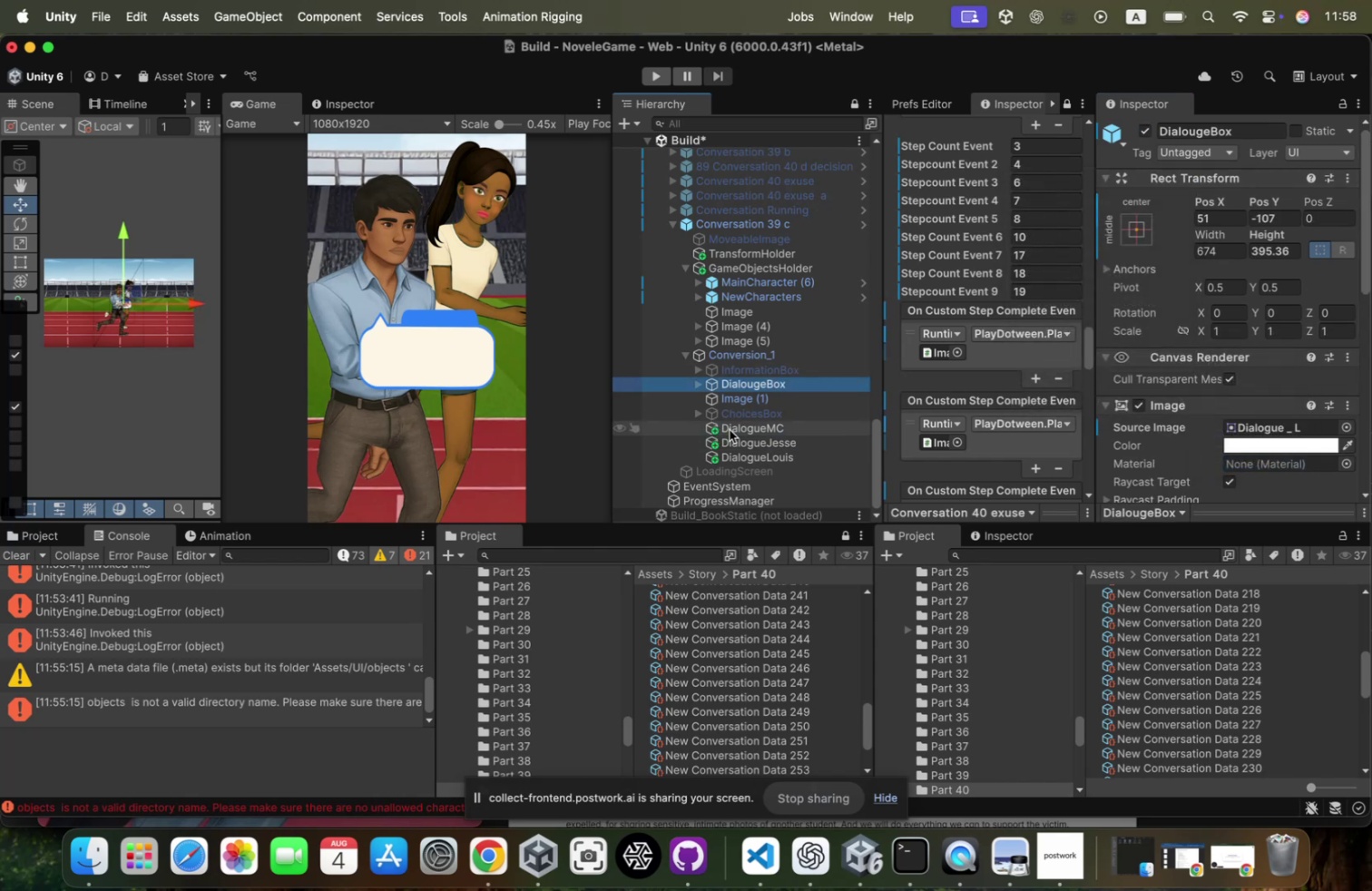 
left_click([731, 432])
 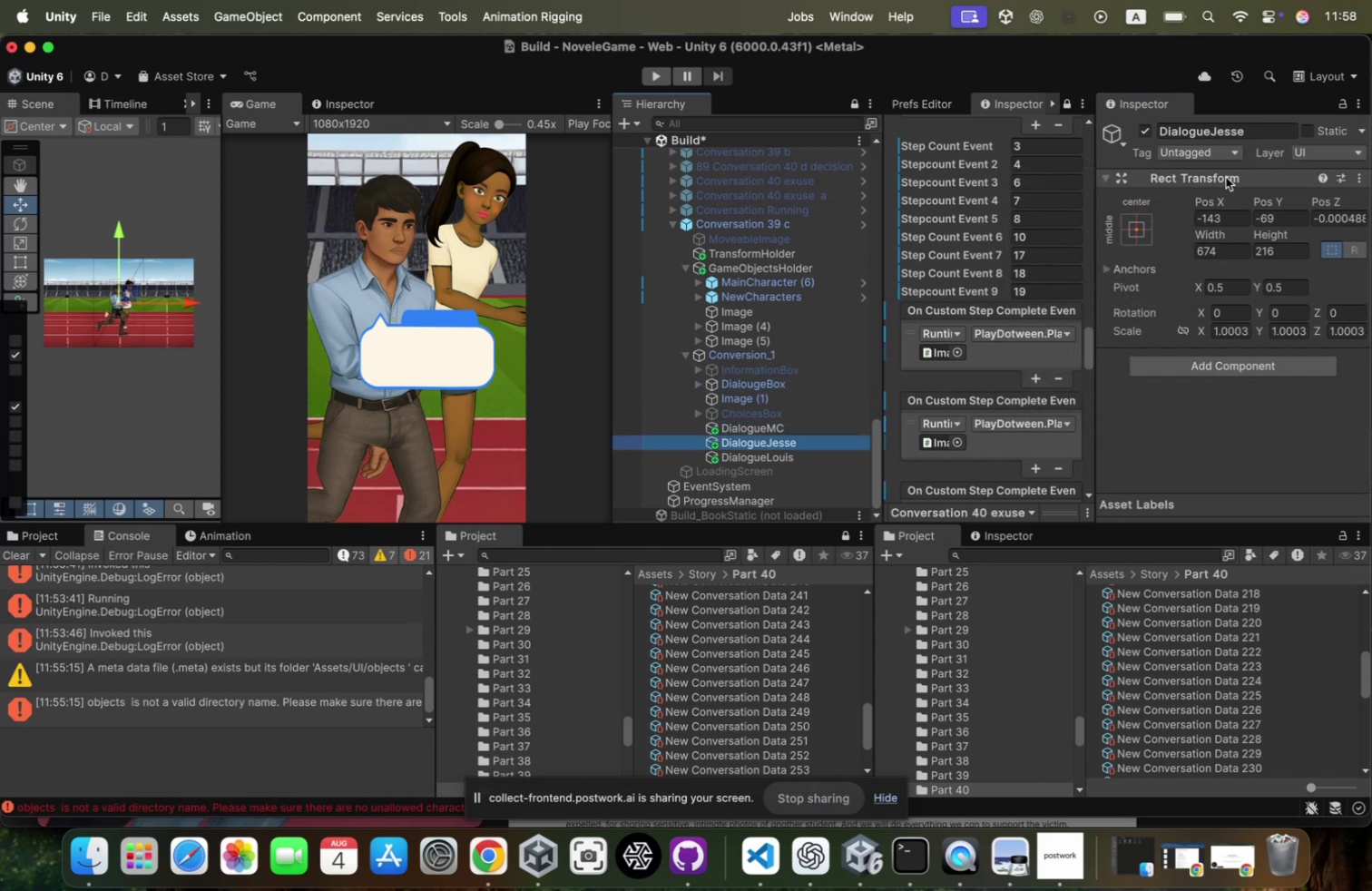 
right_click([1226, 177])
 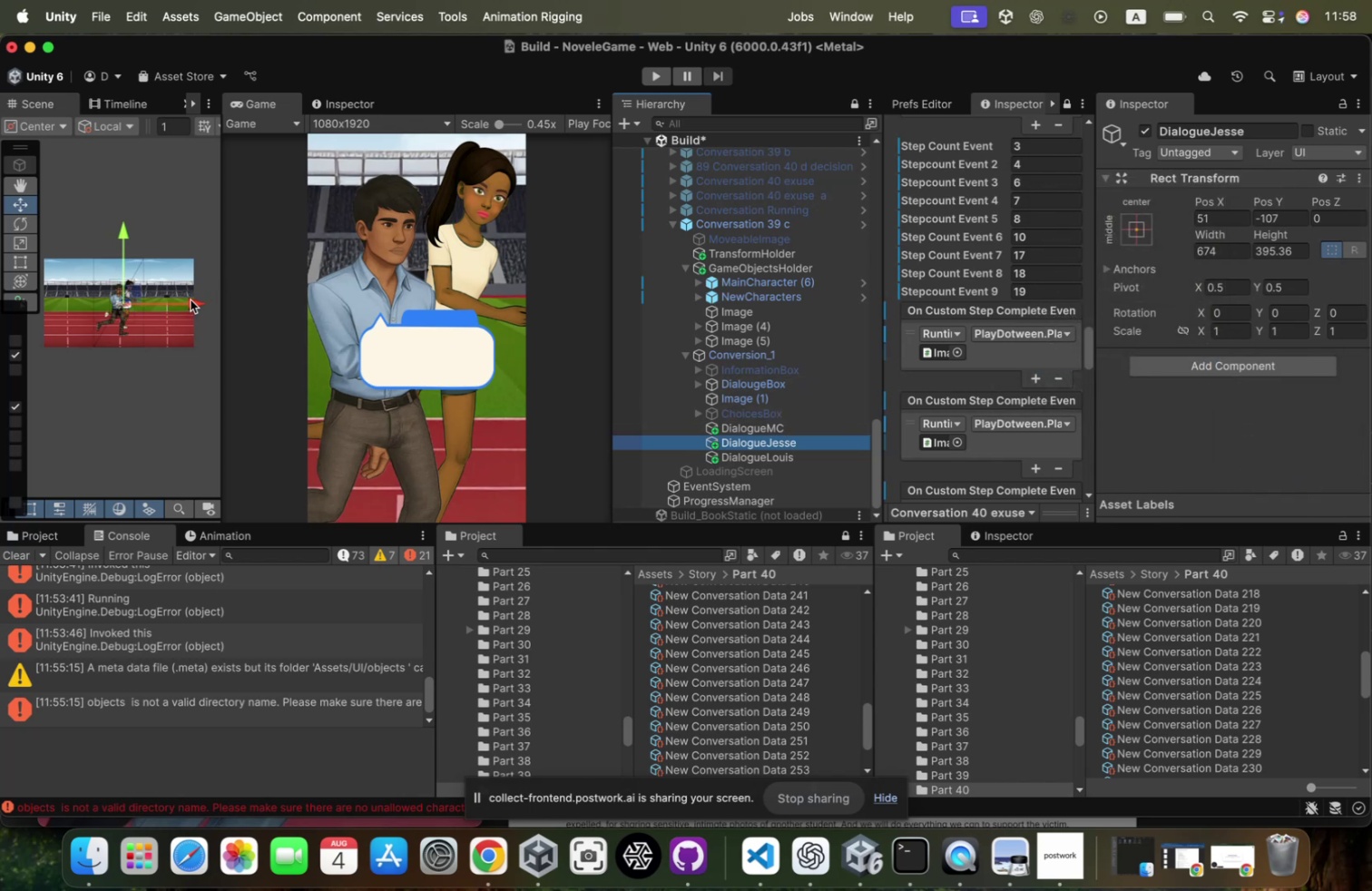 
wait(7.0)
 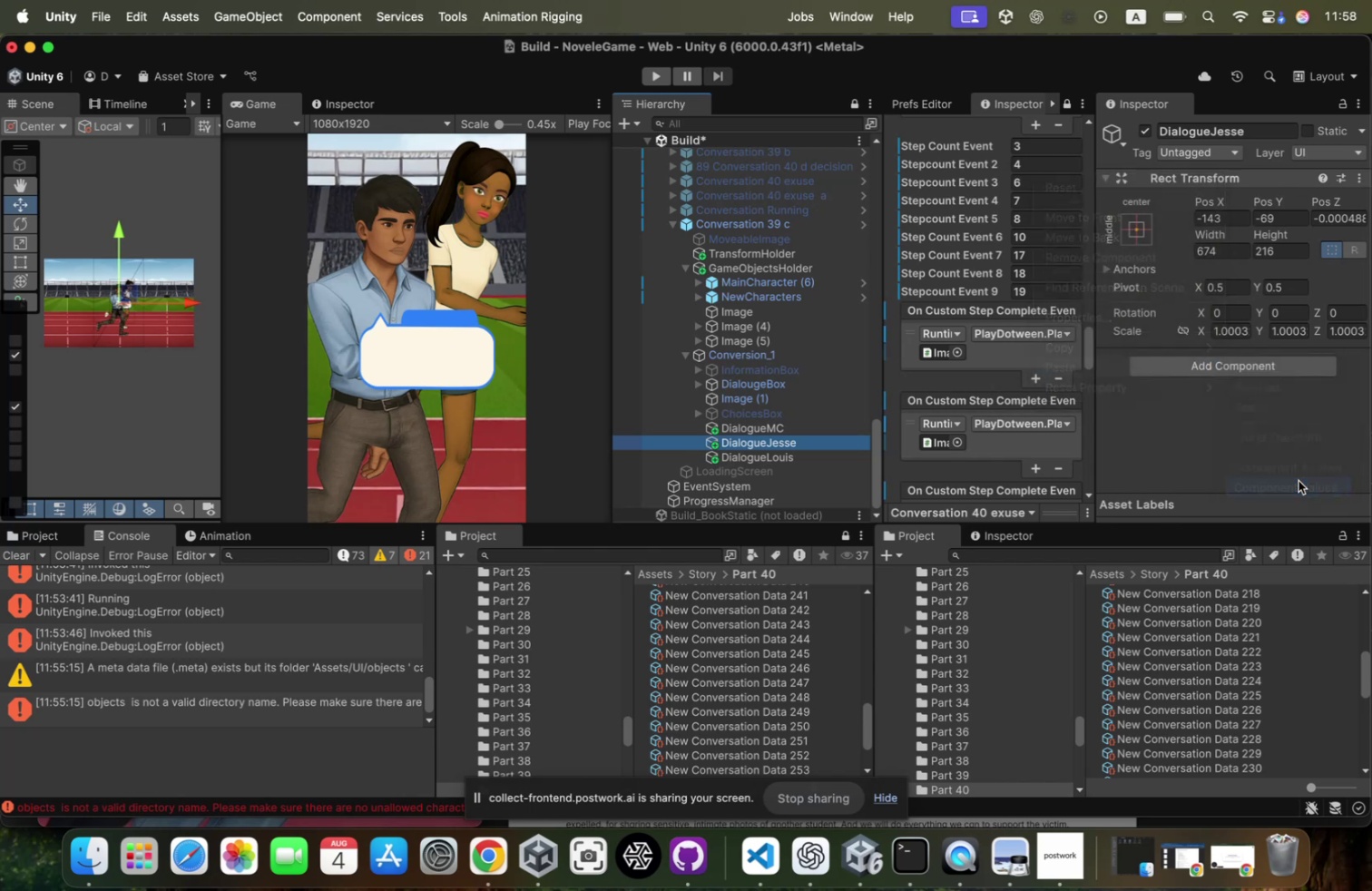 
left_click_drag(start_coordinate=[125, 255], to_coordinate=[124, 243])
 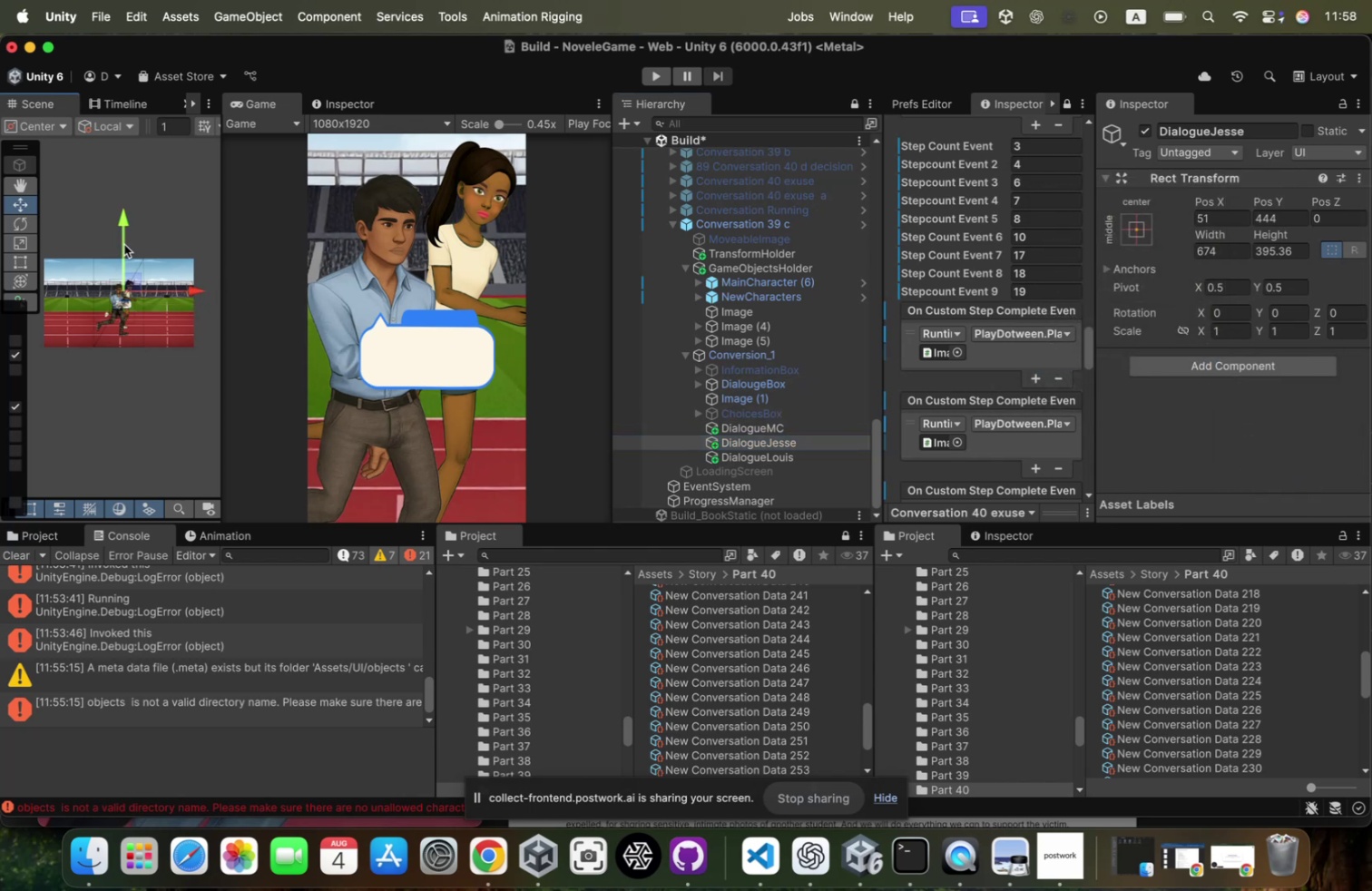 
key(Meta+CommandLeft)
 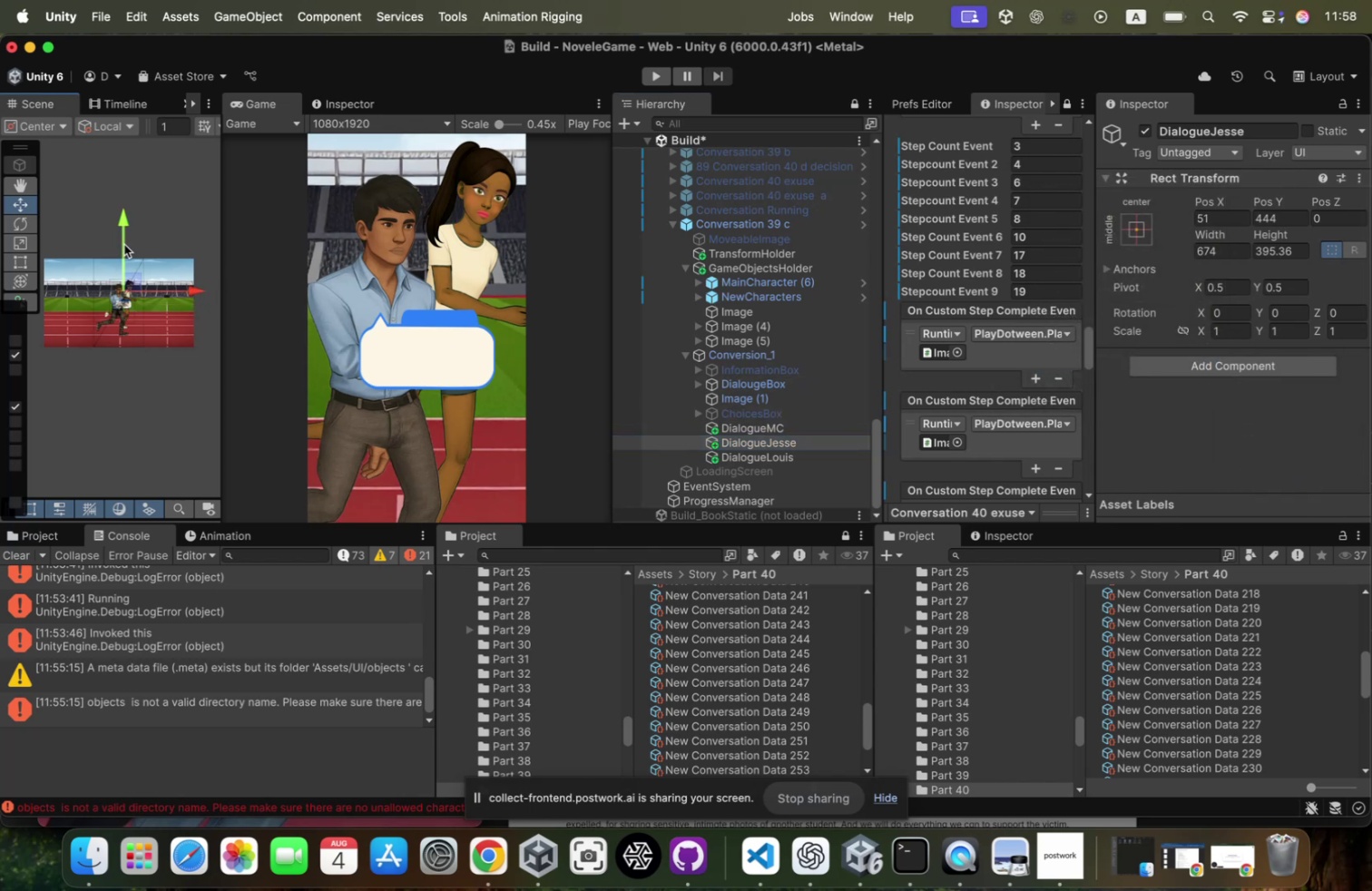 
key(Meta+Z)
 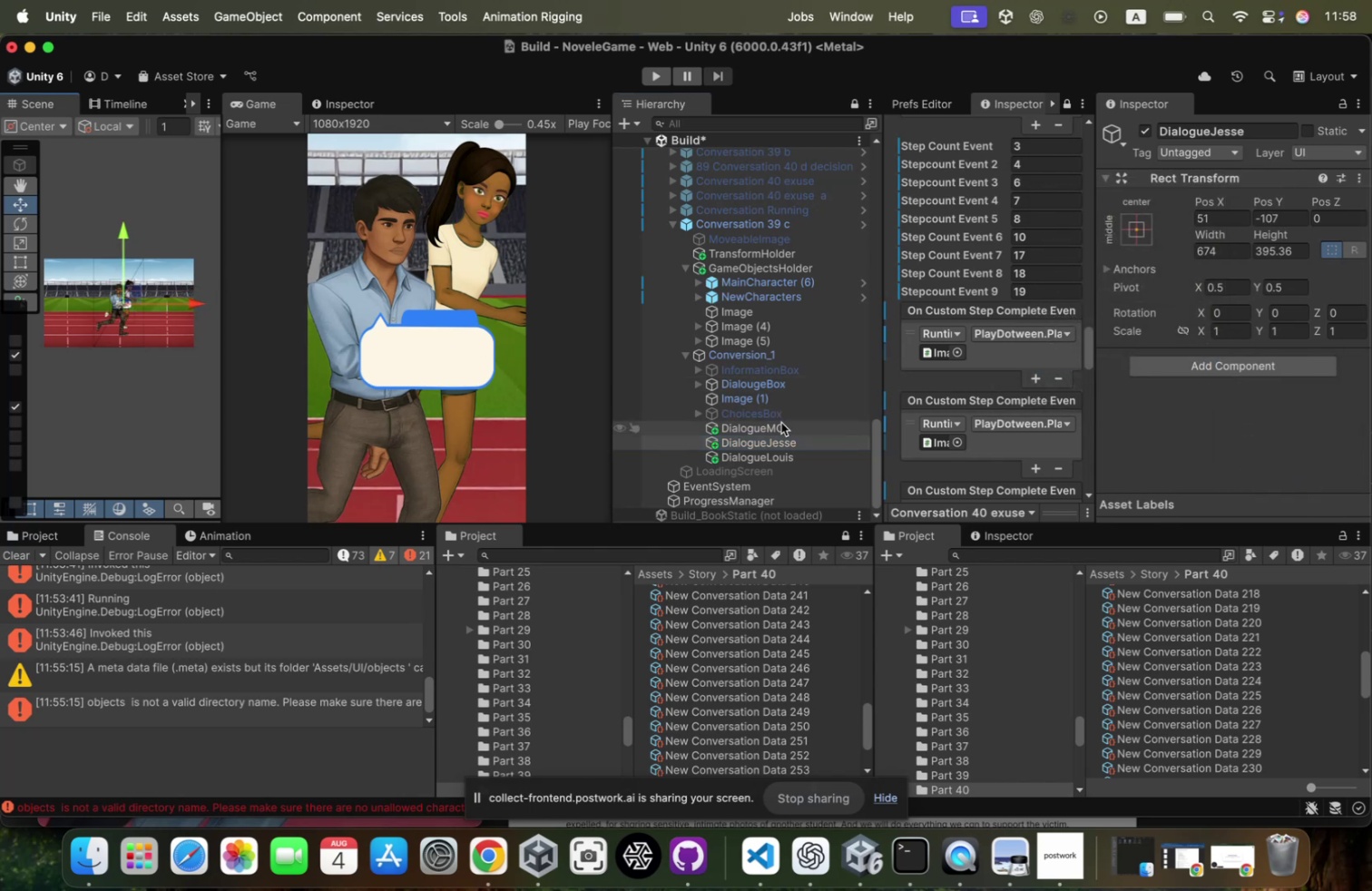 
right_click([781, 422])
 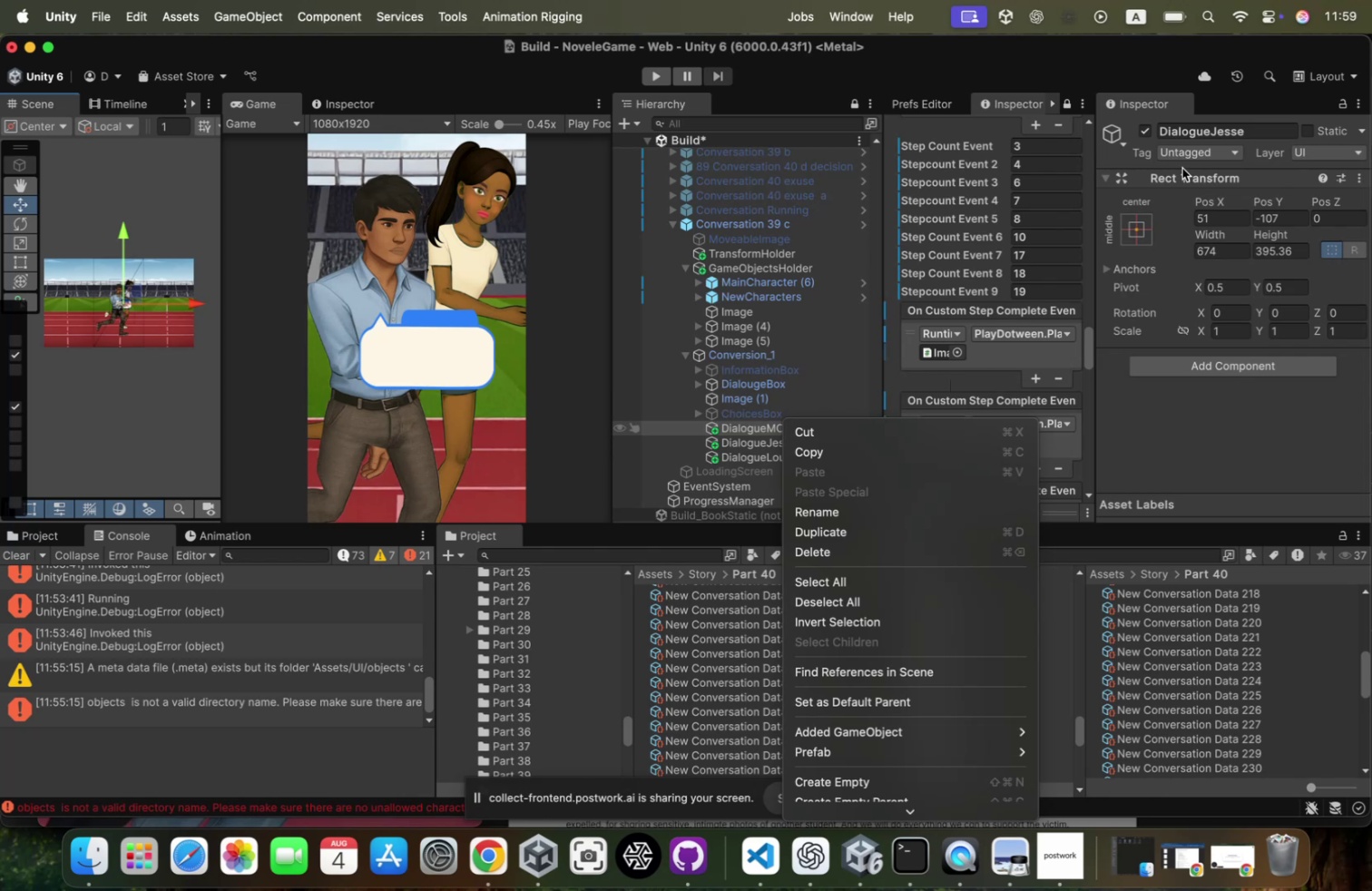 
right_click([1182, 170])
 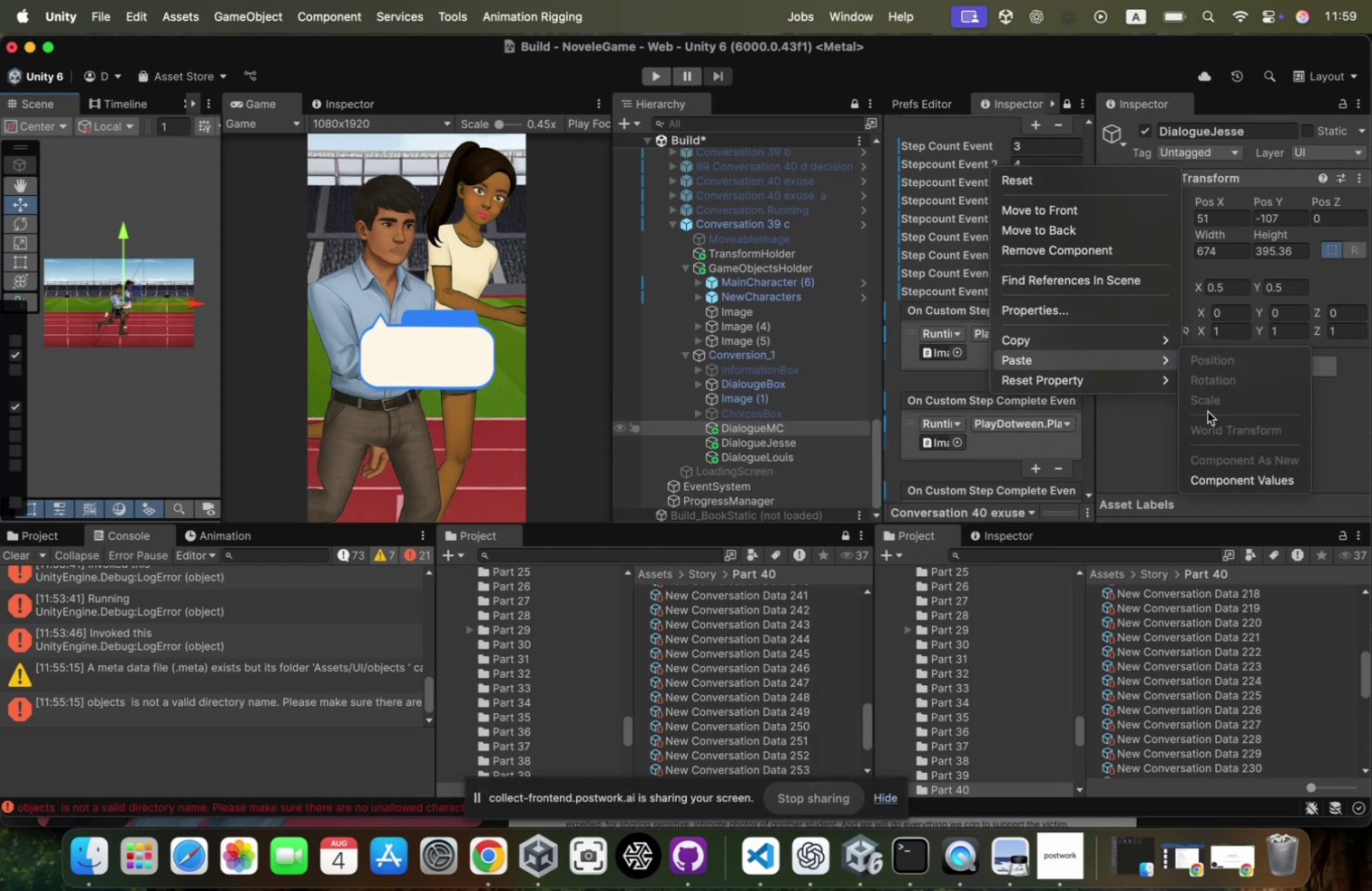 
left_click([1217, 470])
 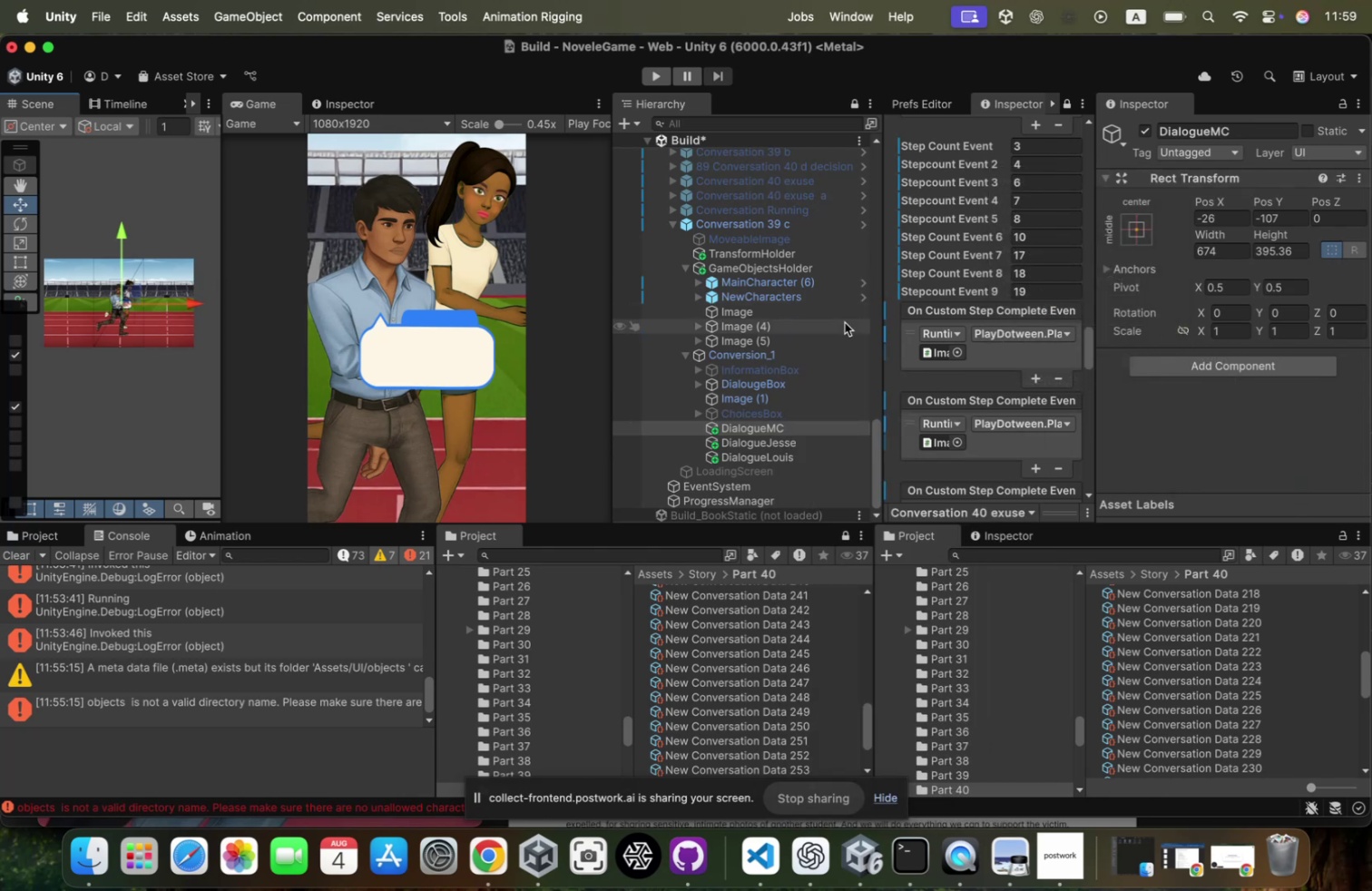 
hold_key(key=CommandLeft, duration=0.44)
left_click([806, 379])
 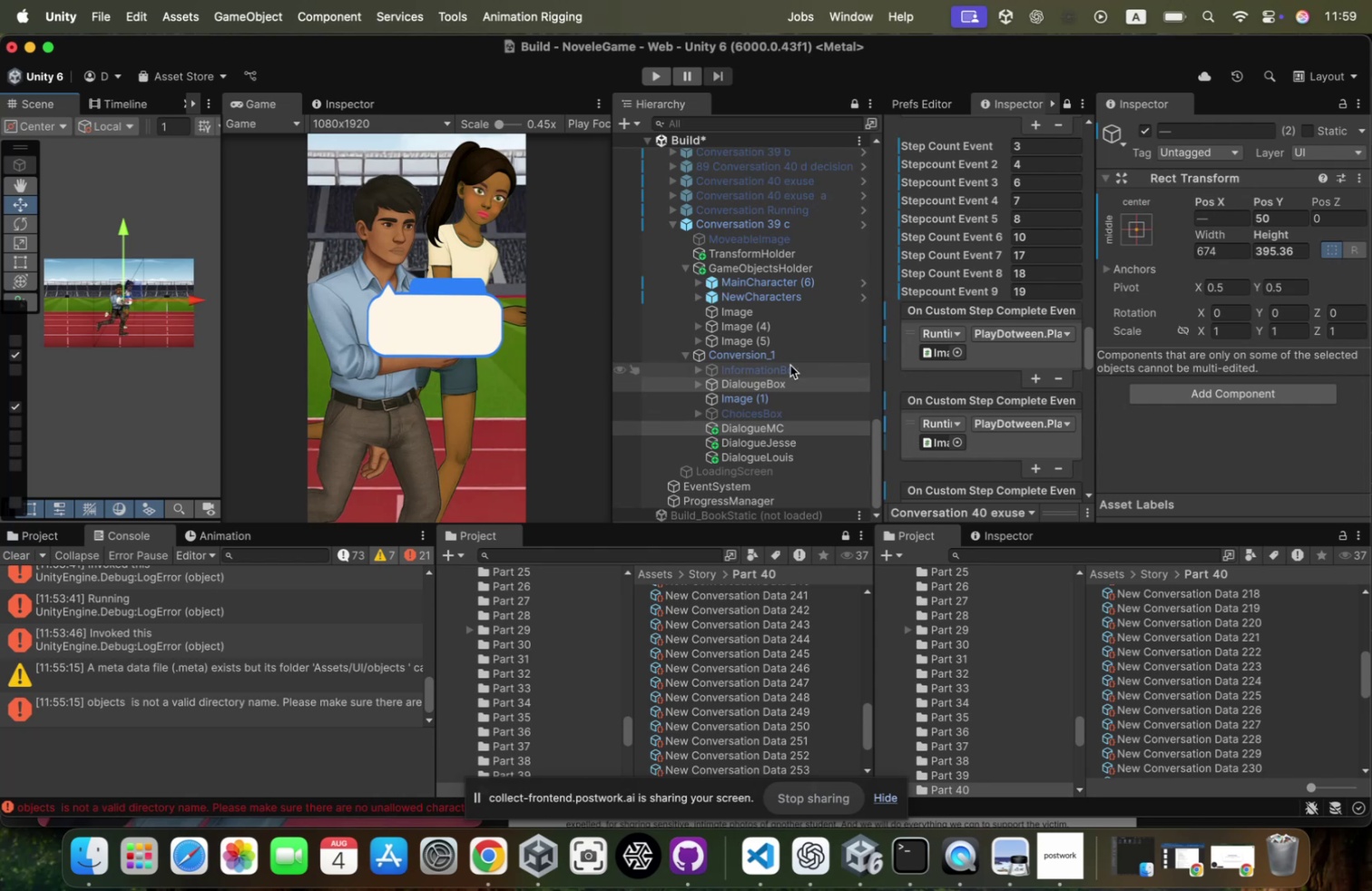 
wait(5.75)
 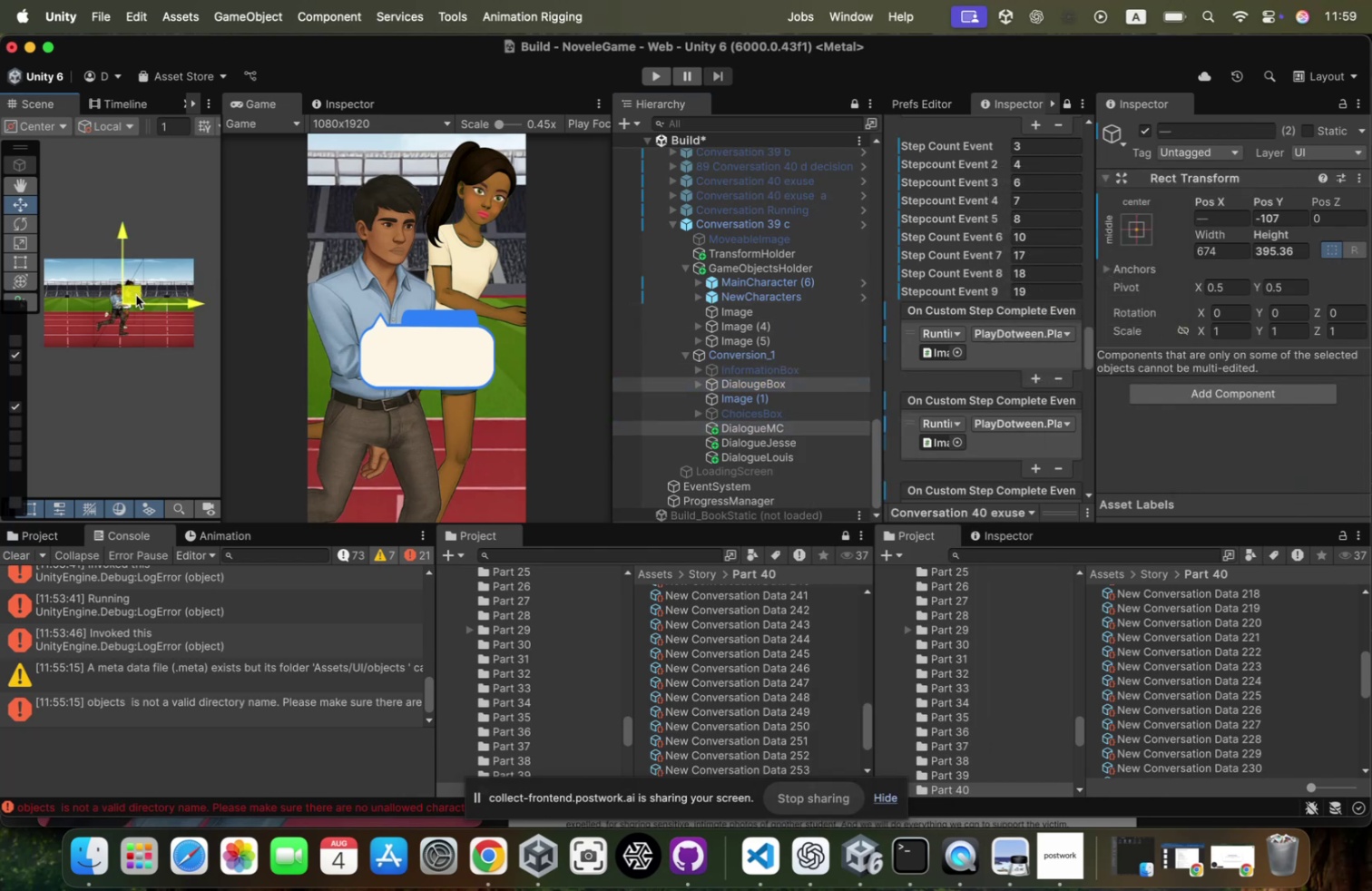 
left_click([819, 231])
 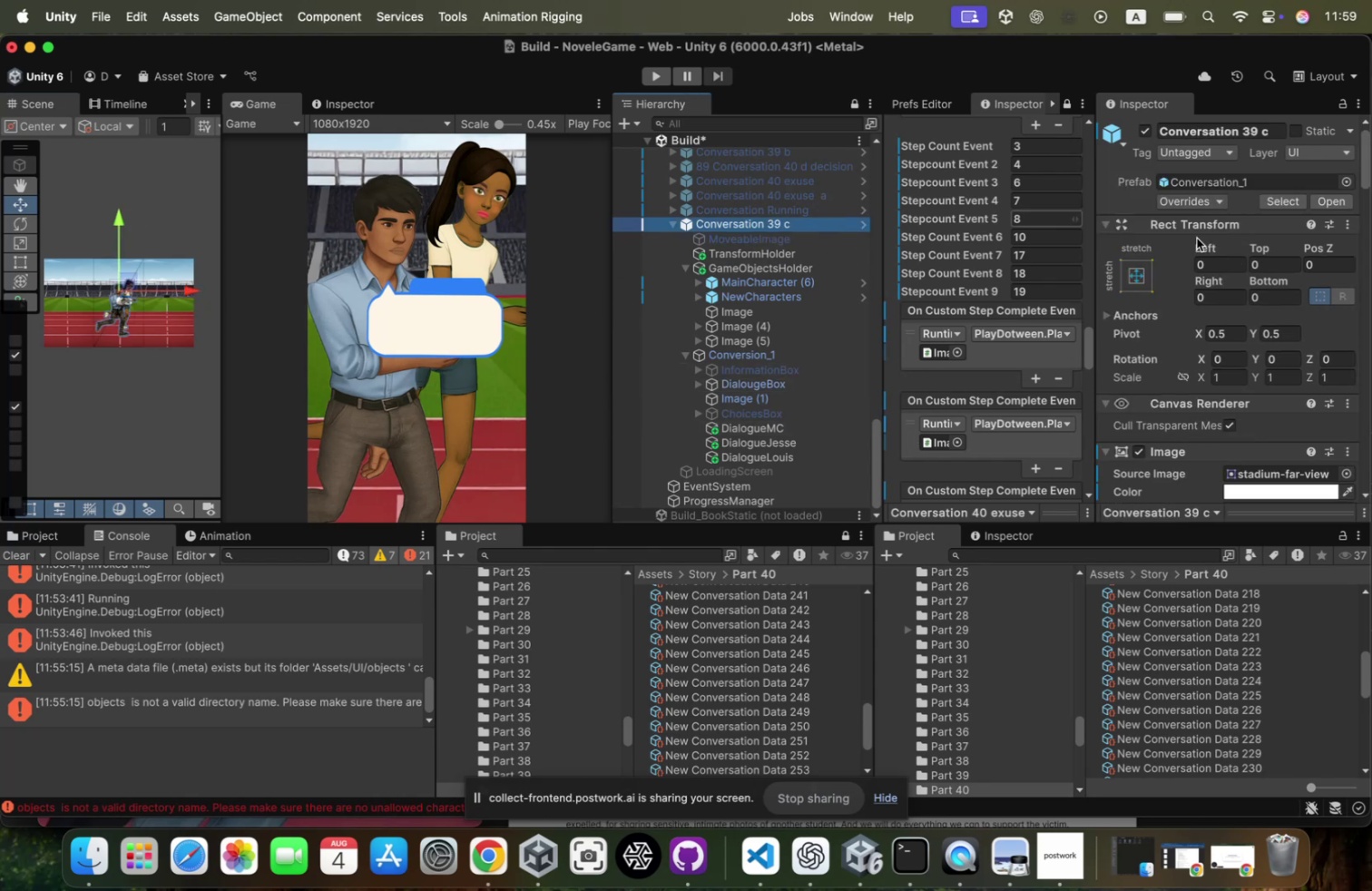 
scroll: coordinate [1293, 278], scroll_direction: down, amount: 49.0
 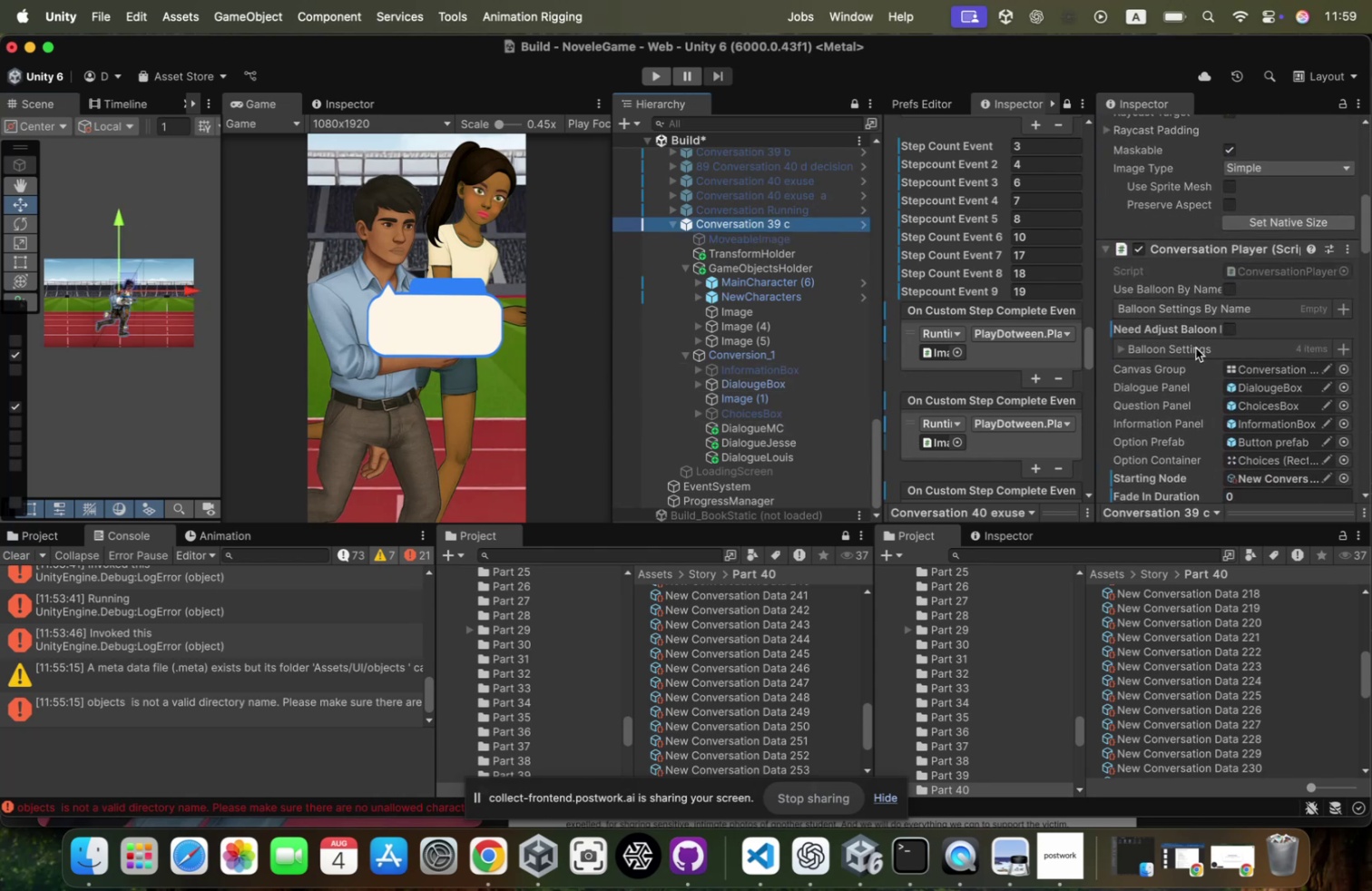 
left_click([1195, 348])
 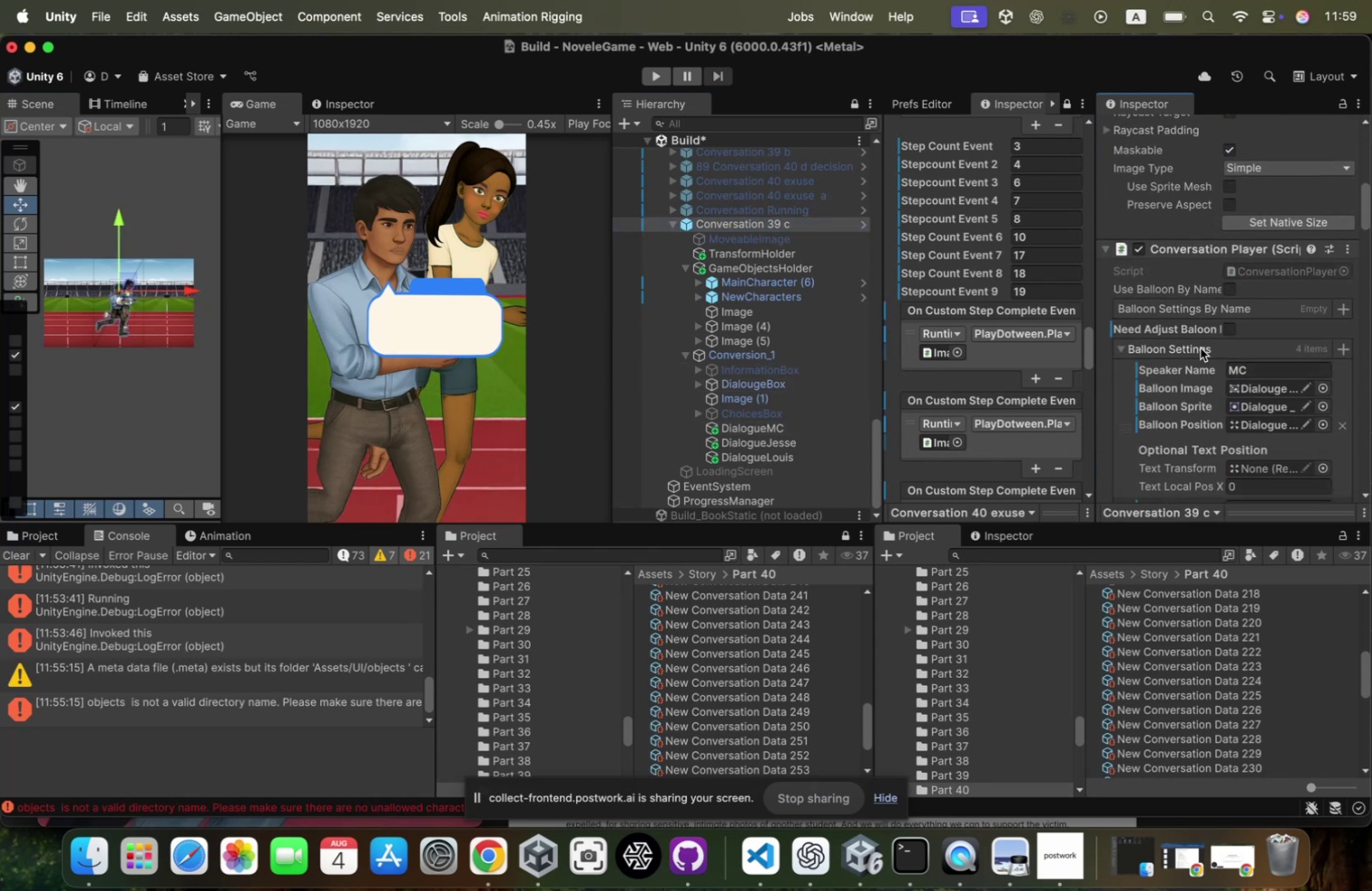 
scroll: coordinate [1200, 348], scroll_direction: down, amount: 8.0
 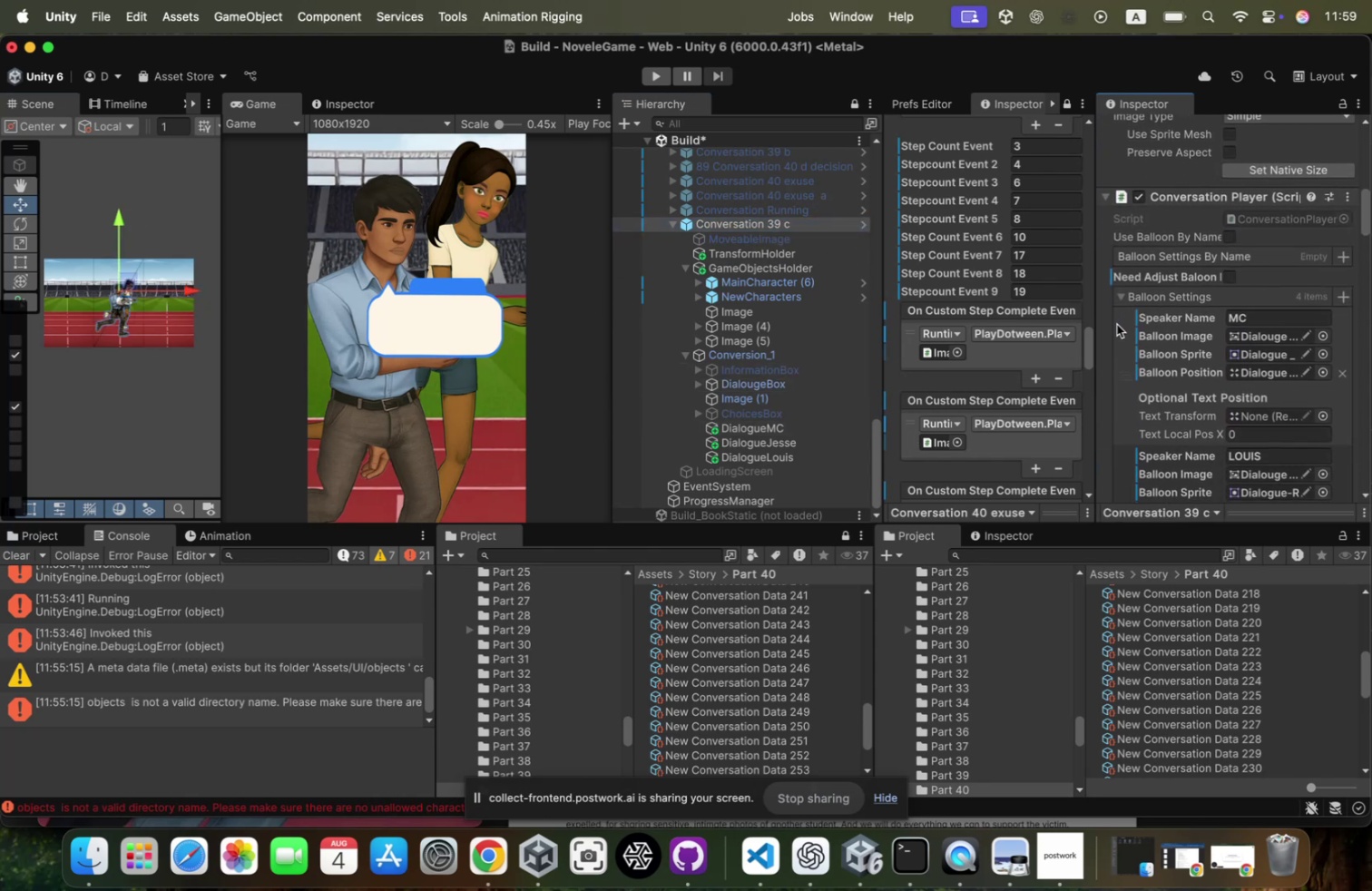 
right_click([1117, 324])
 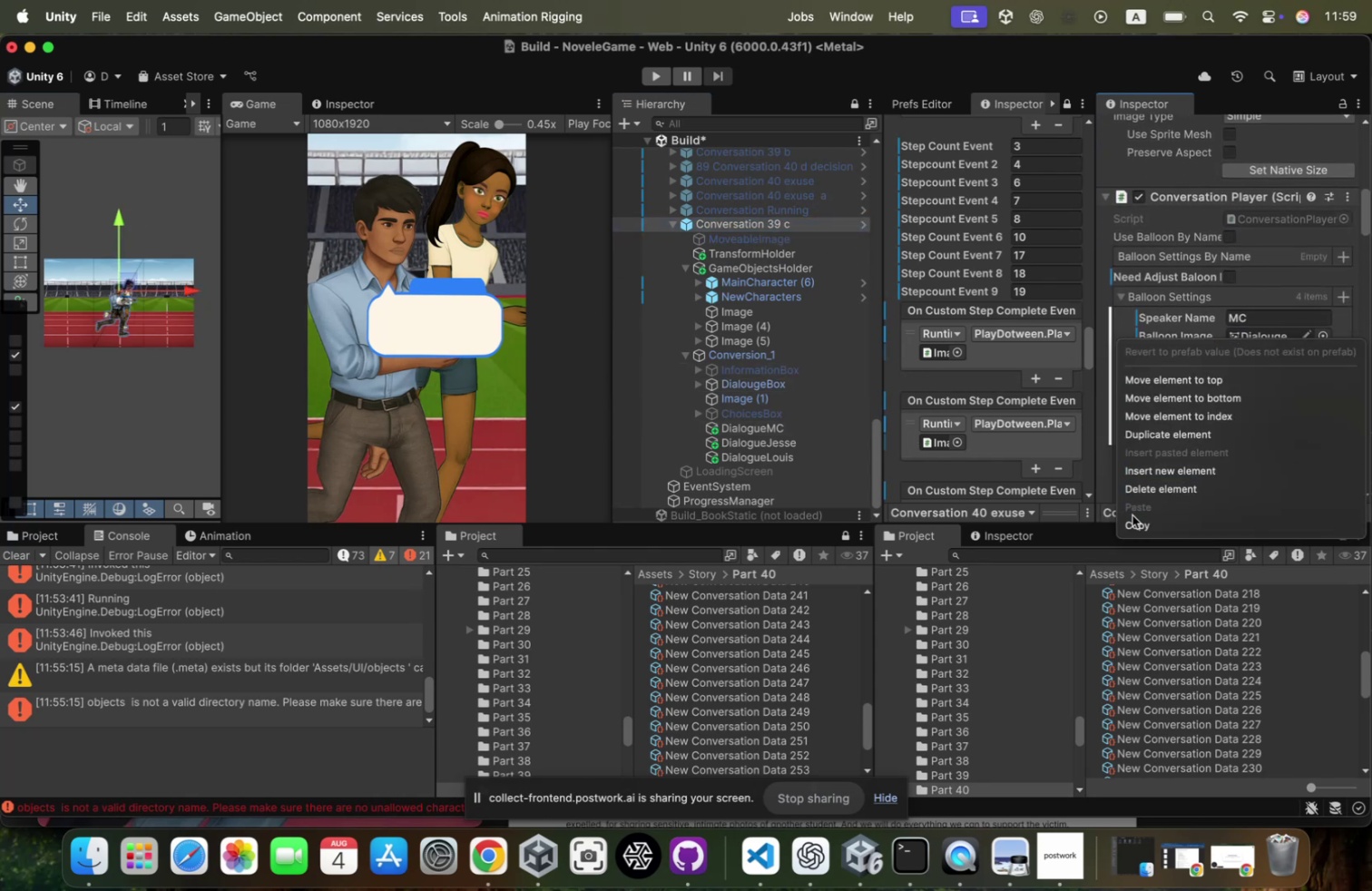 
left_click([1132, 516])
 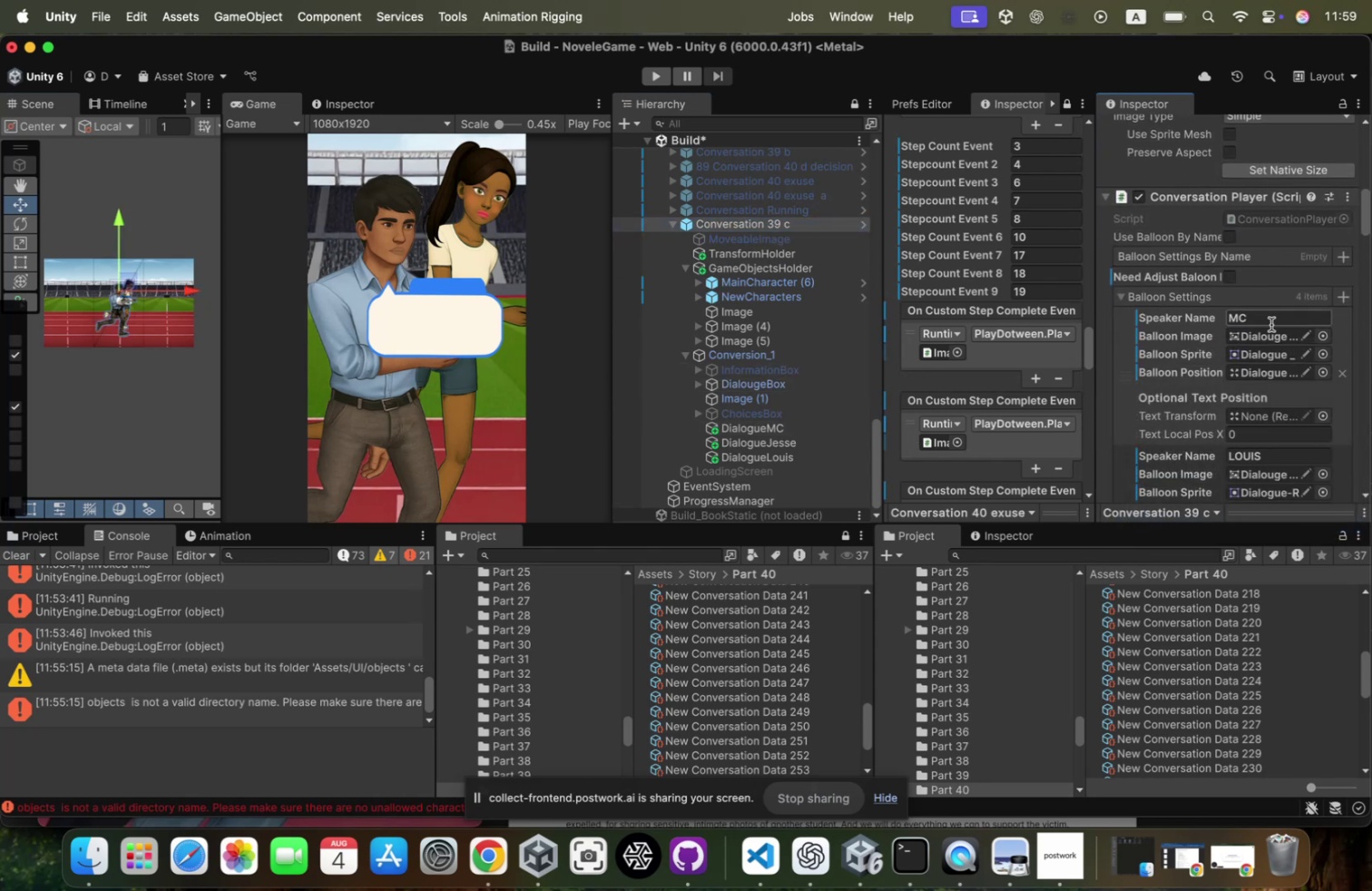 
left_click([1264, 341])
 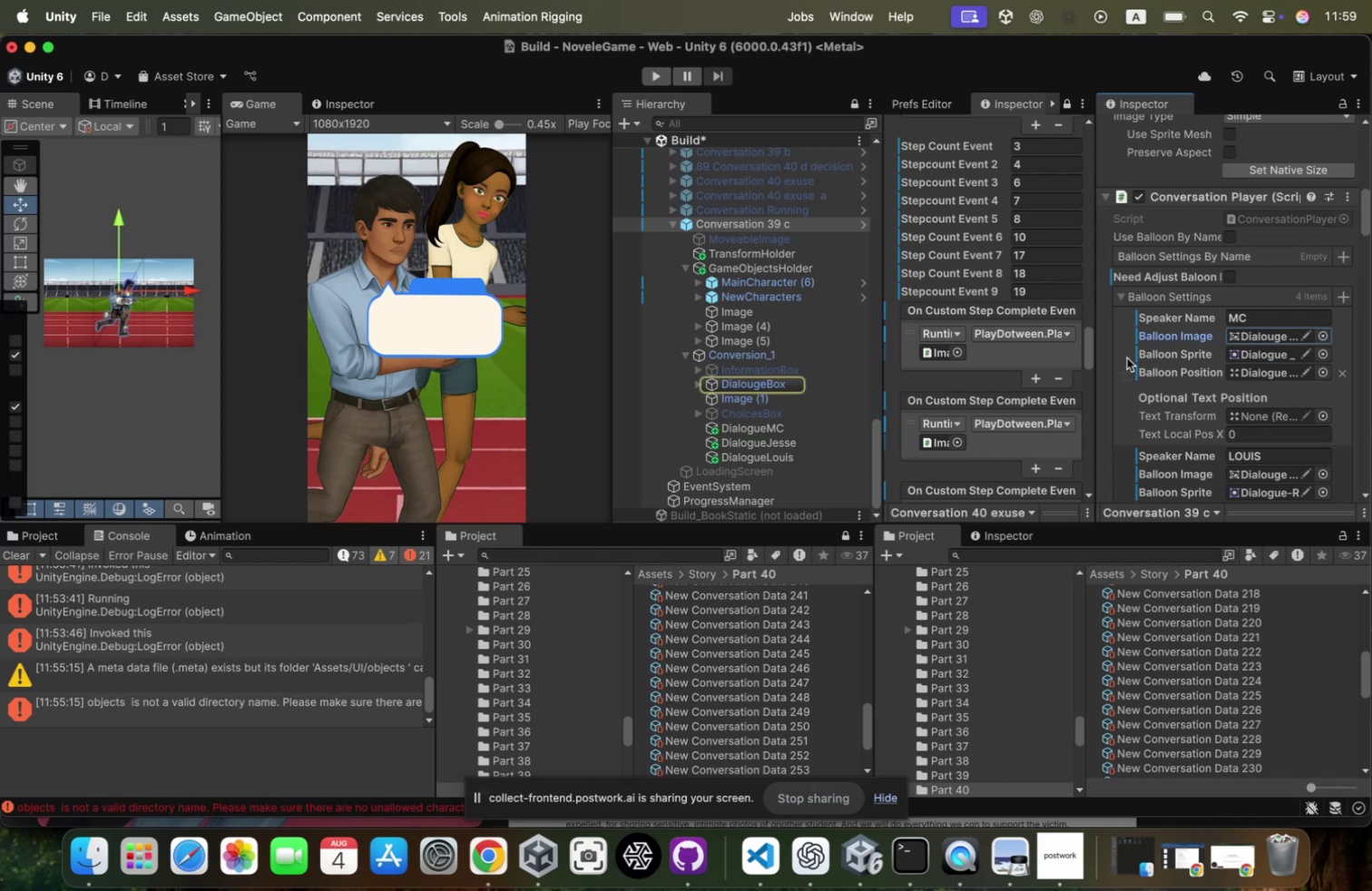 
left_click_drag(start_coordinate=[1095, 370], to_coordinate=[1029, 370])
 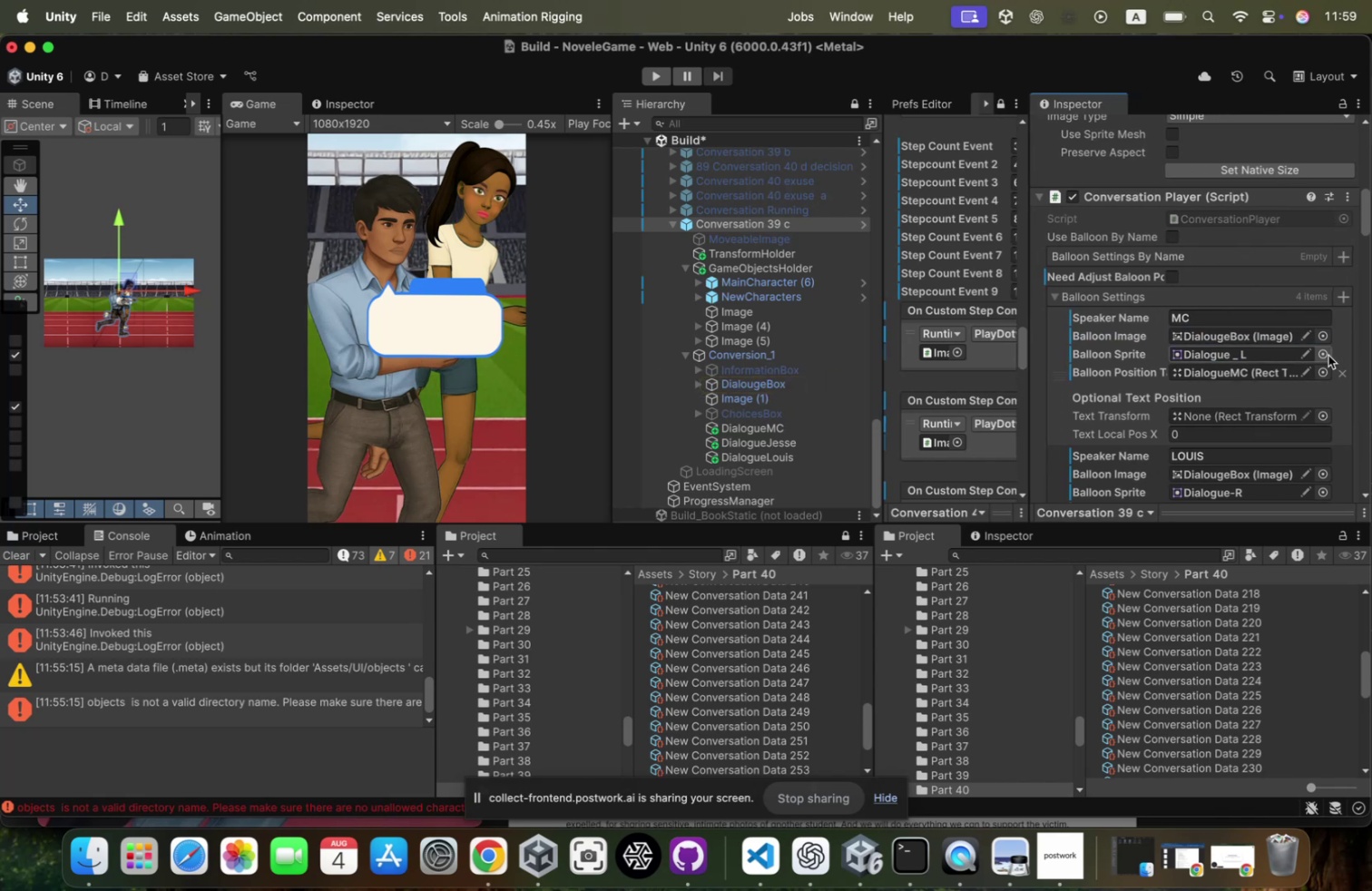 
left_click([1328, 355])
 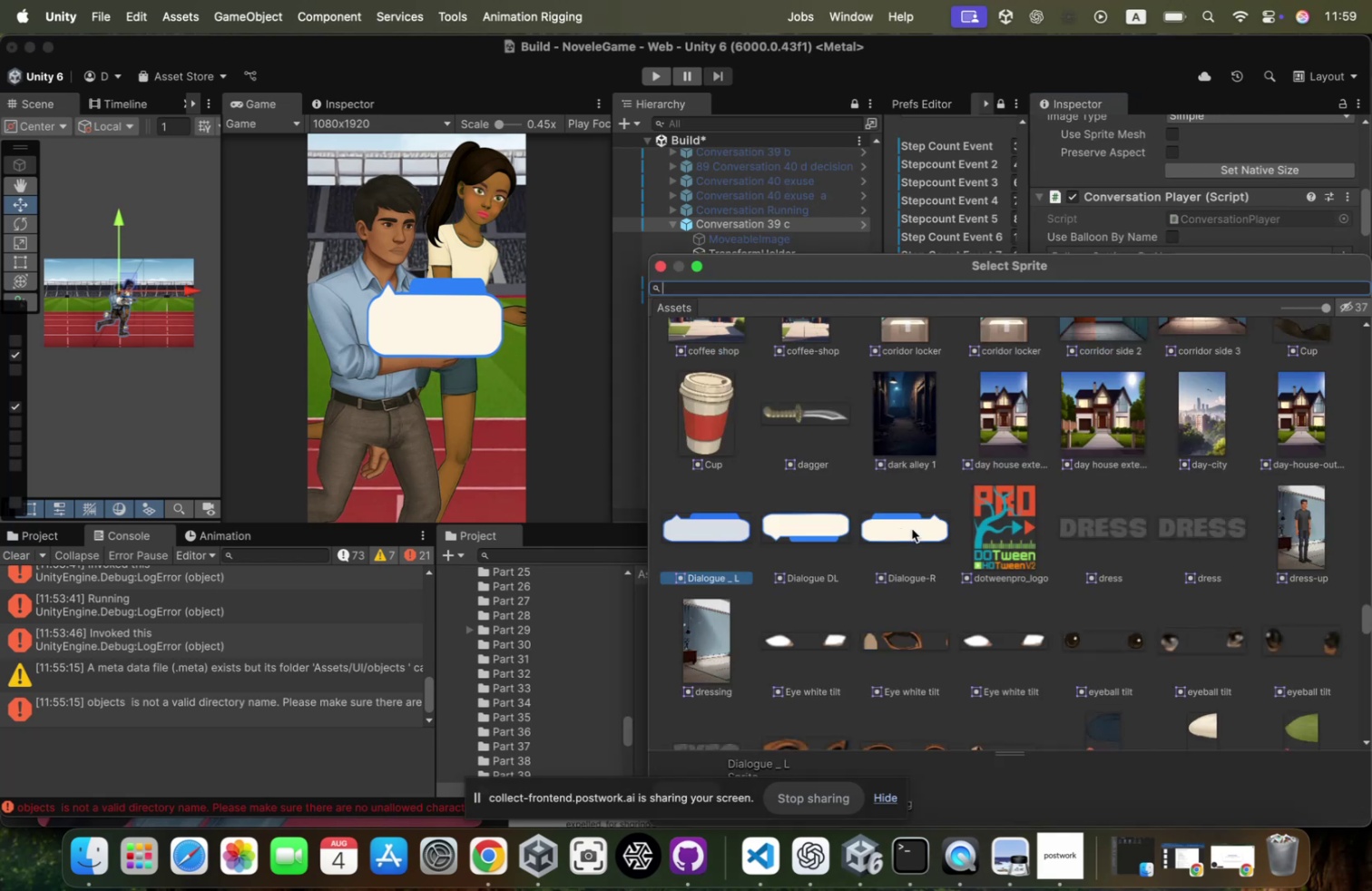 
double_click([903, 533])
 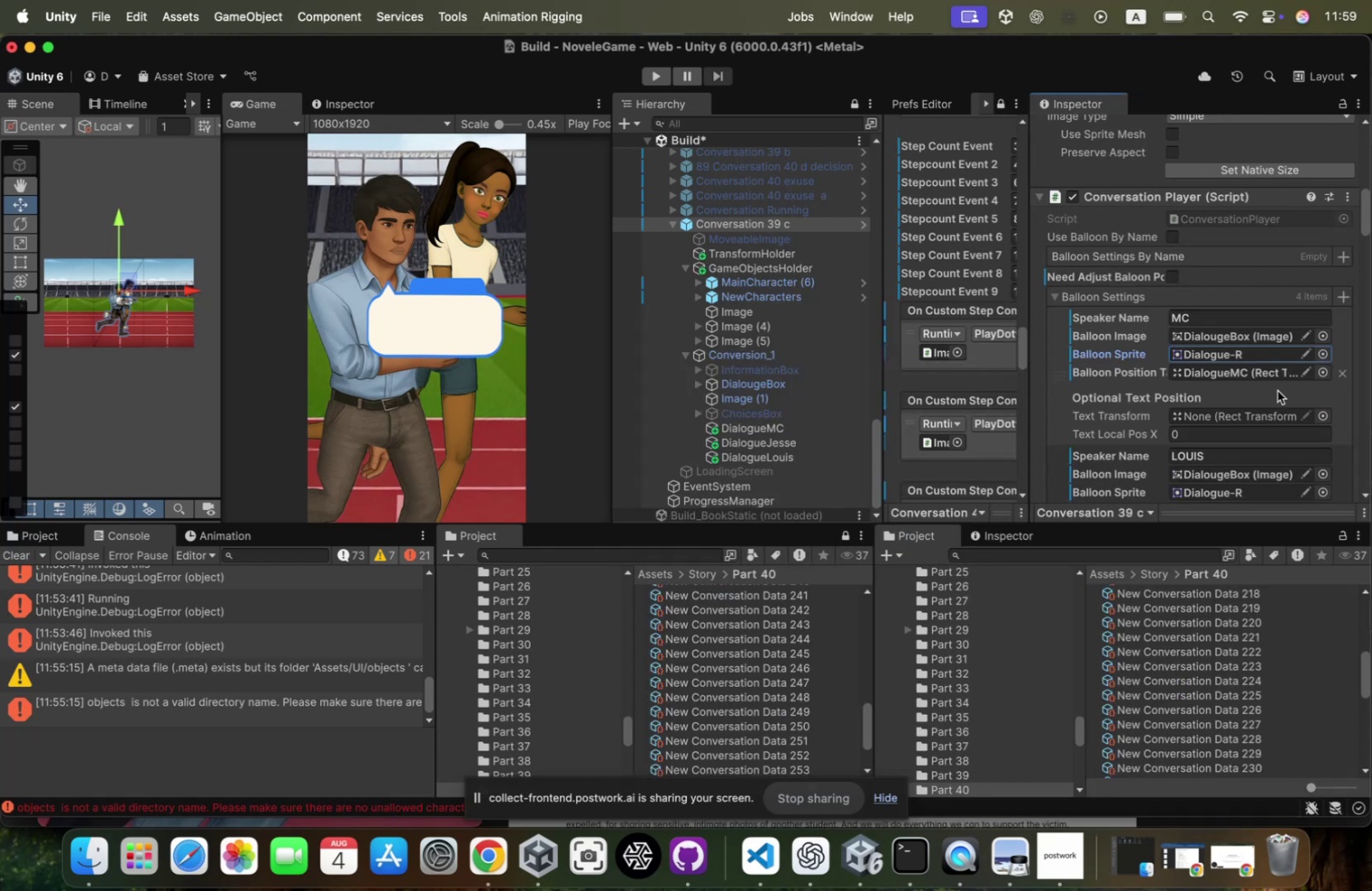 
scroll: coordinate [1278, 390], scroll_direction: down, amount: 23.0
 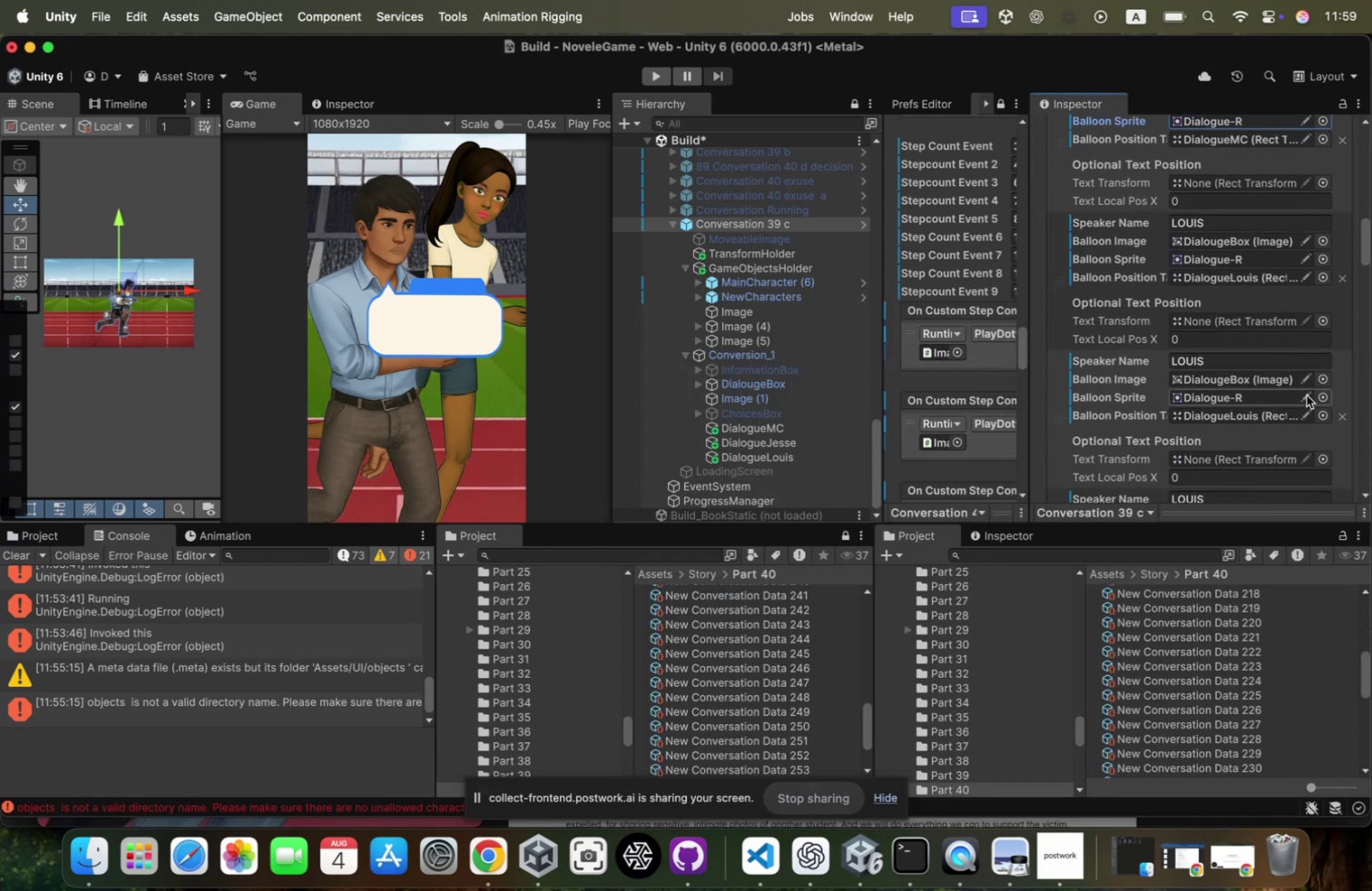 
left_click([1336, 413])
 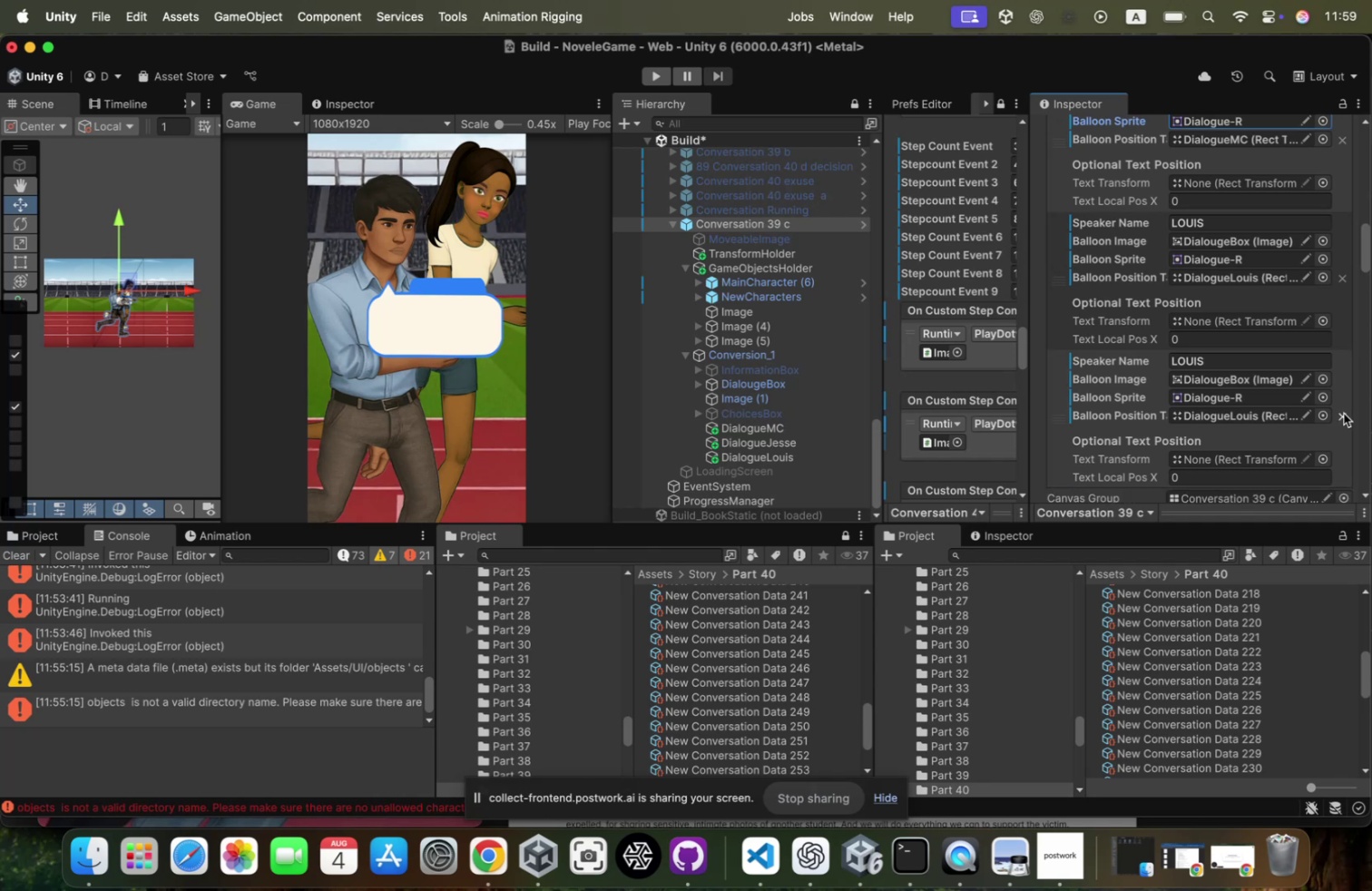 
left_click([1345, 413])
 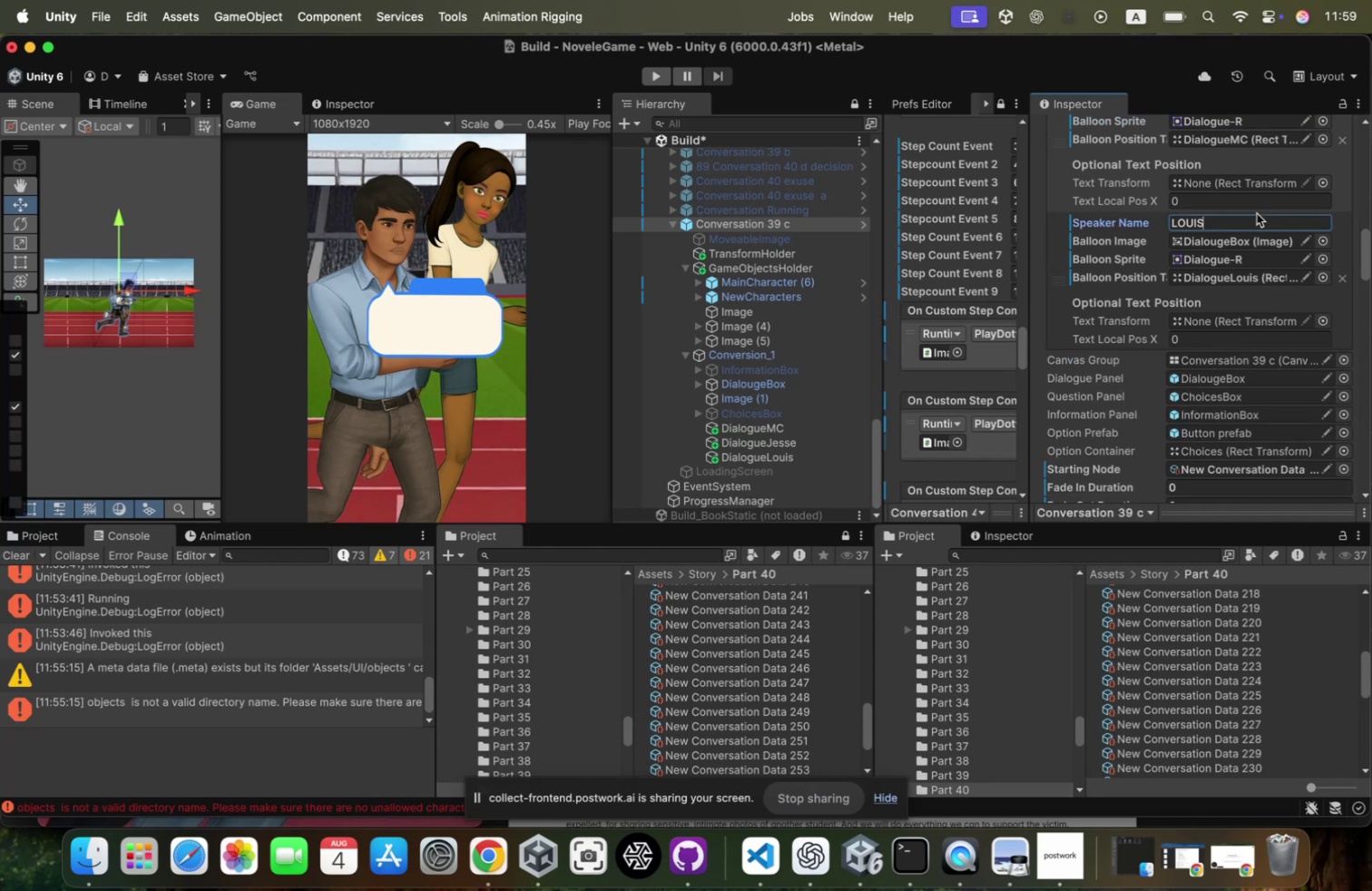 
type(JESSE)
 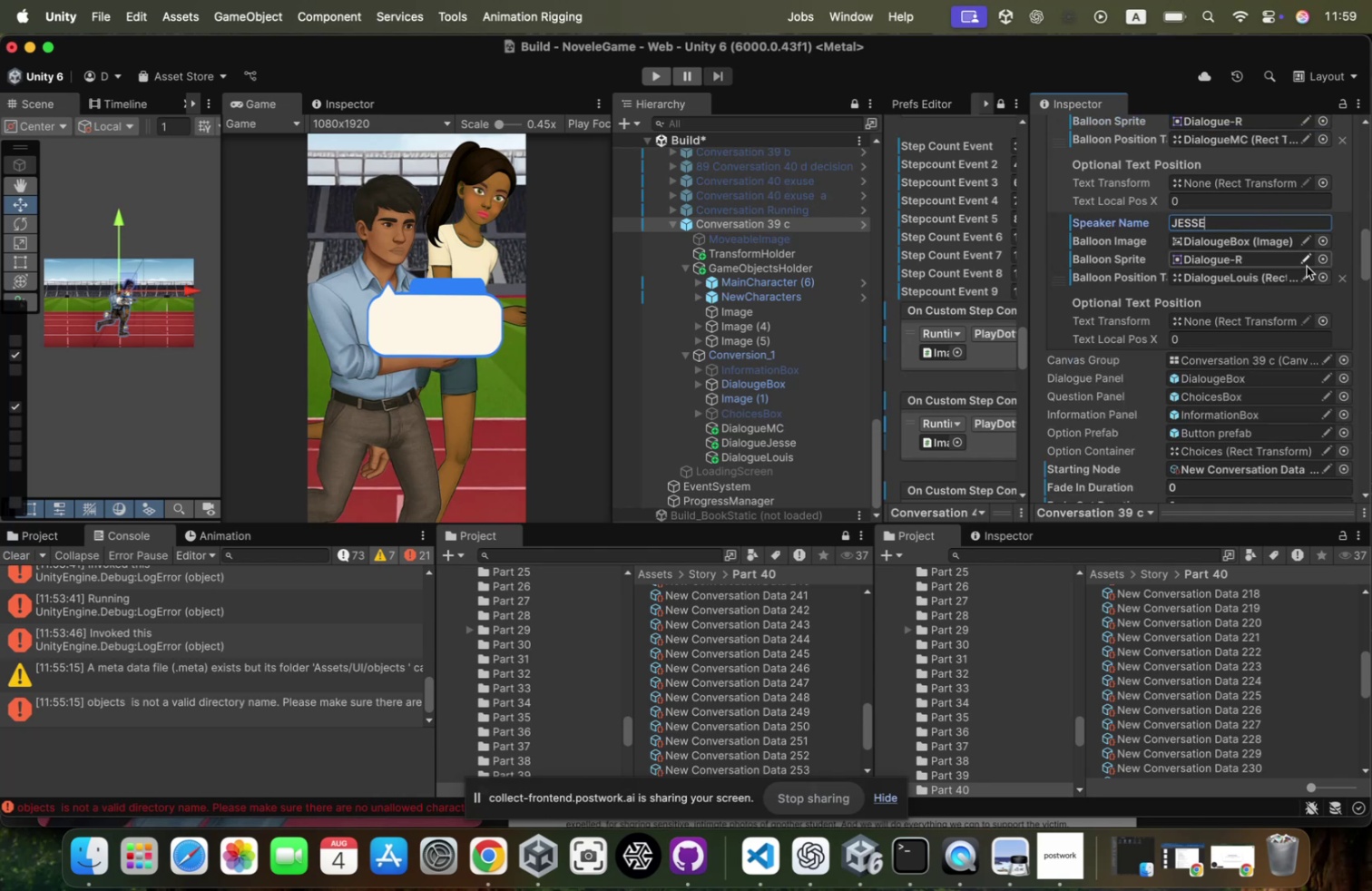 
left_click([1324, 259])
 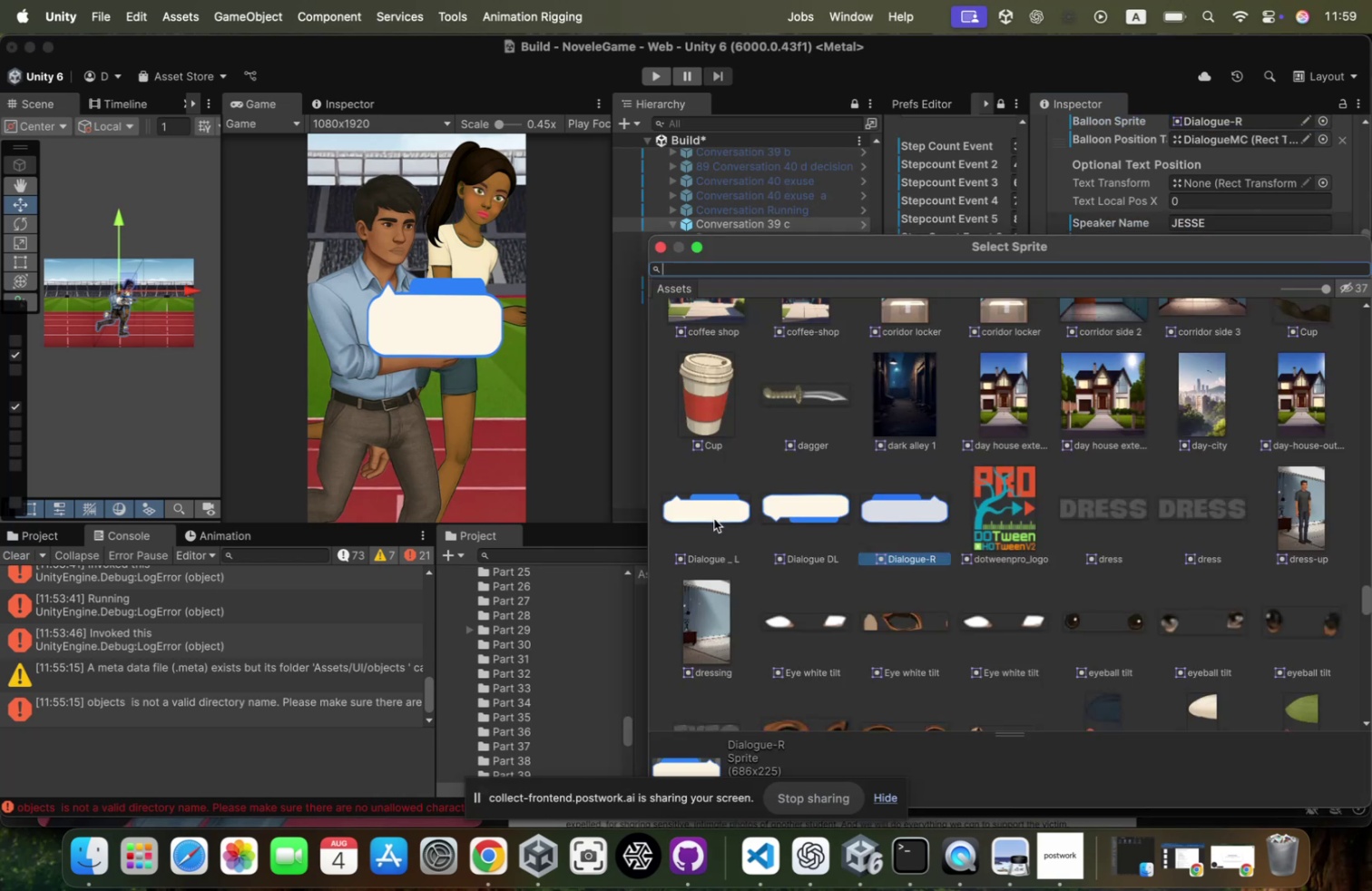 
double_click([720, 518])
 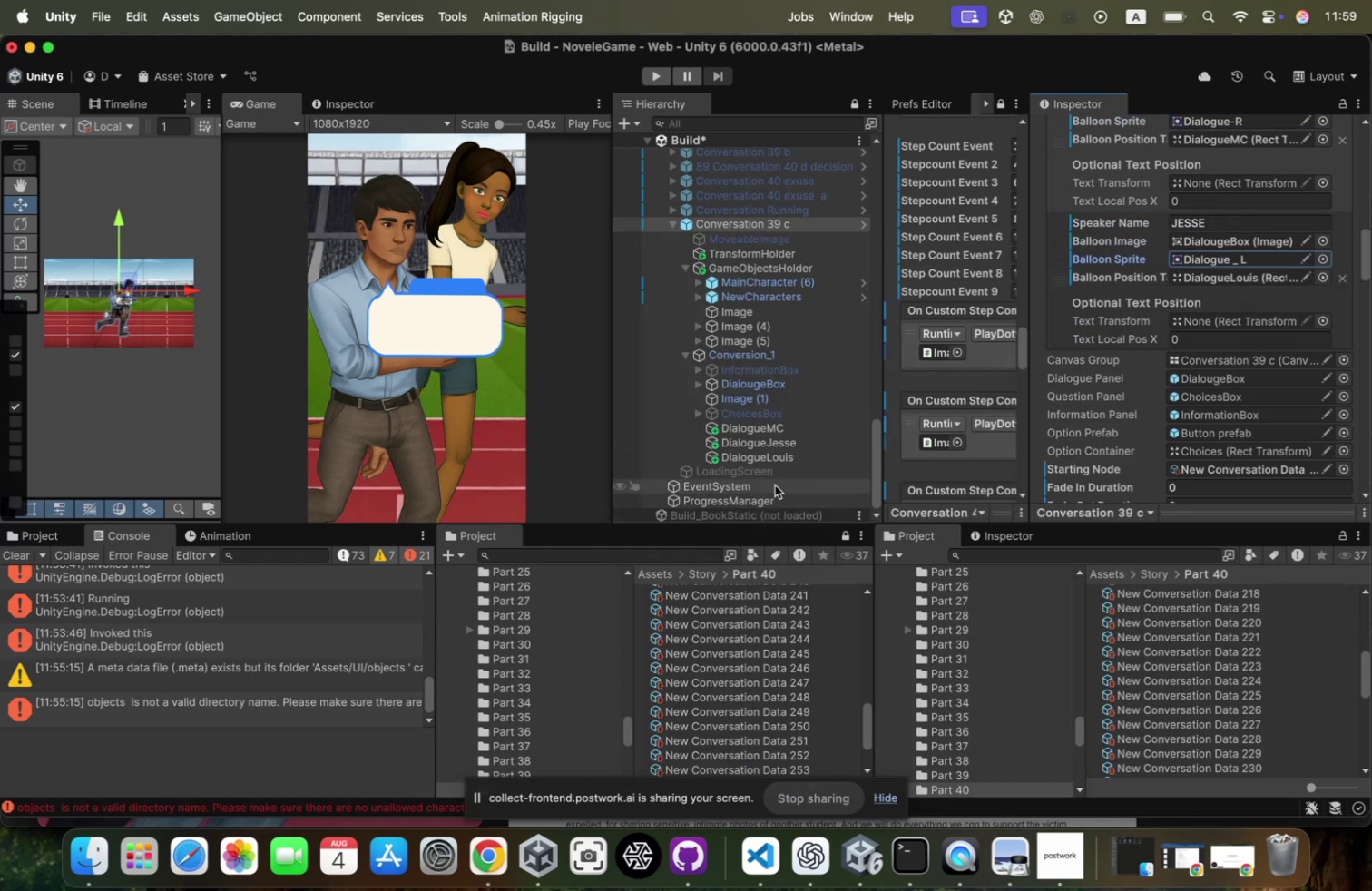 
left_click_drag(start_coordinate=[799, 446], to_coordinate=[1222, 278])
 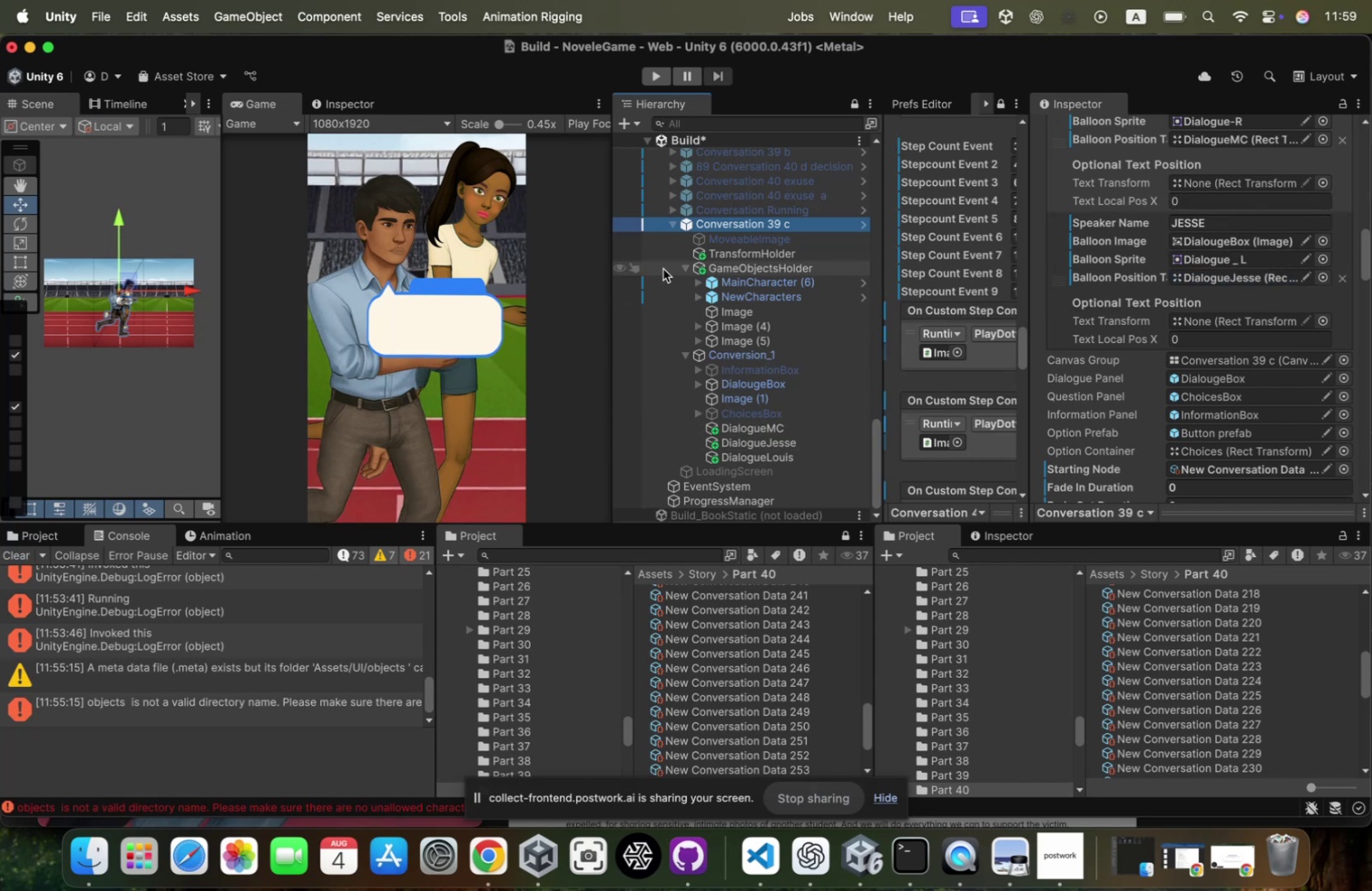 
wait(10.71)
 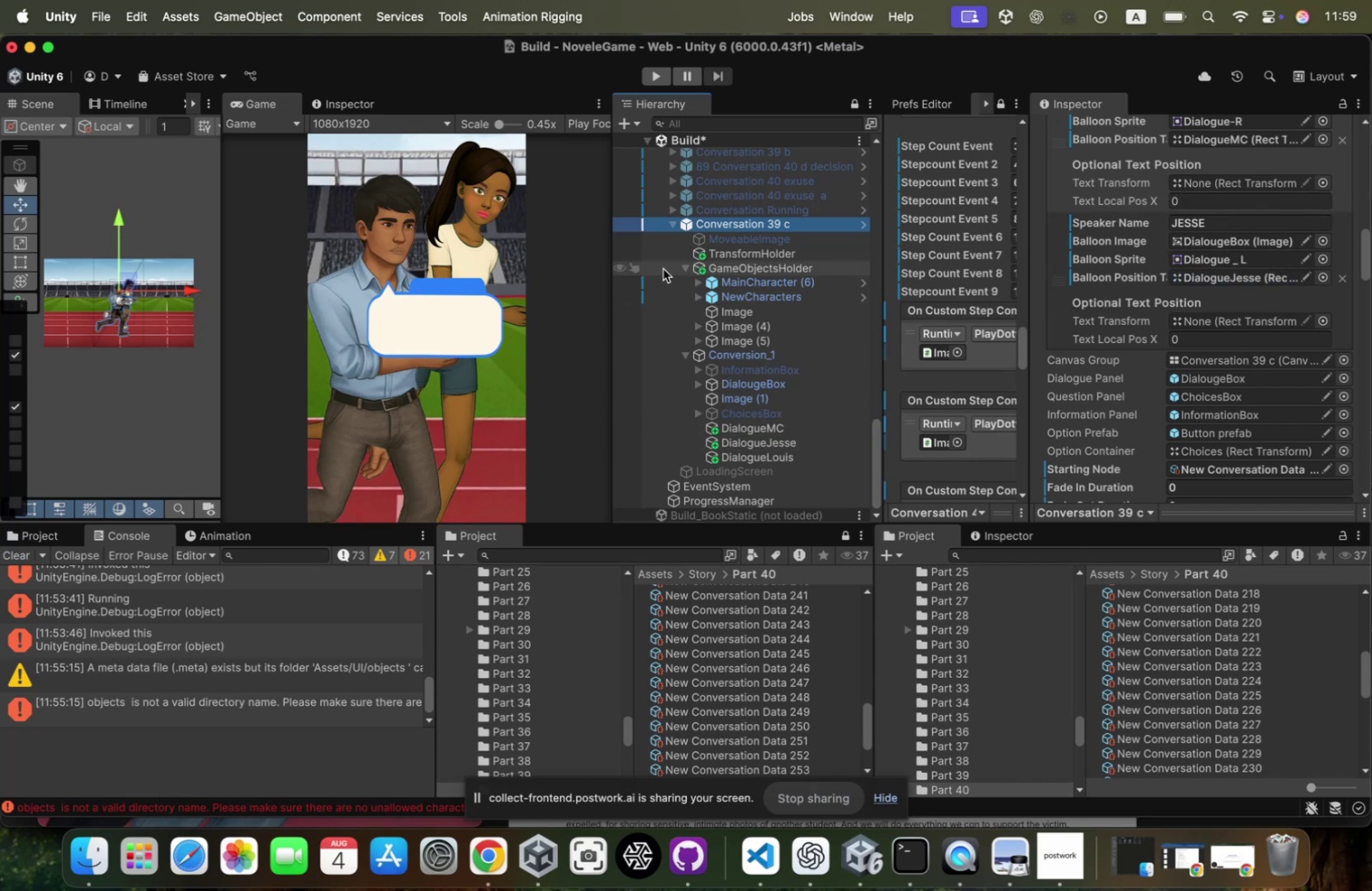 
scroll: coordinate [1170, 382], scroll_direction: down, amount: 76.0
 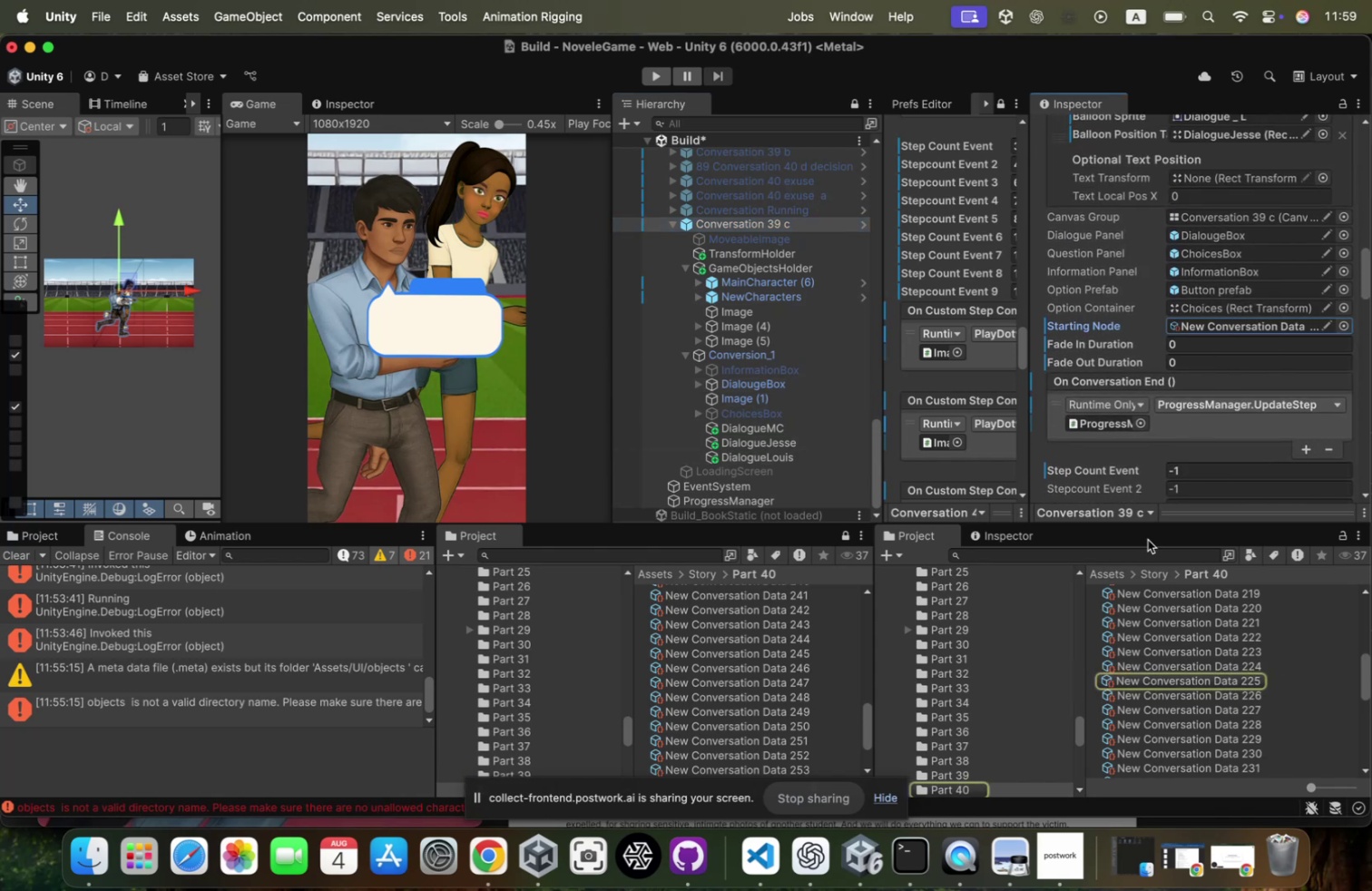 
left_click([1238, 677])
 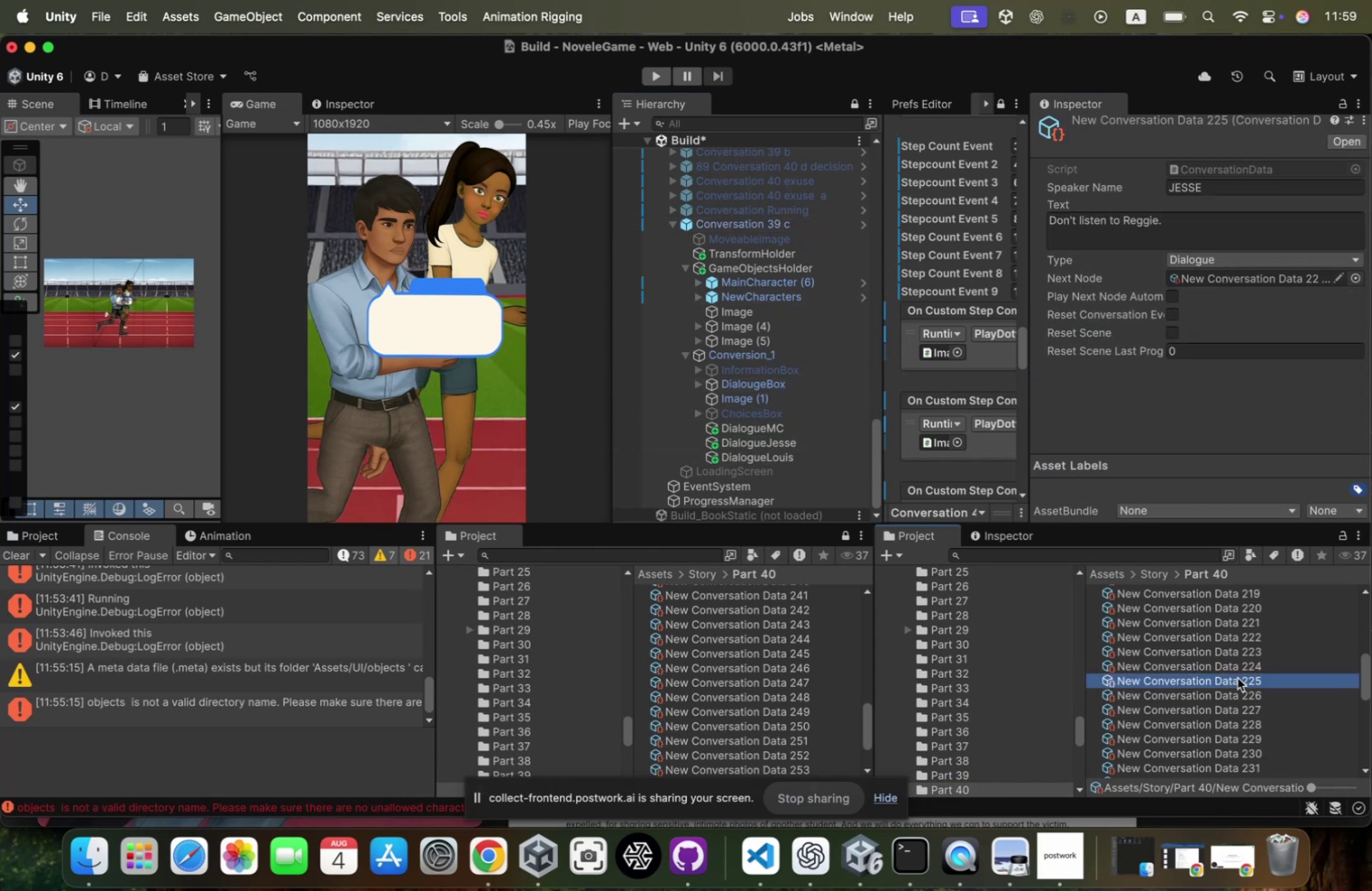 
key(ArrowDown)
 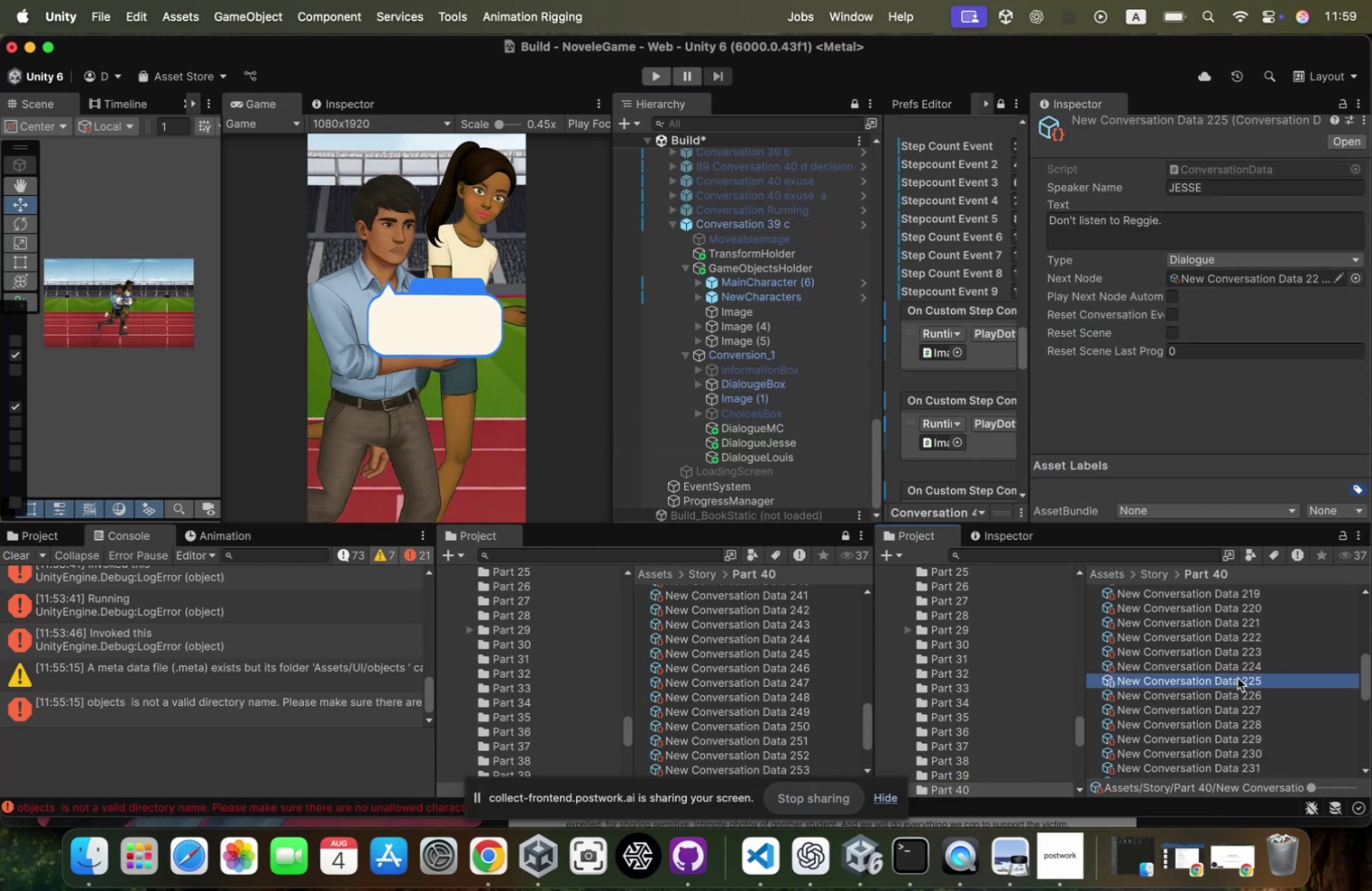 
key(ArrowUp)
 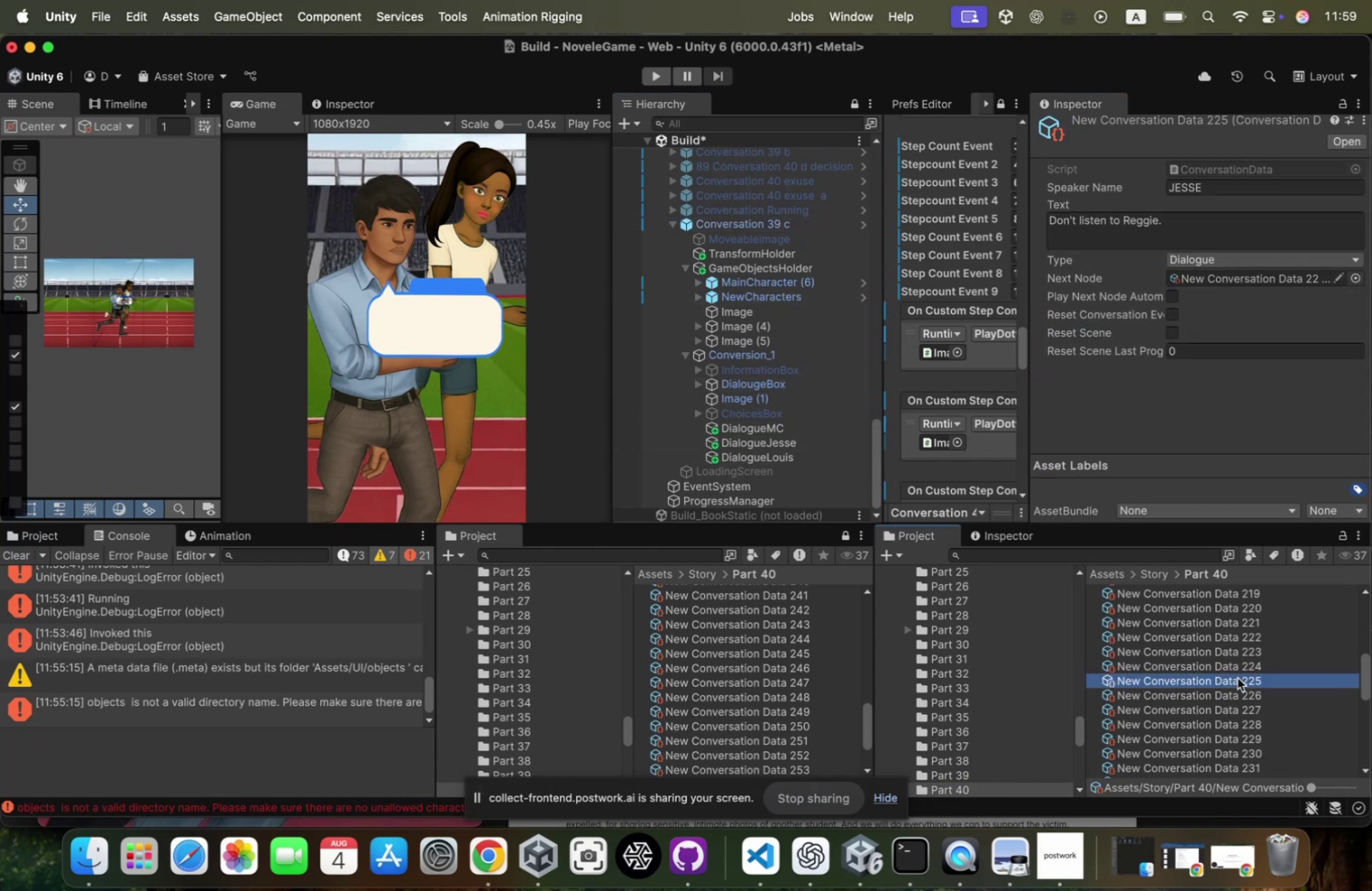 
key(ArrowDown)
 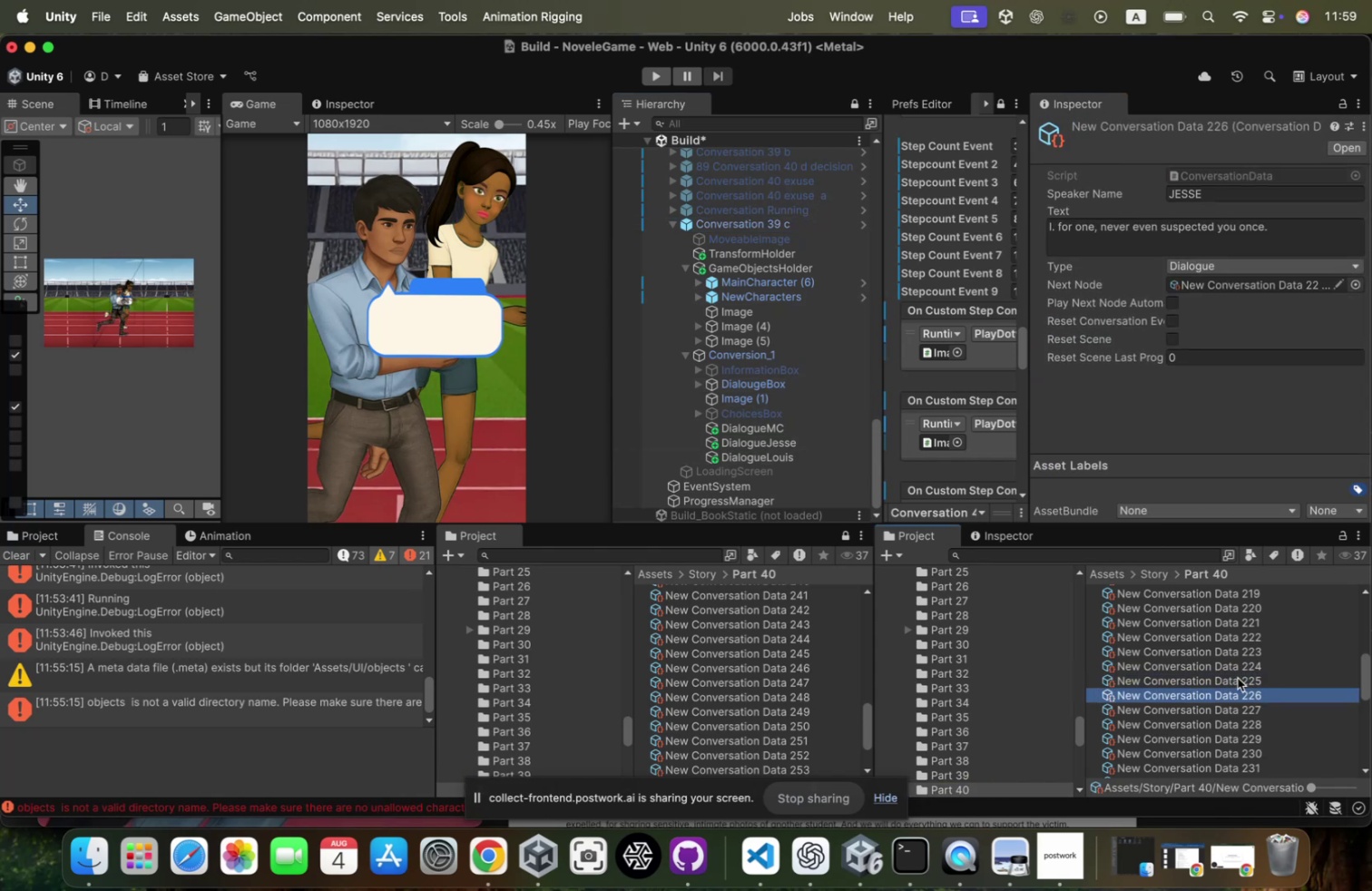 
key(ArrowDown)
 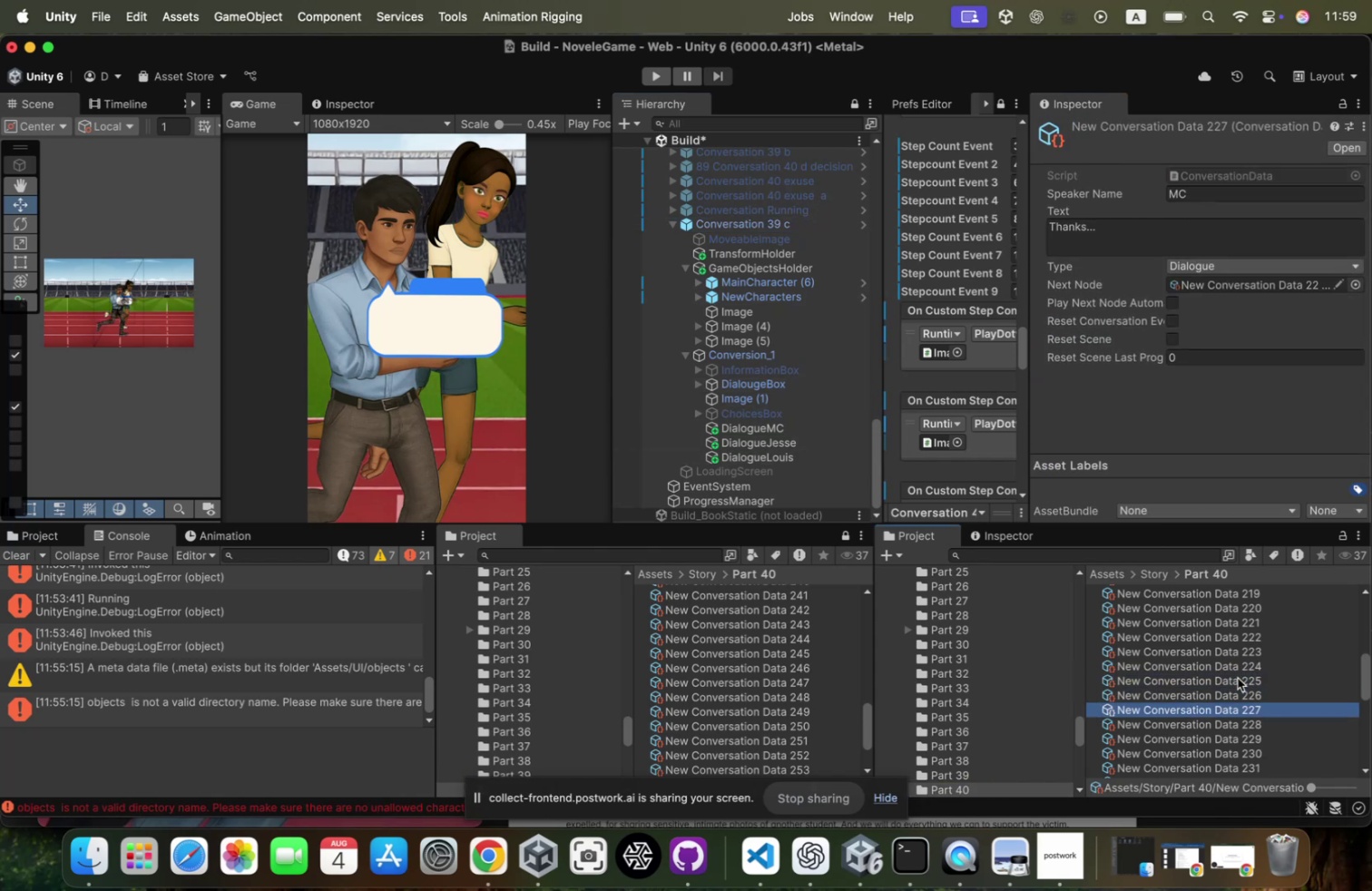 
key(ArrowDown)
 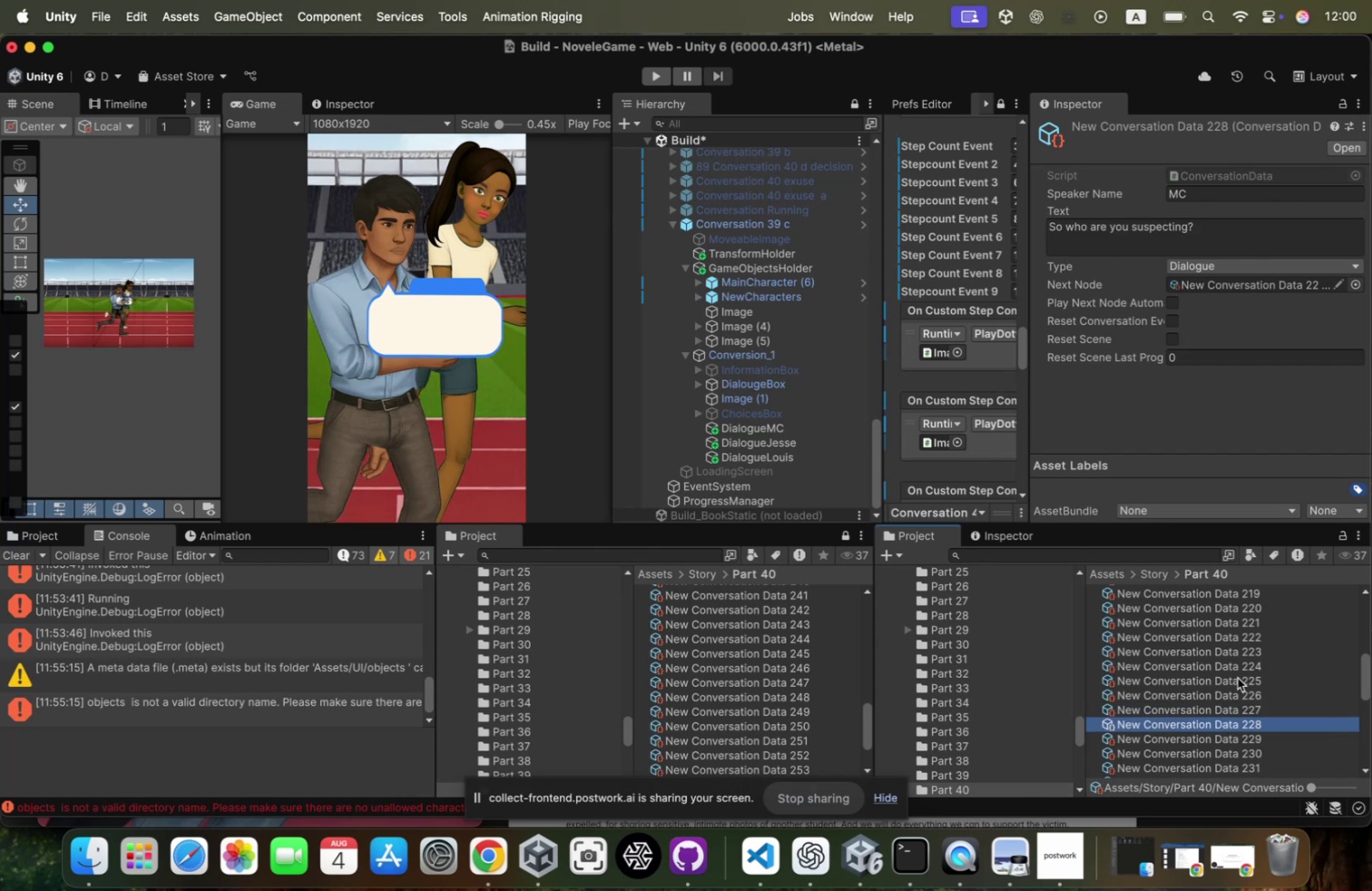 
key(ArrowDown)
 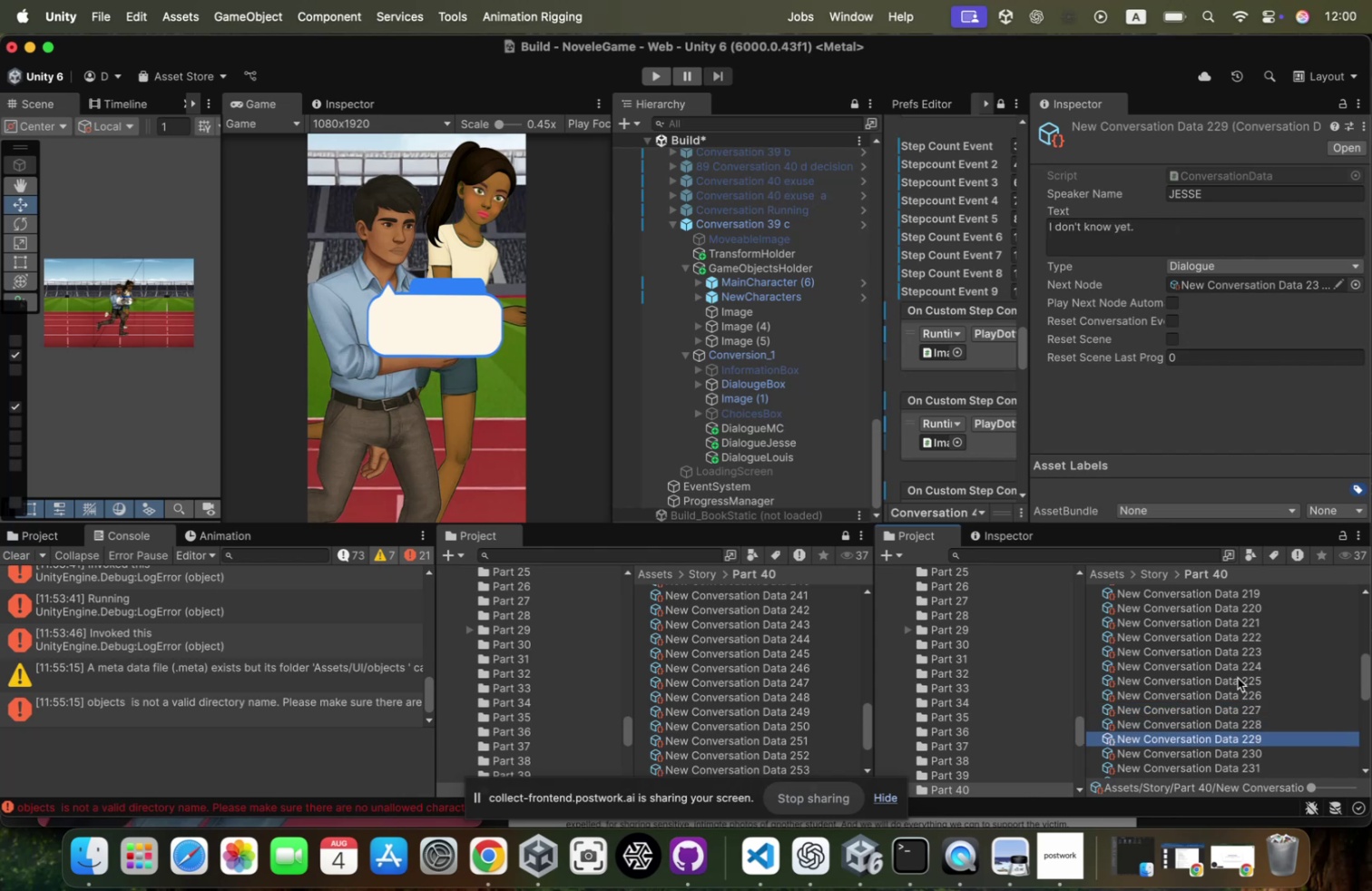 
key(ArrowDown)
 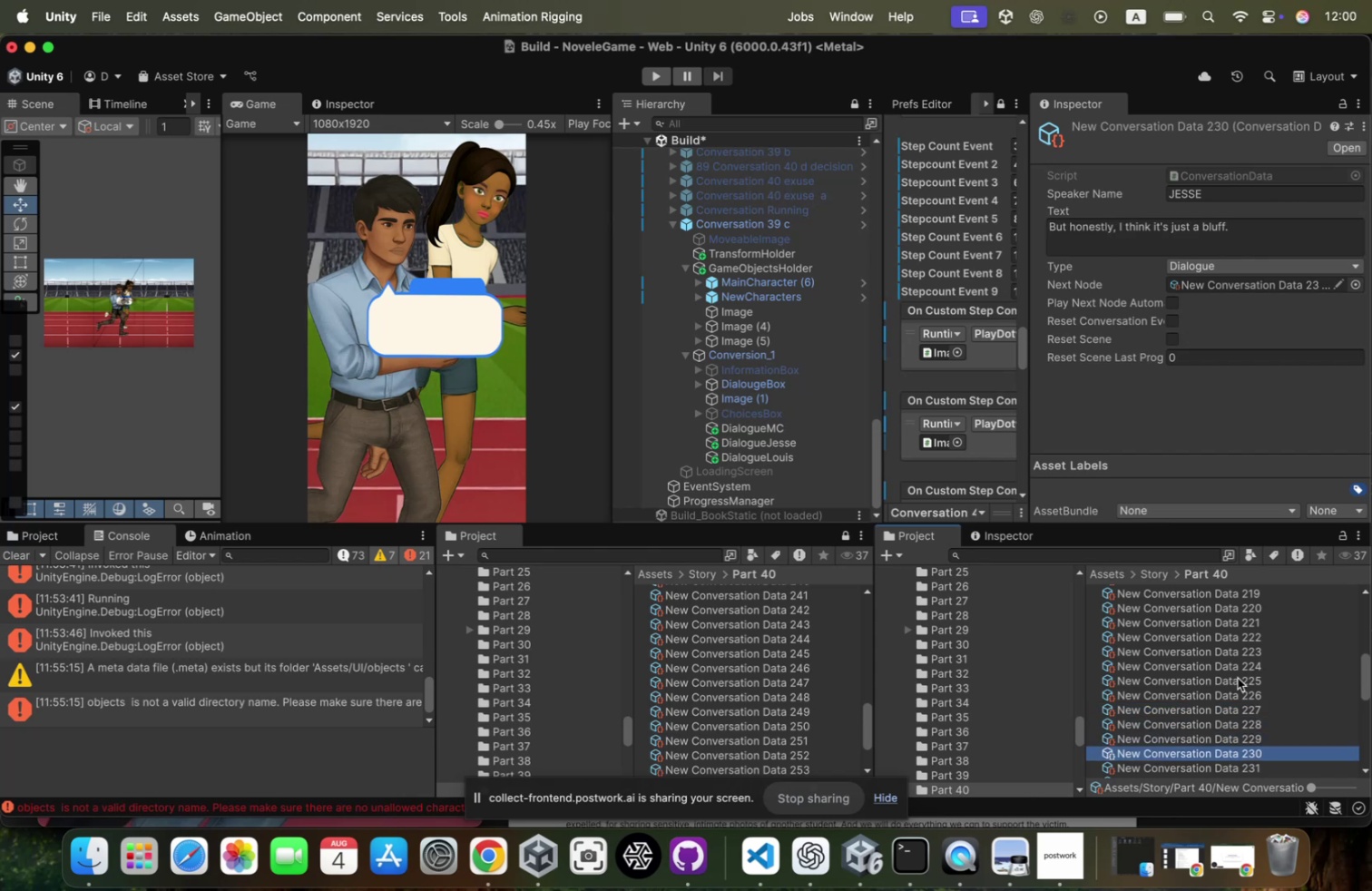 
key(ArrowDown)
 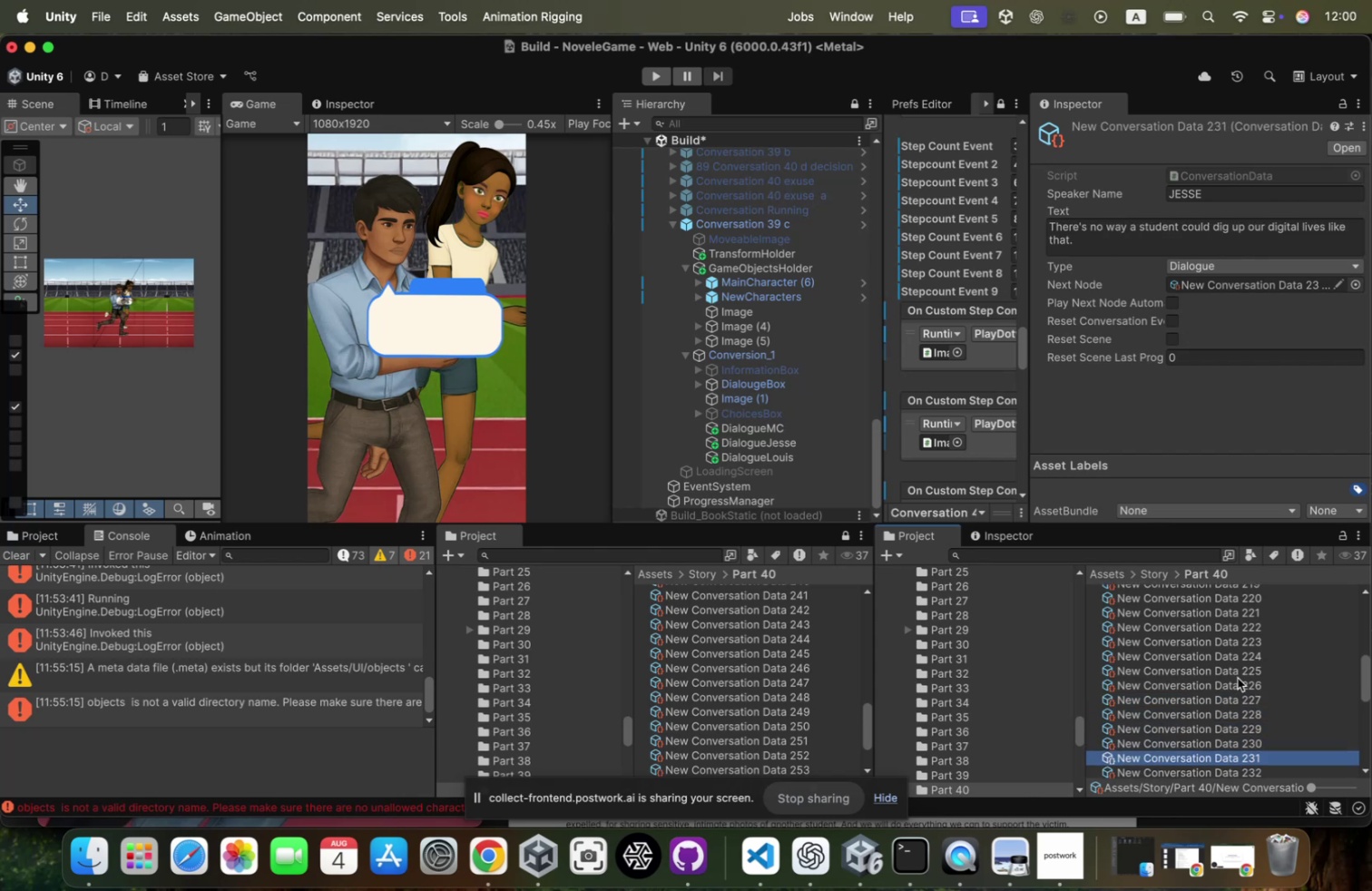 
key(ArrowDown)
 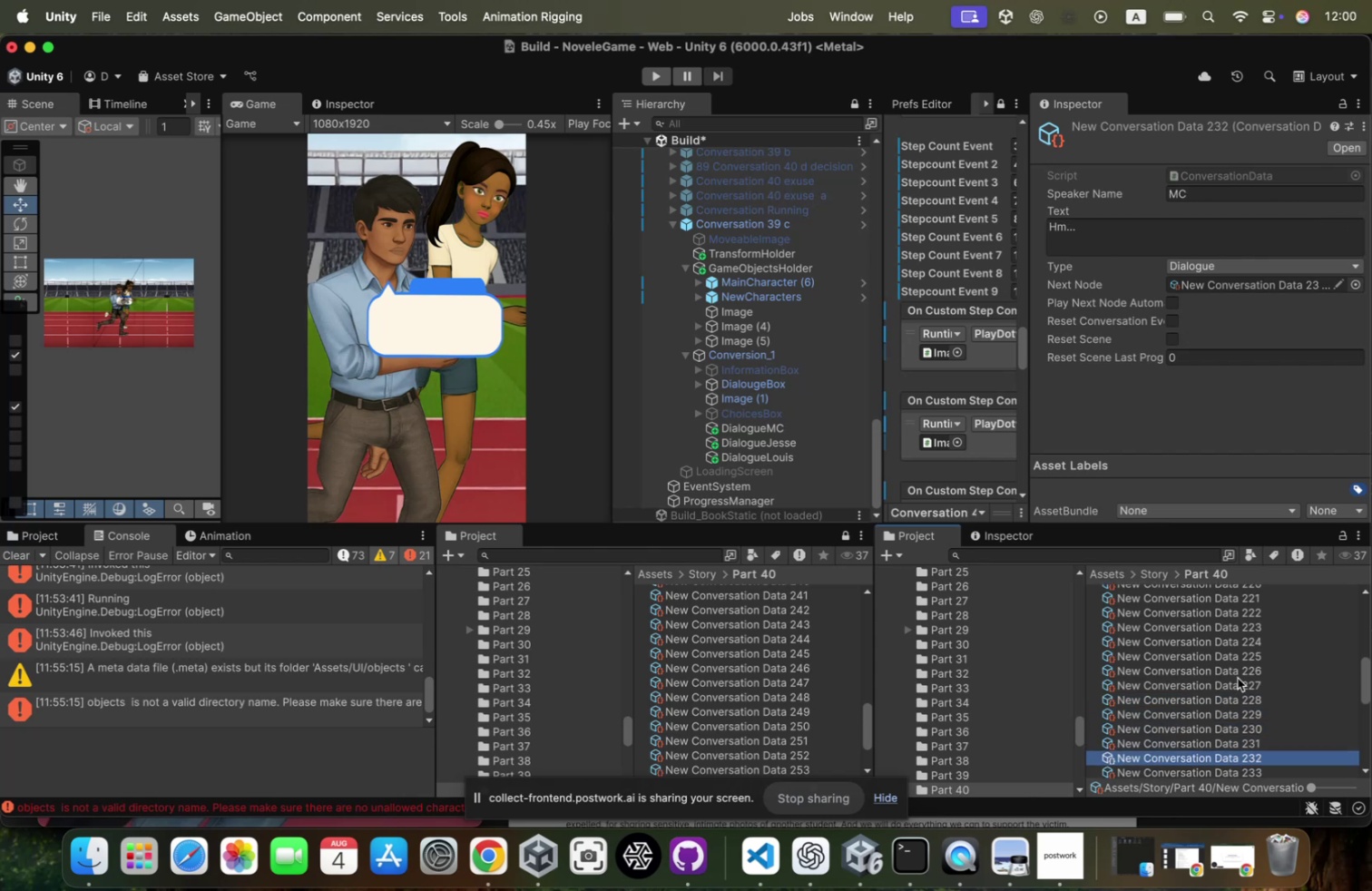 
scroll: coordinate [1251, 642], scroll_direction: down, amount: 7.0
 